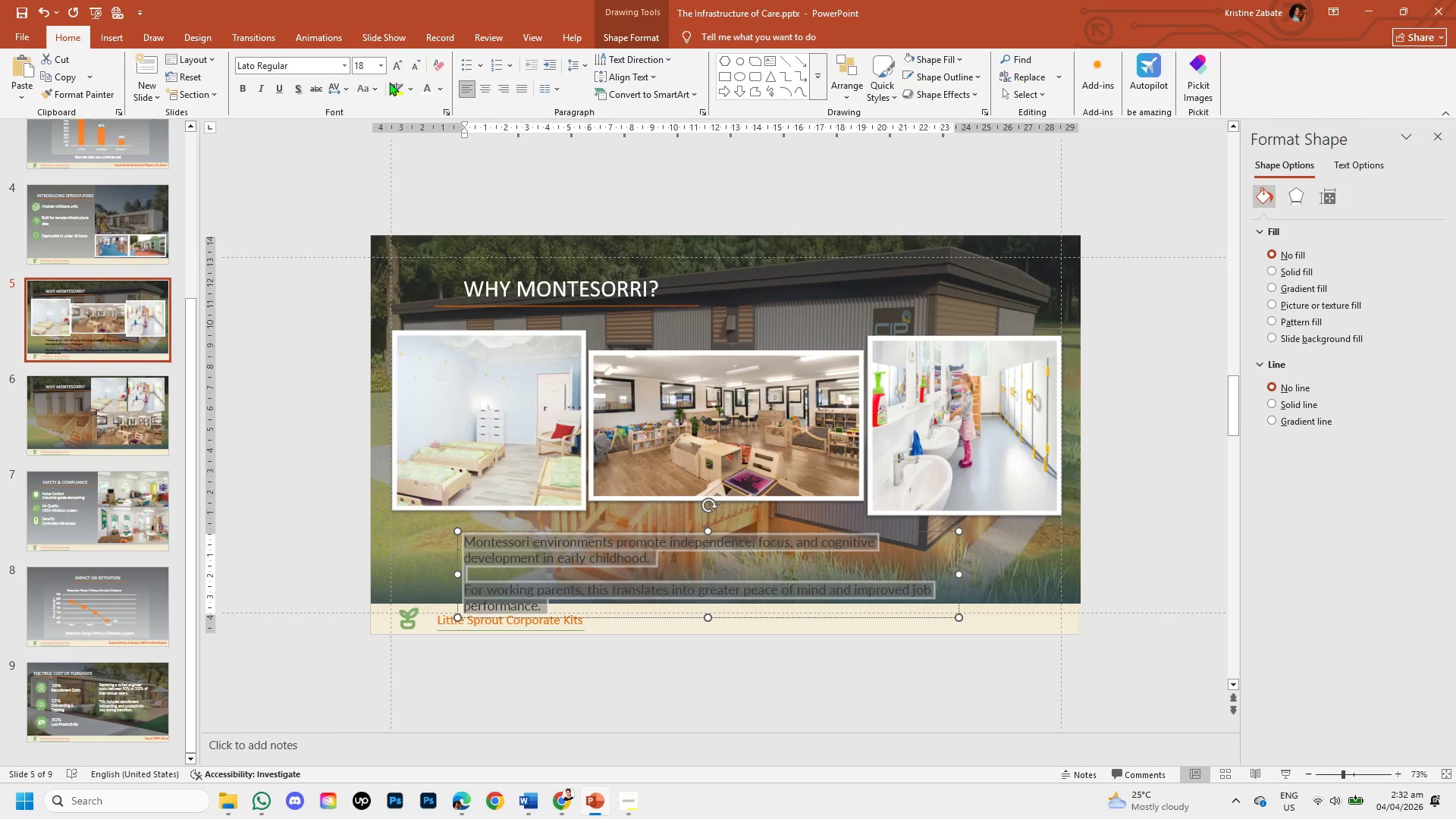 
mouse_move([391, 68])
 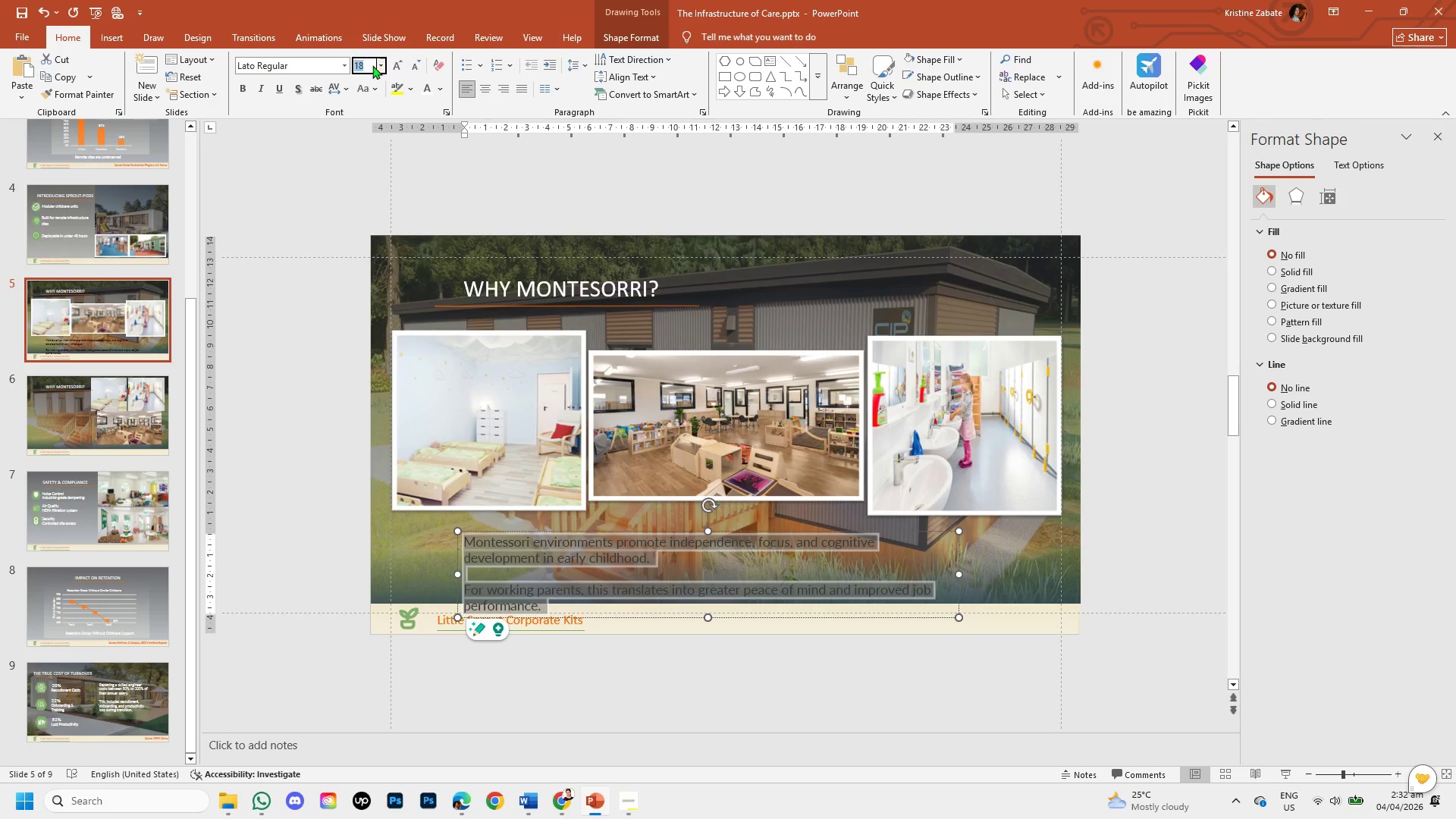 
left_click([372, 65])
 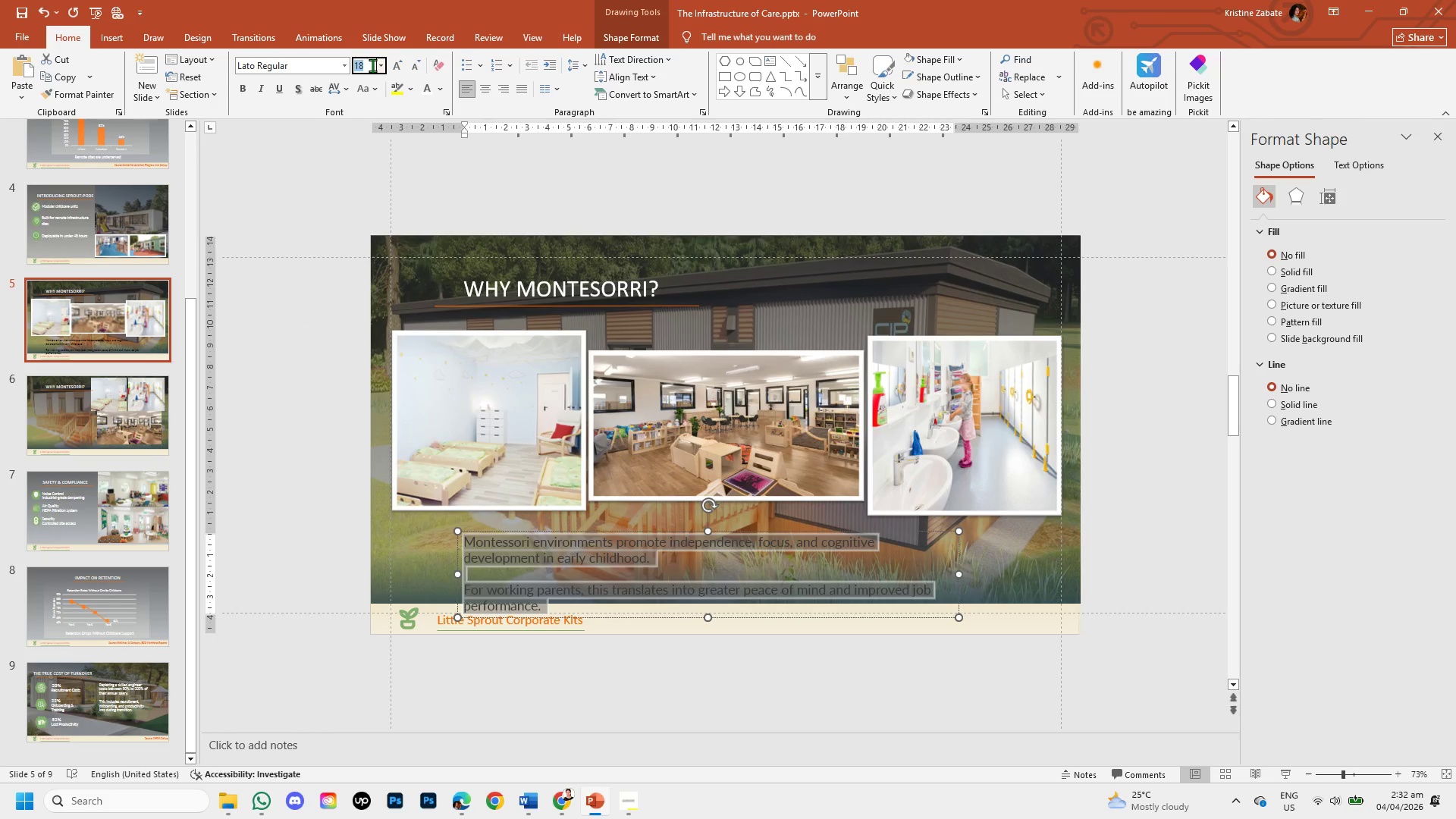 
key(Backspace)
 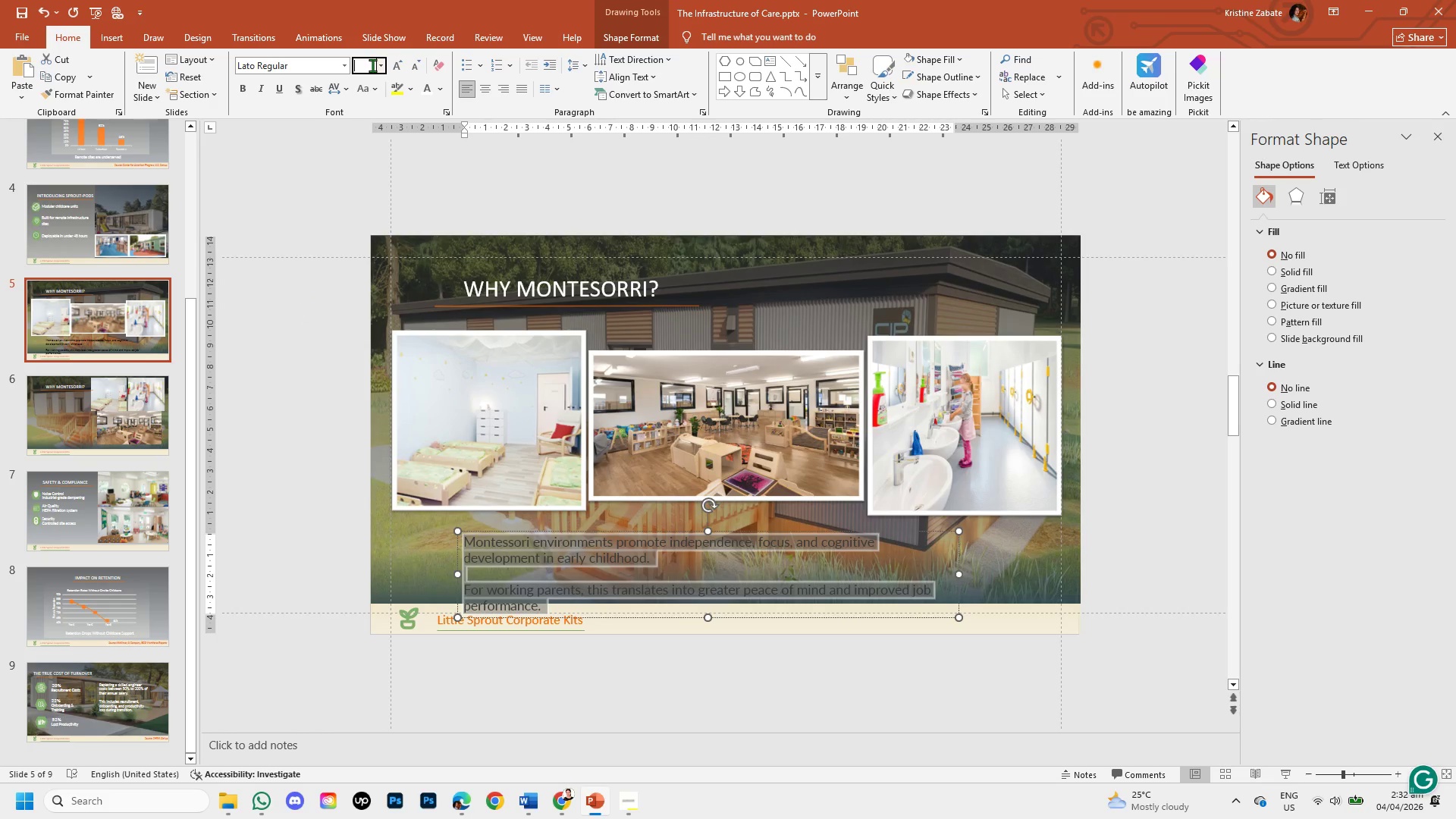 
key(Numpad2)
 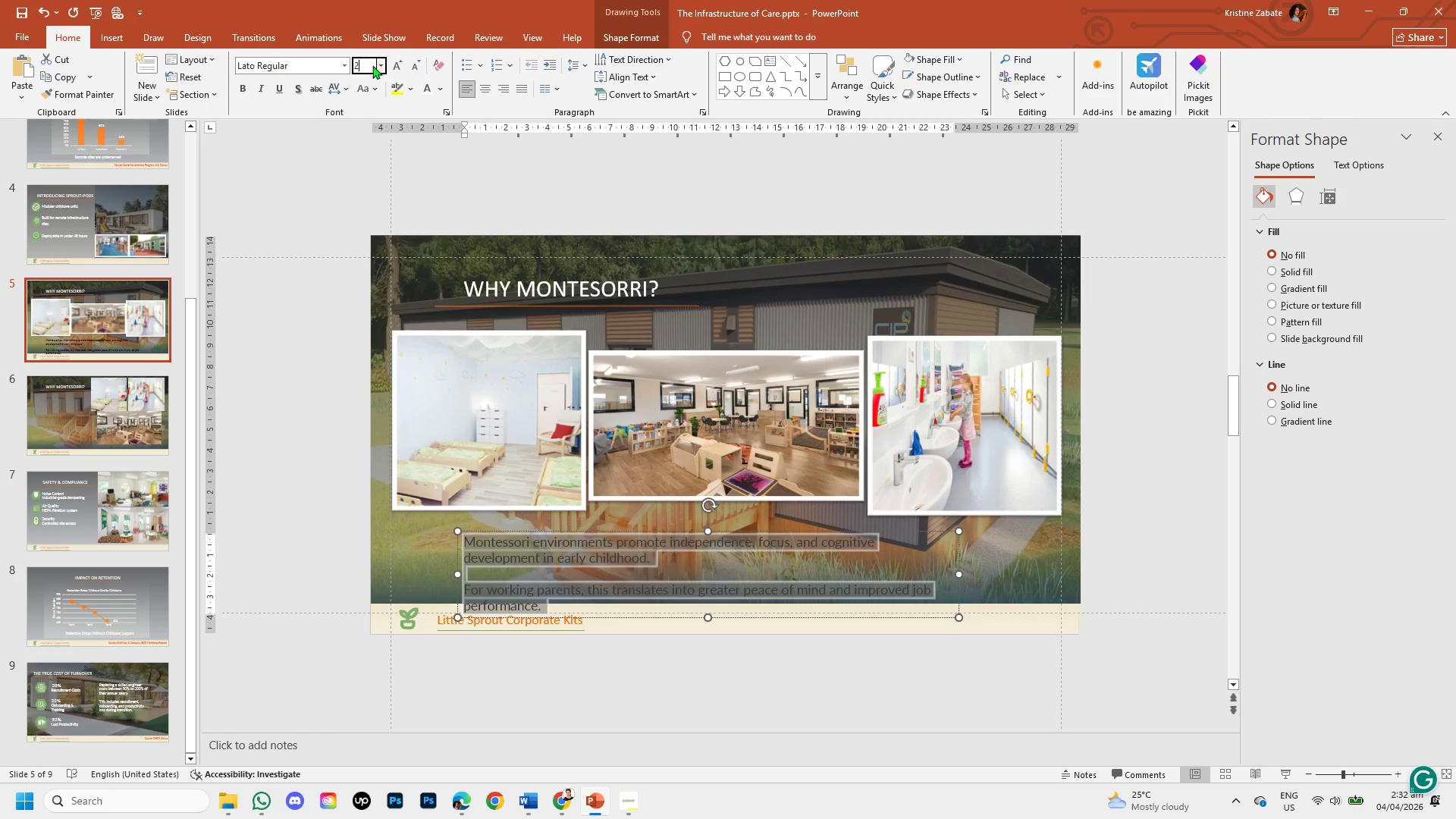 
key(Numpad2)
 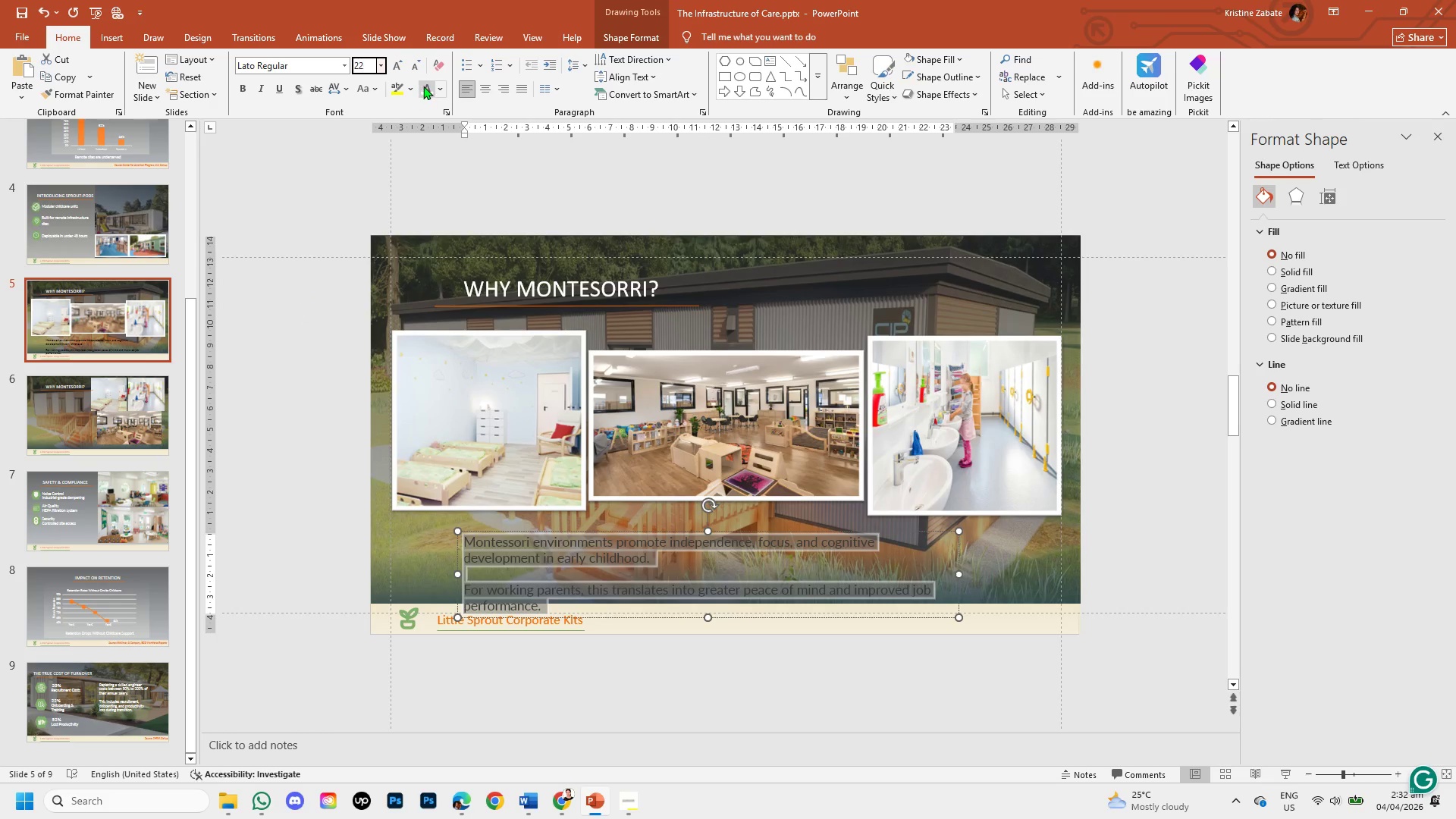 
left_click([423, 86])
 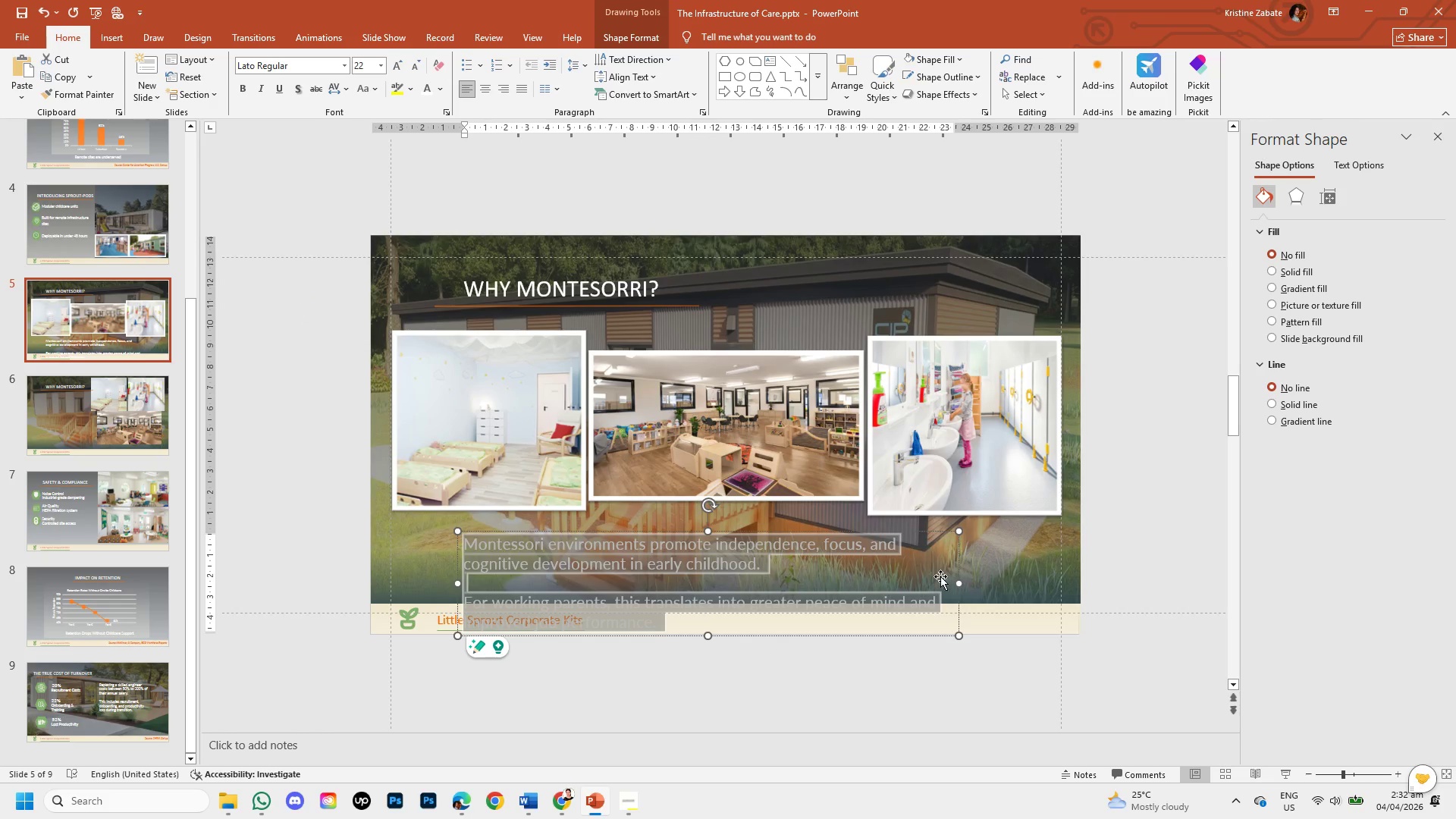 
left_click_drag(start_coordinate=[959, 585], to_coordinate=[1059, 581])
 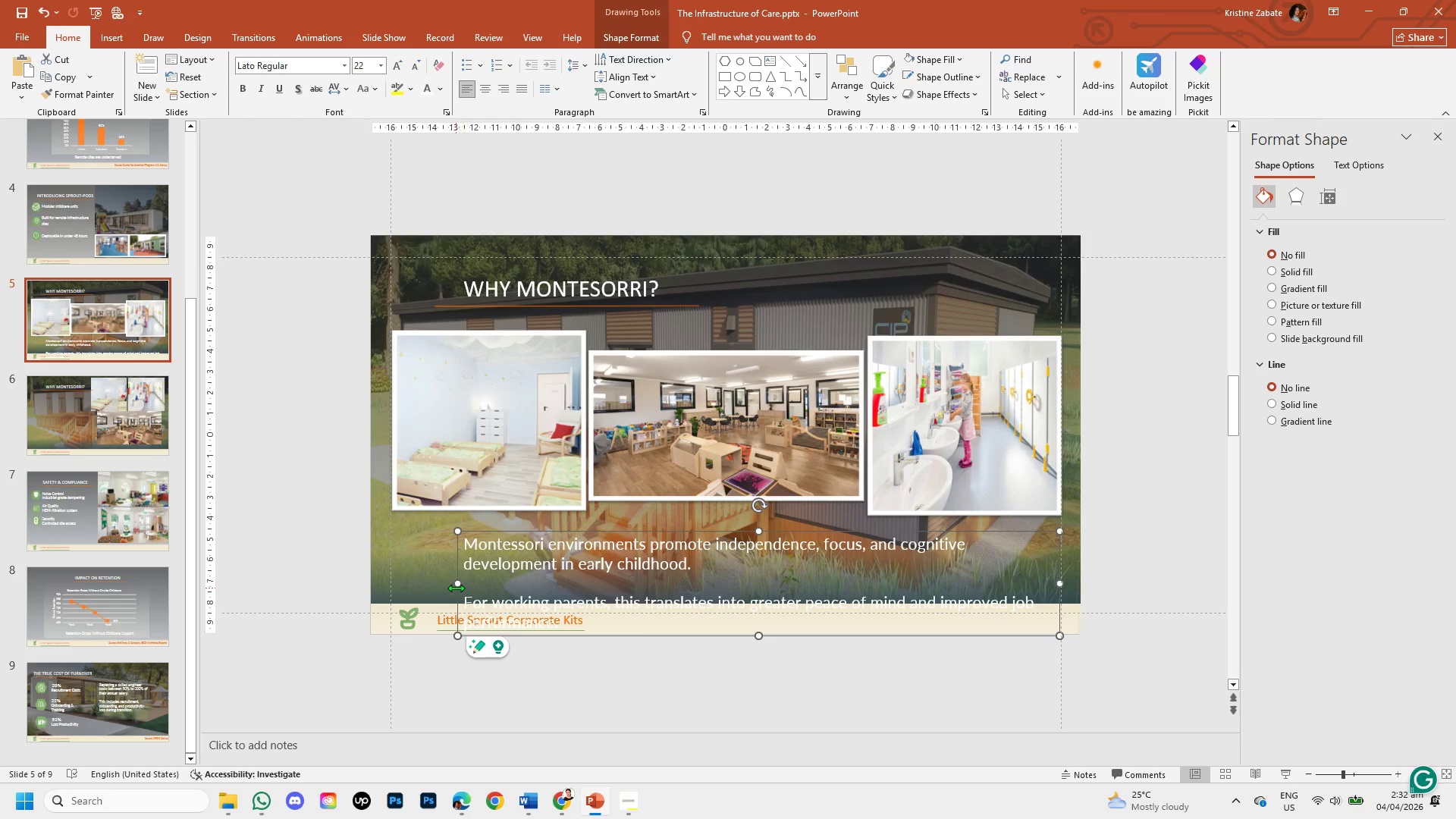 
left_click_drag(start_coordinate=[456, 584], to_coordinate=[397, 566])
 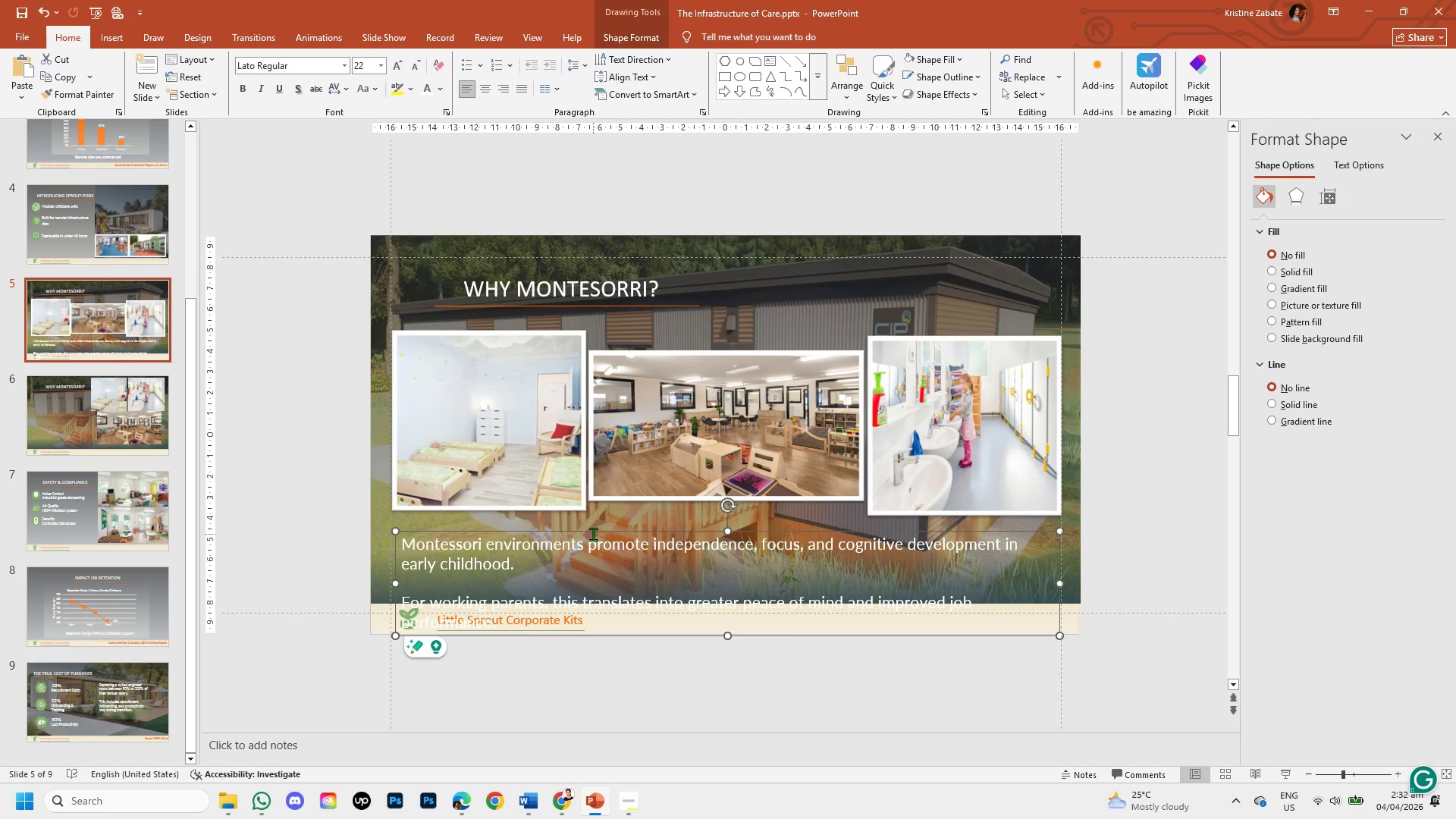 
left_click_drag(start_coordinate=[593, 532], to_coordinate=[607, 503])
 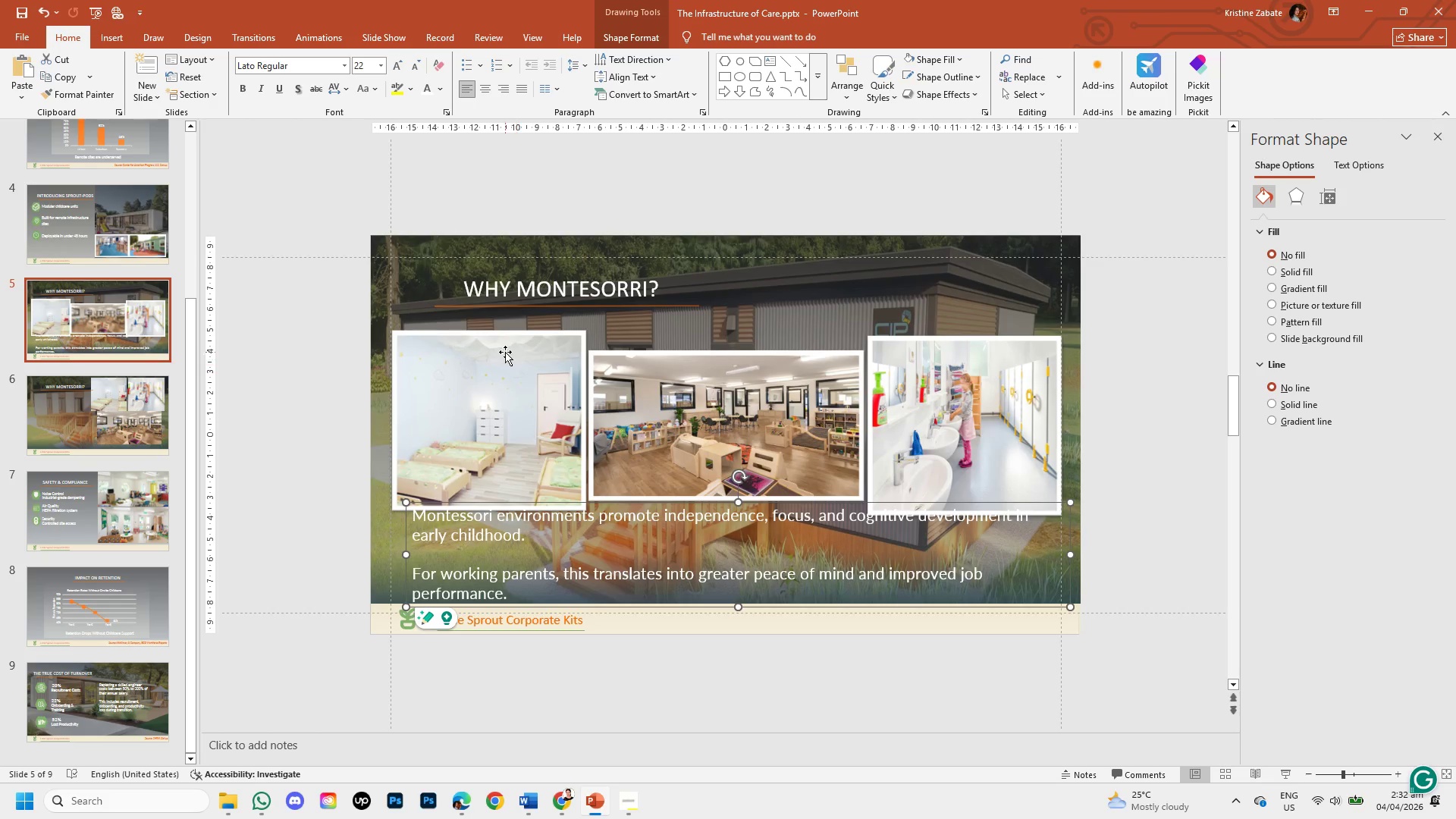 
left_click([505, 352])
 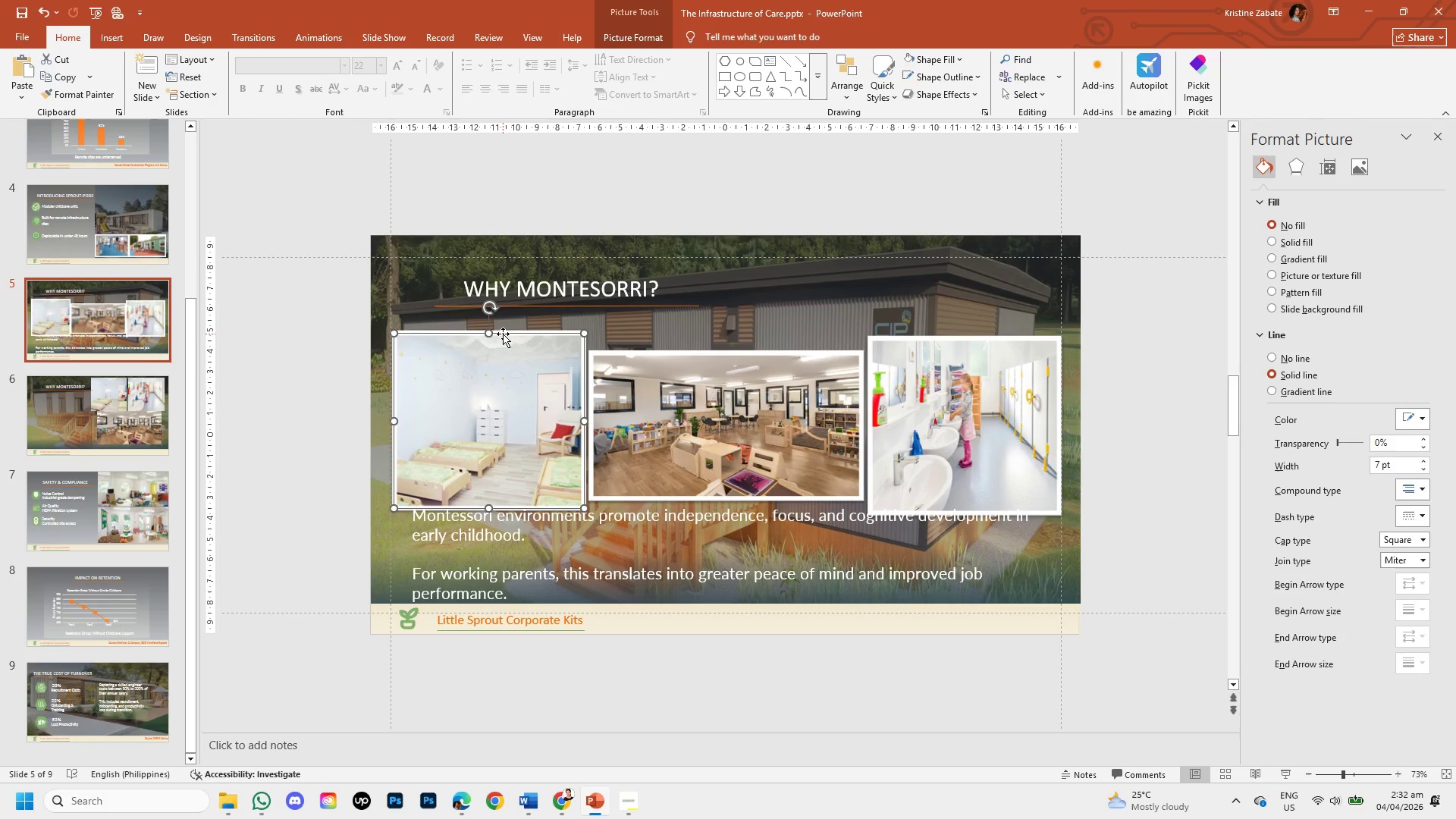 
hold_key(key=ArrowUp, duration=0.66)
 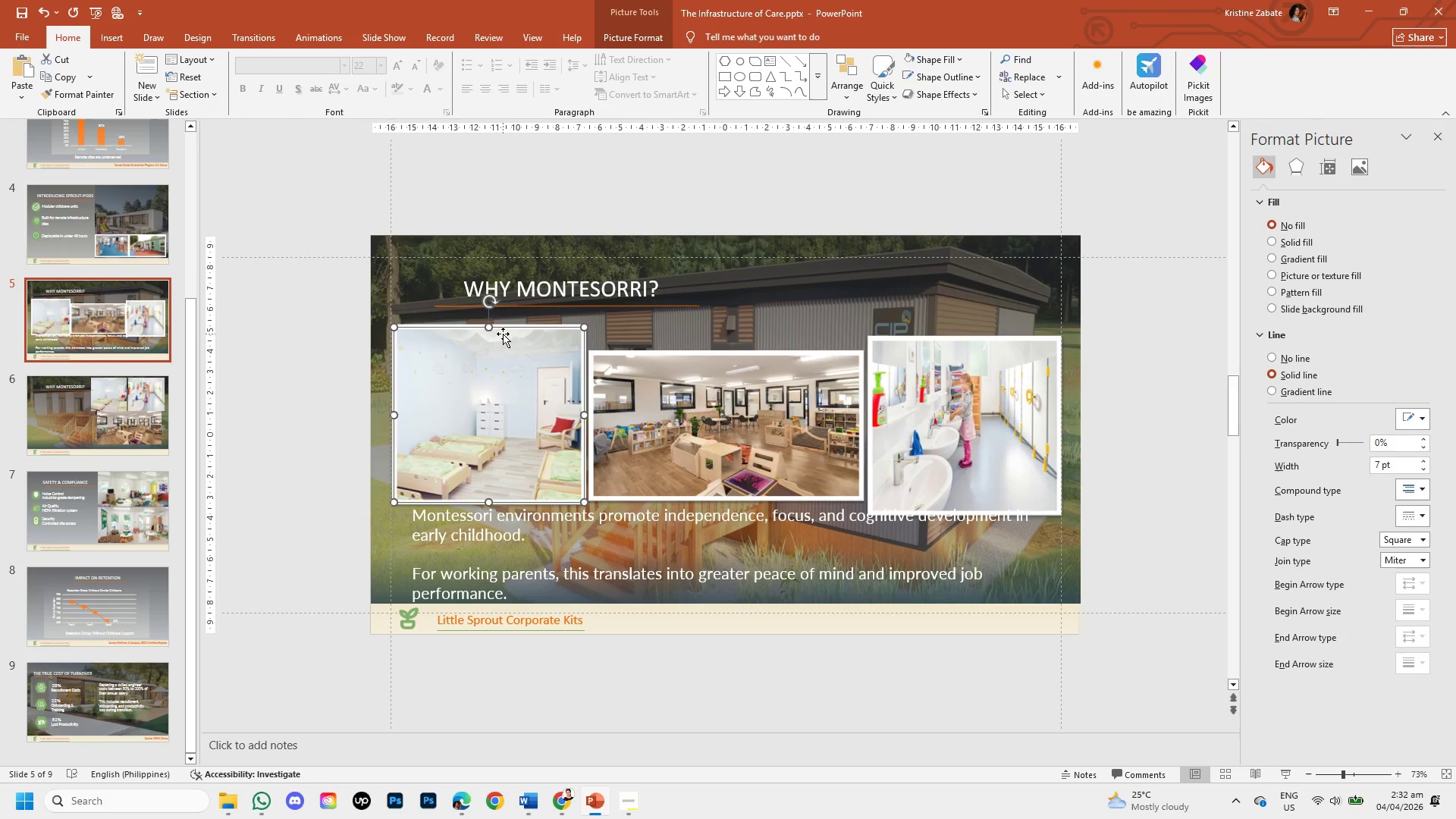 
key(ArrowUp)
 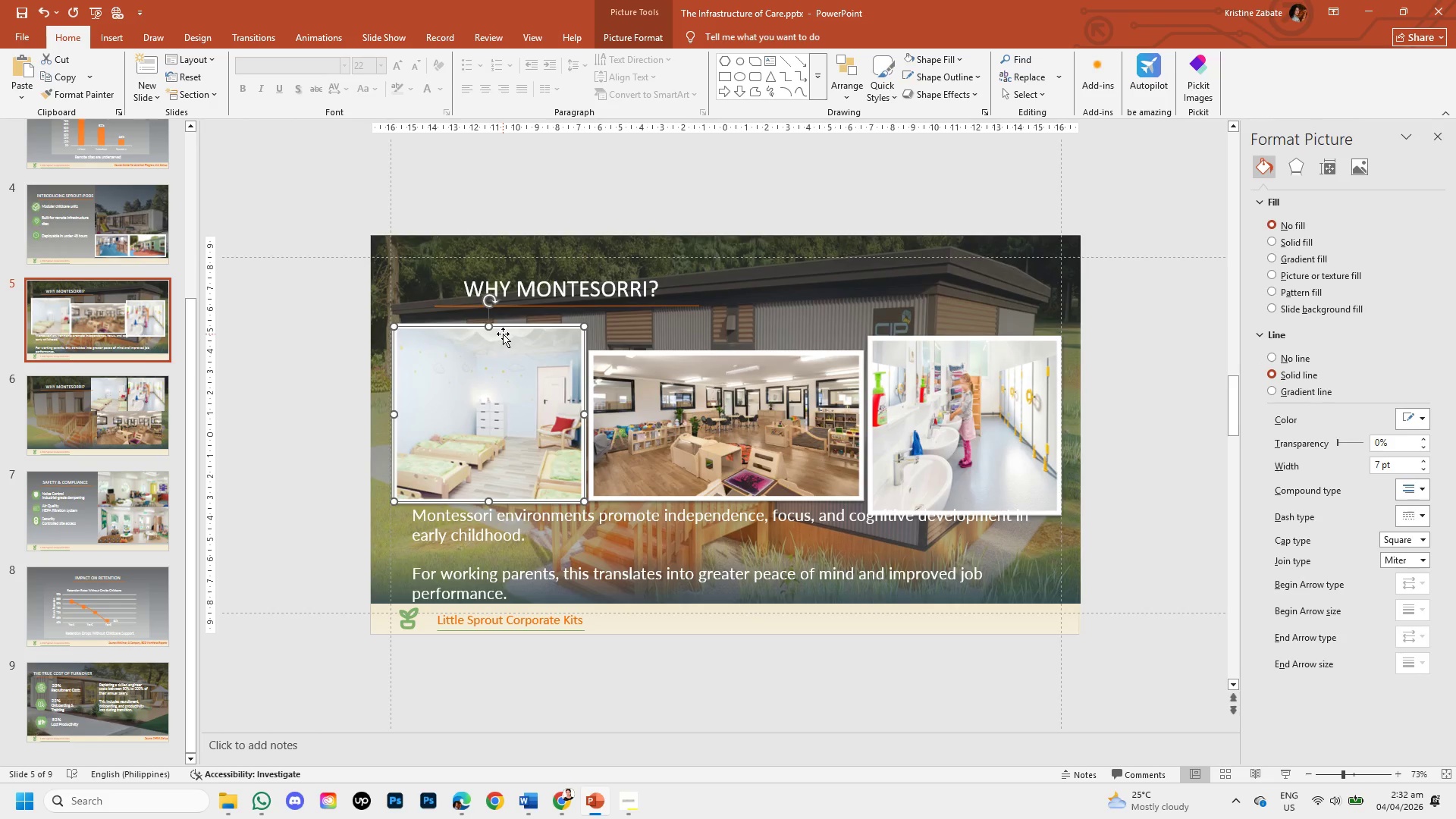 
key(ArrowUp)
 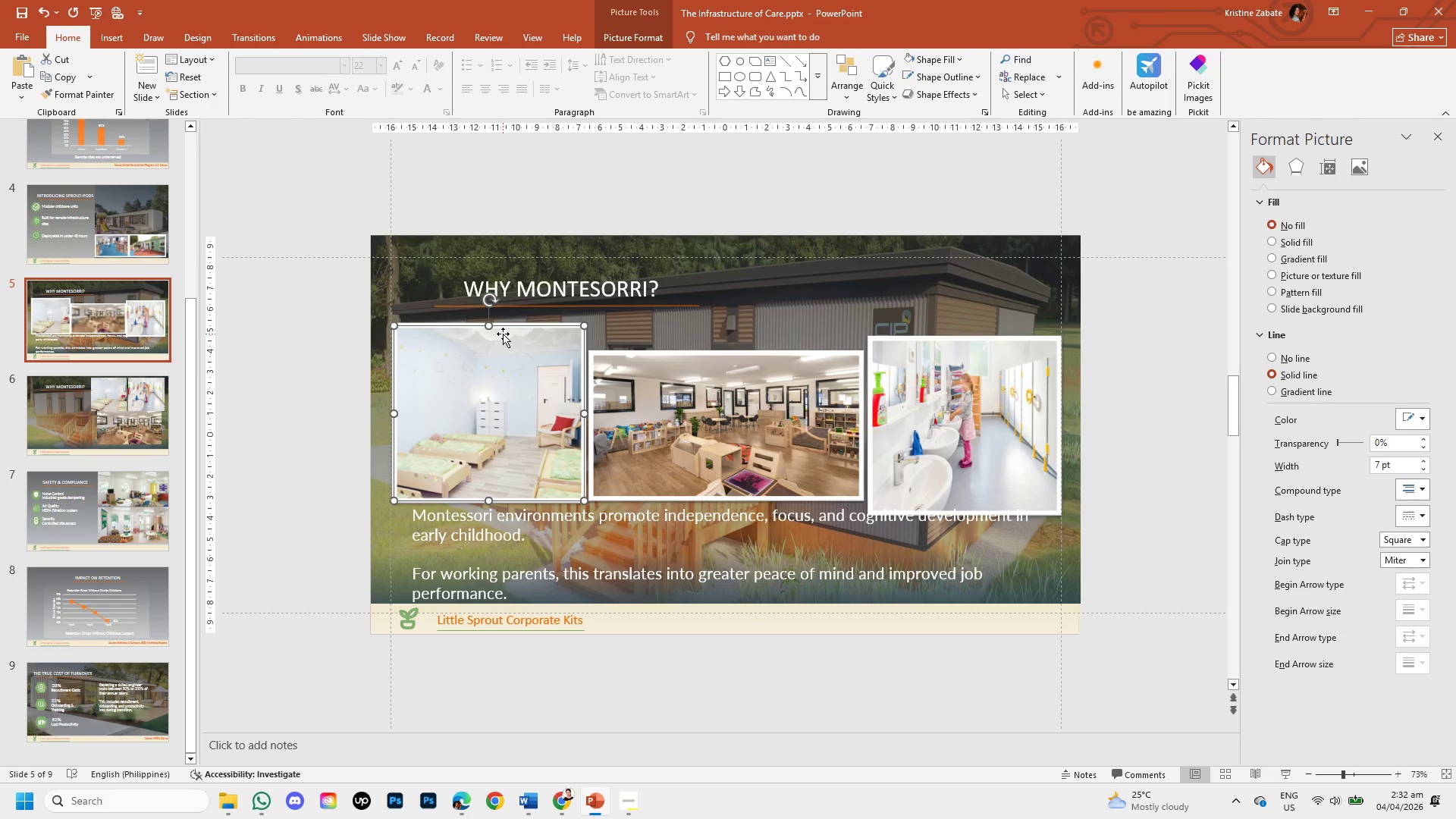 
key(ArrowUp)
 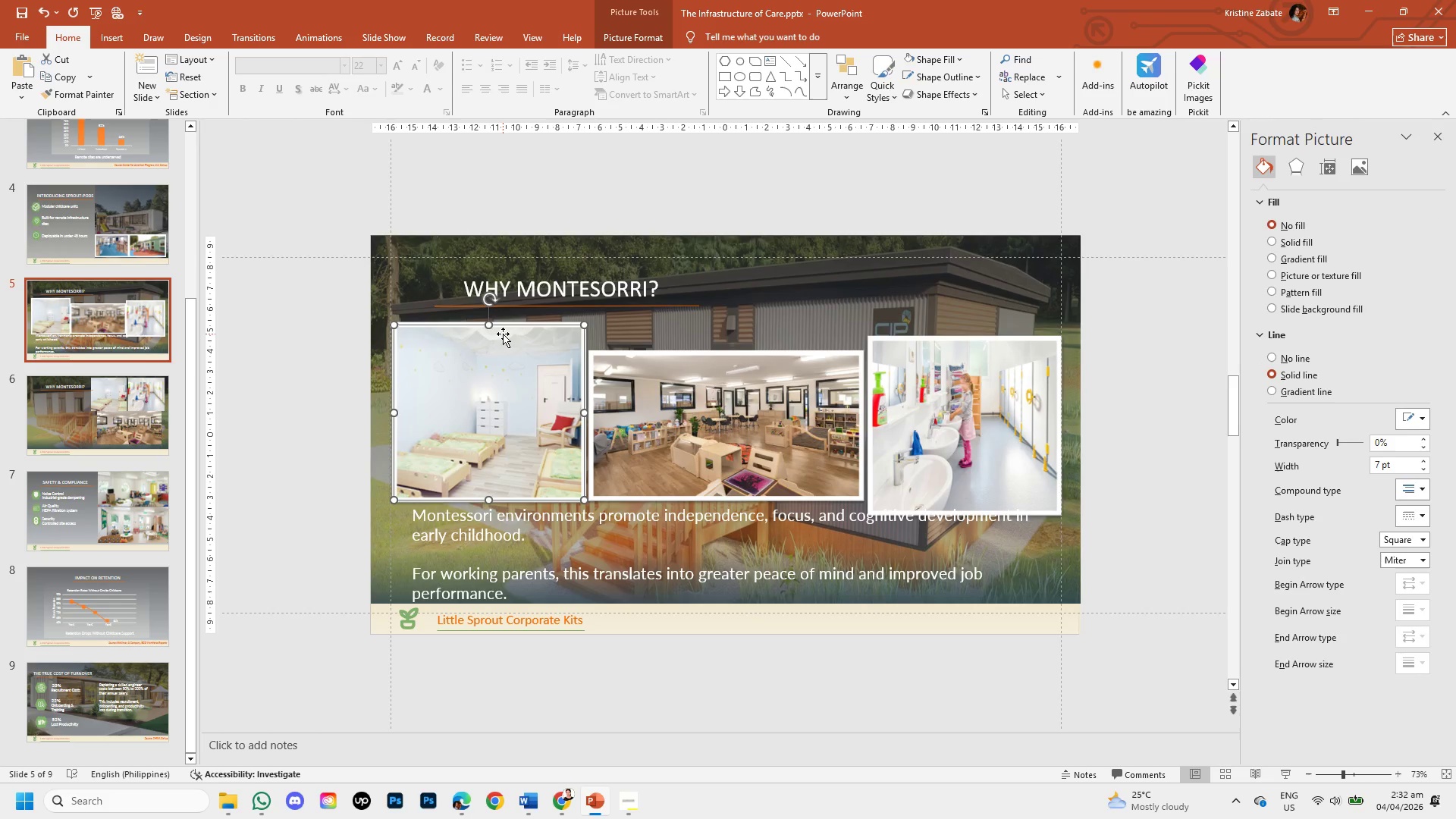 
key(ArrowUp)
 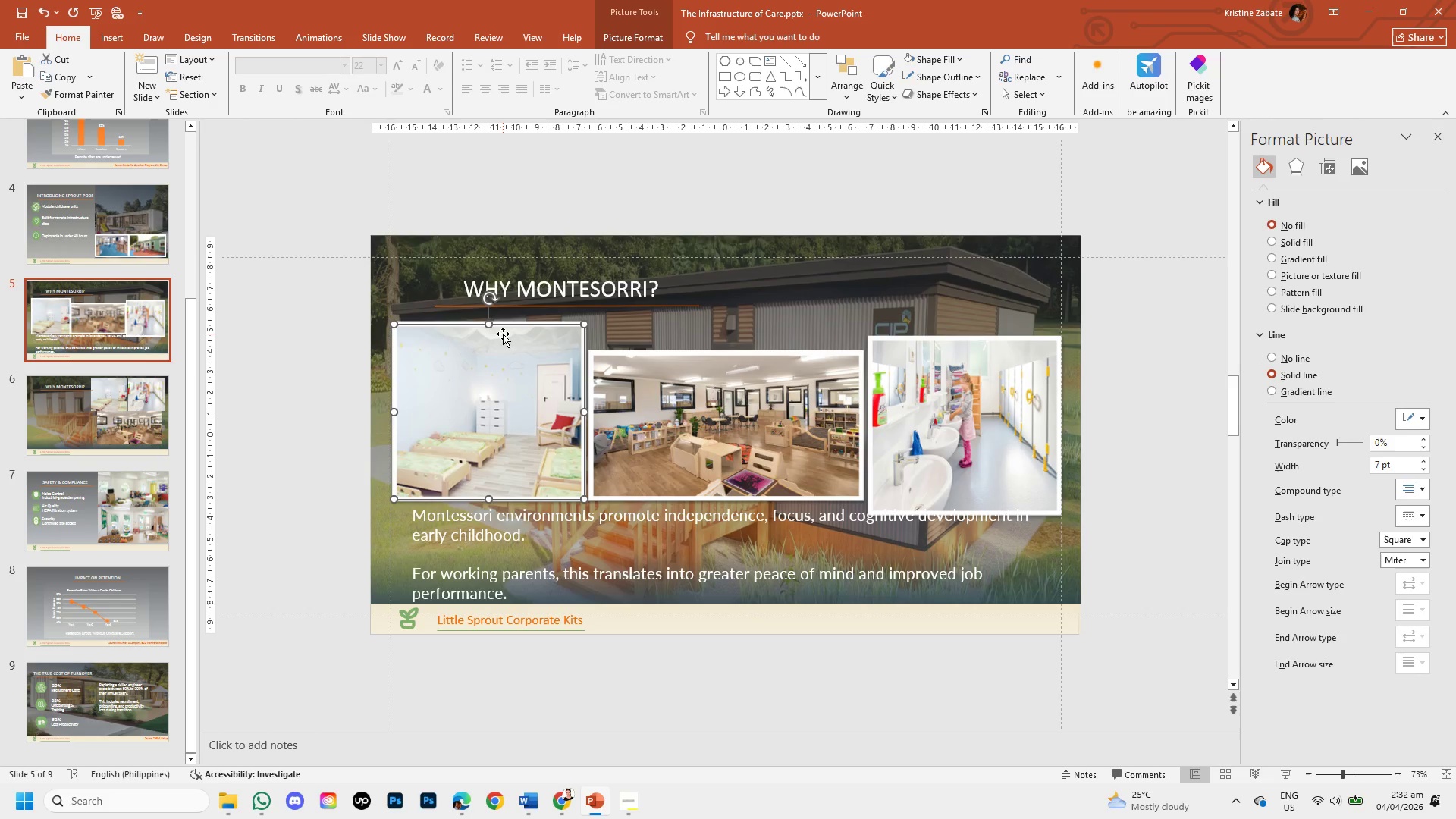 
key(ArrowUp)
 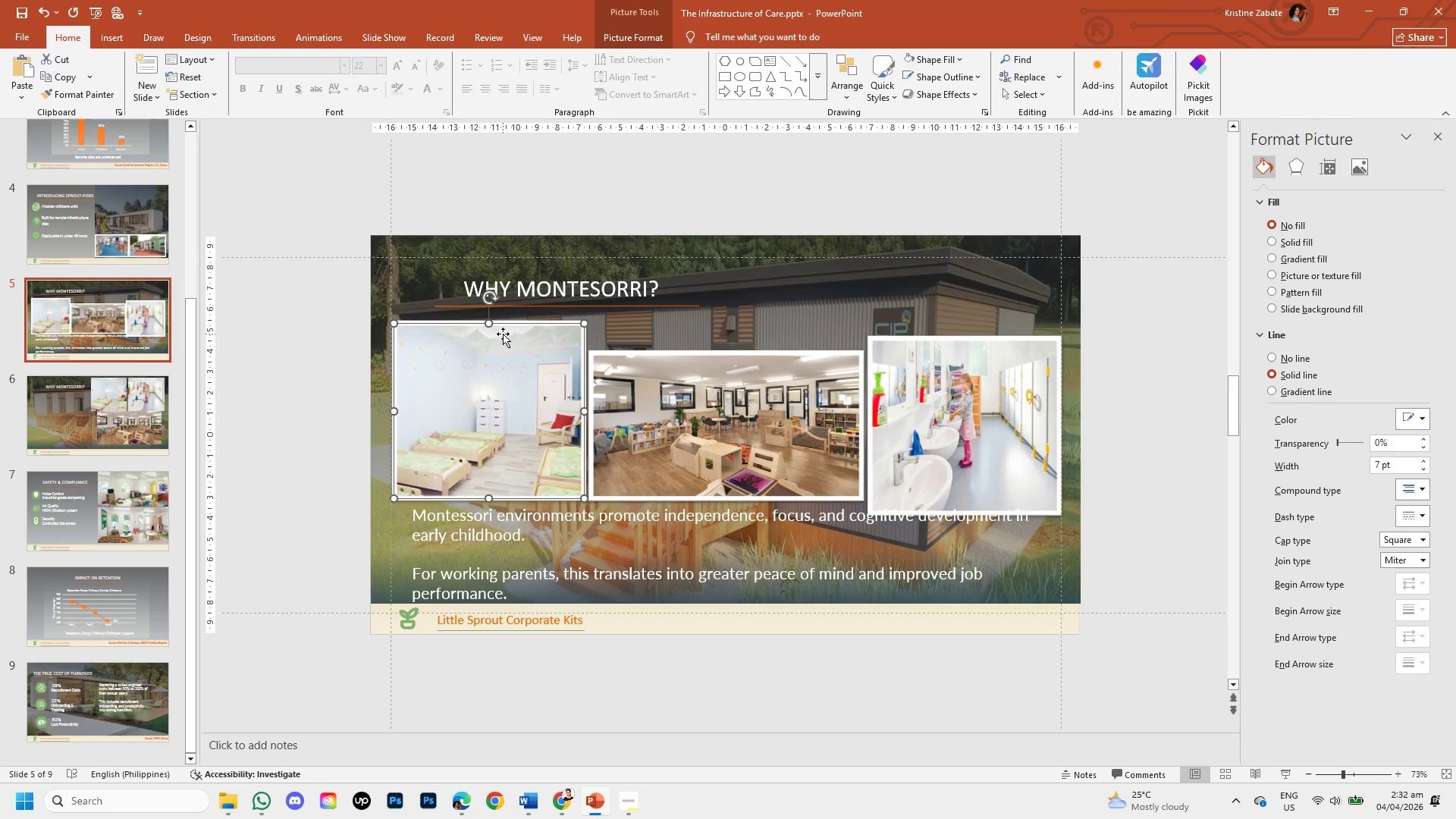 
key(ArrowUp)
 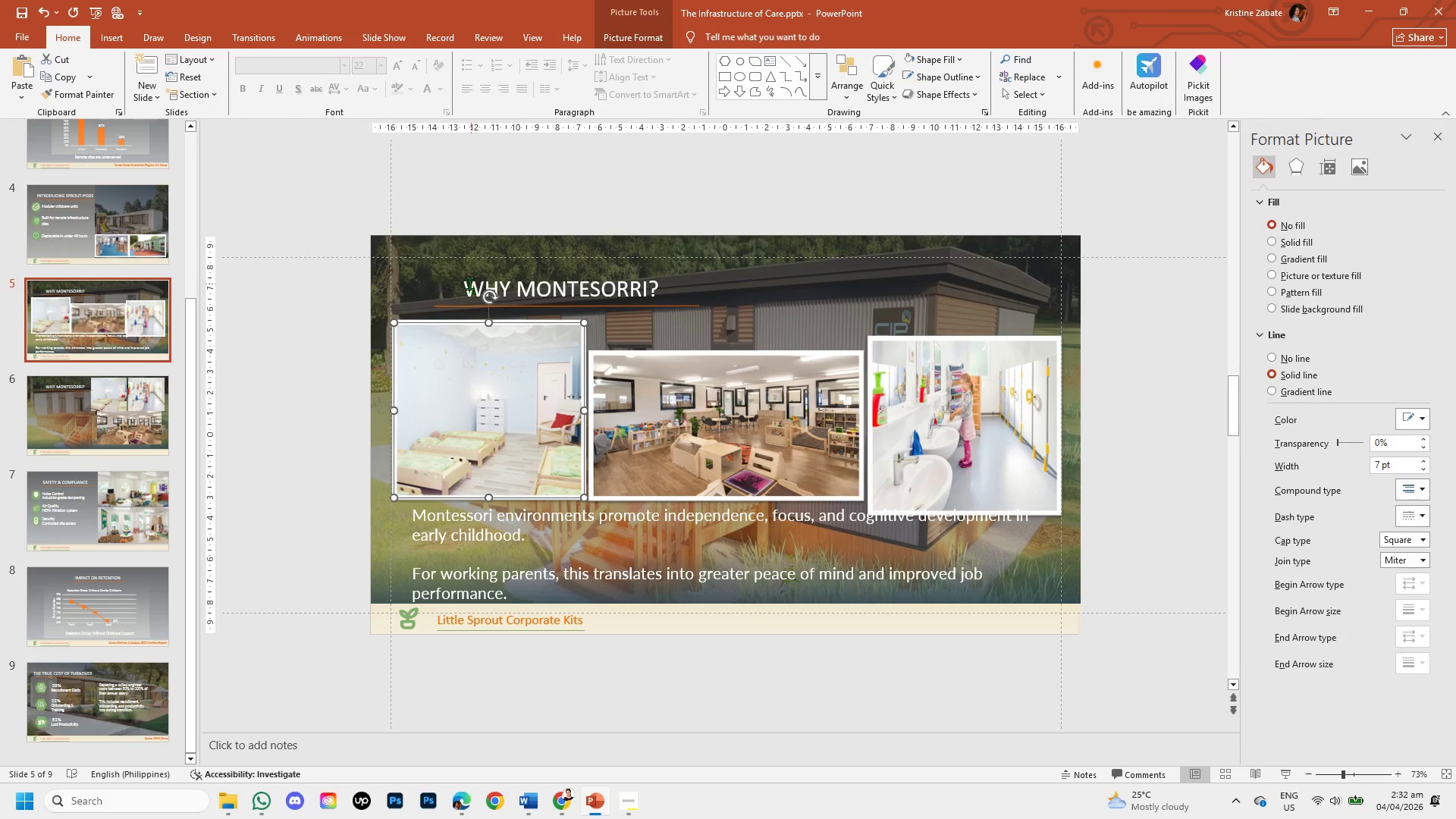 
left_click([466, 281])
 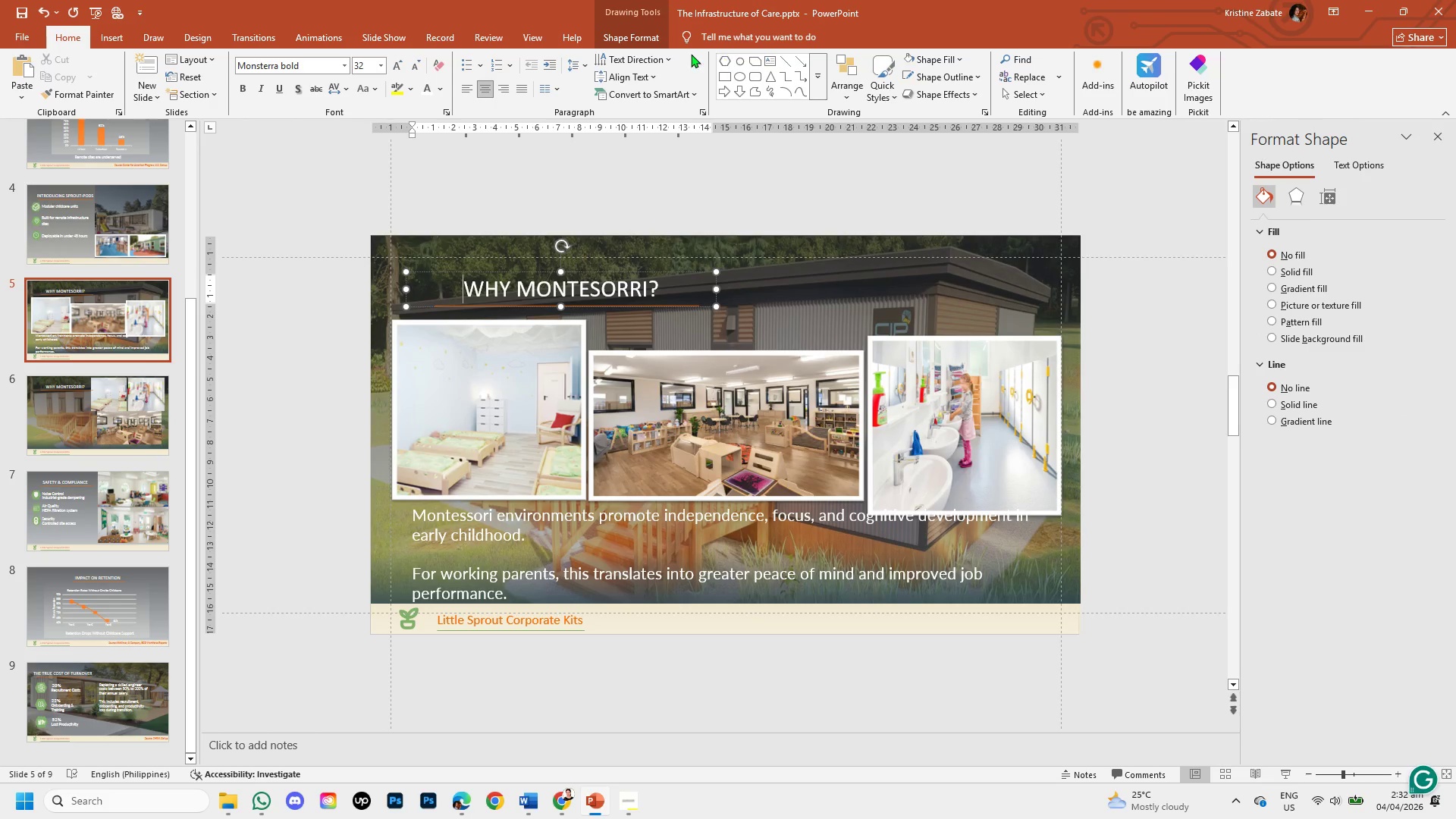 
left_click_drag(start_coordinate=[667, 40], to_coordinate=[1073, 93])
 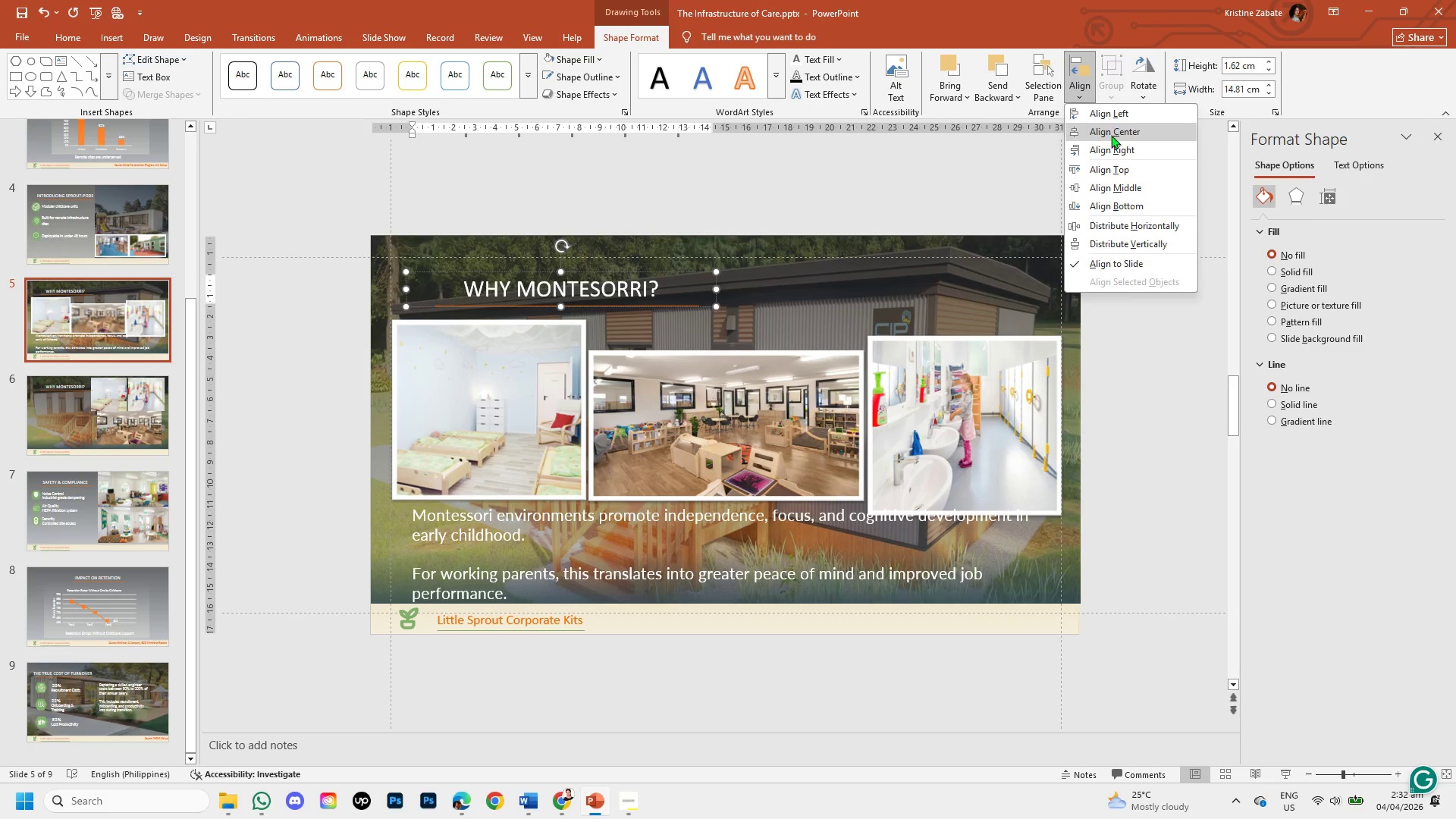 
left_click([1073, 93])
 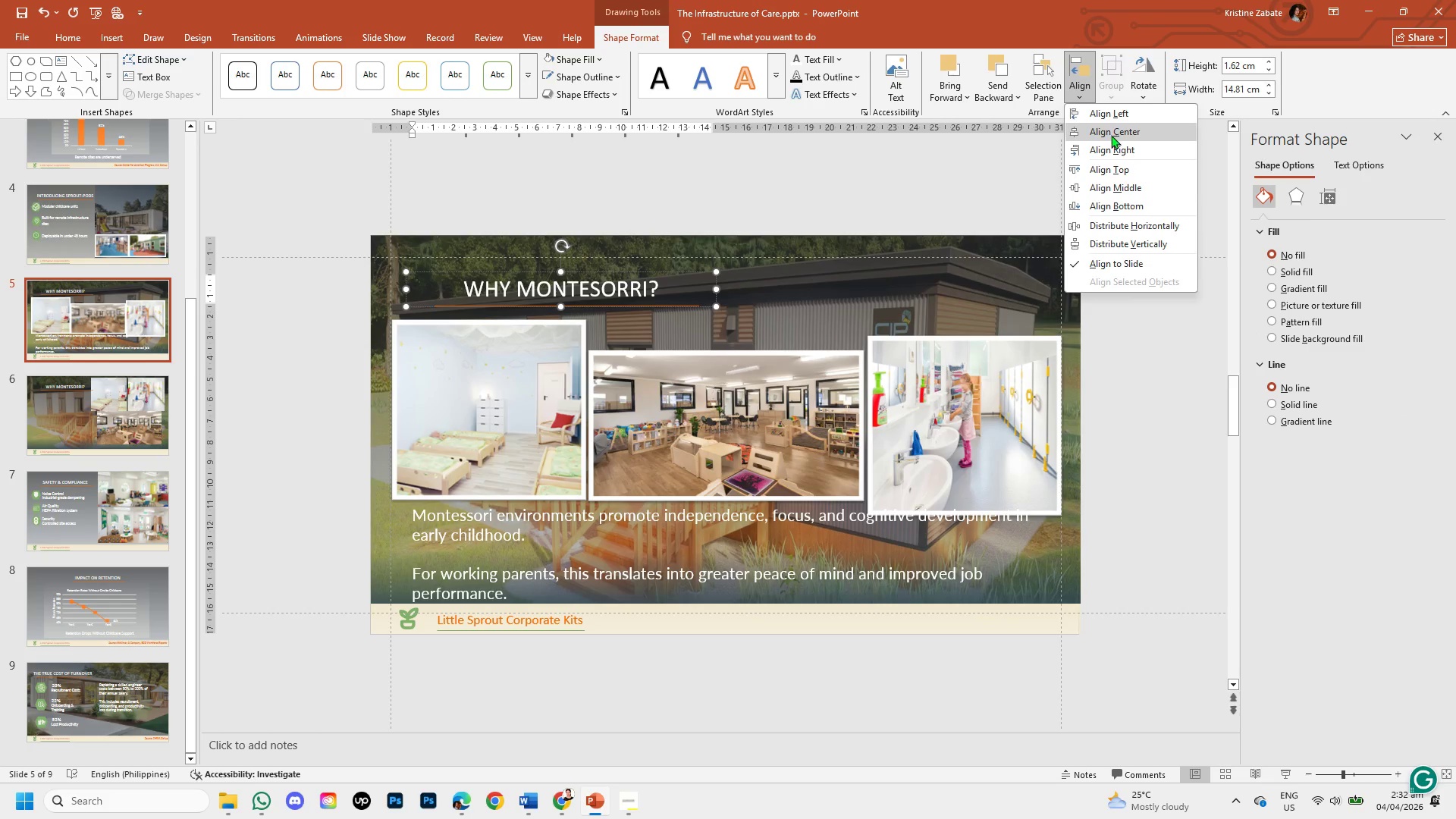 
left_click([1111, 135])
 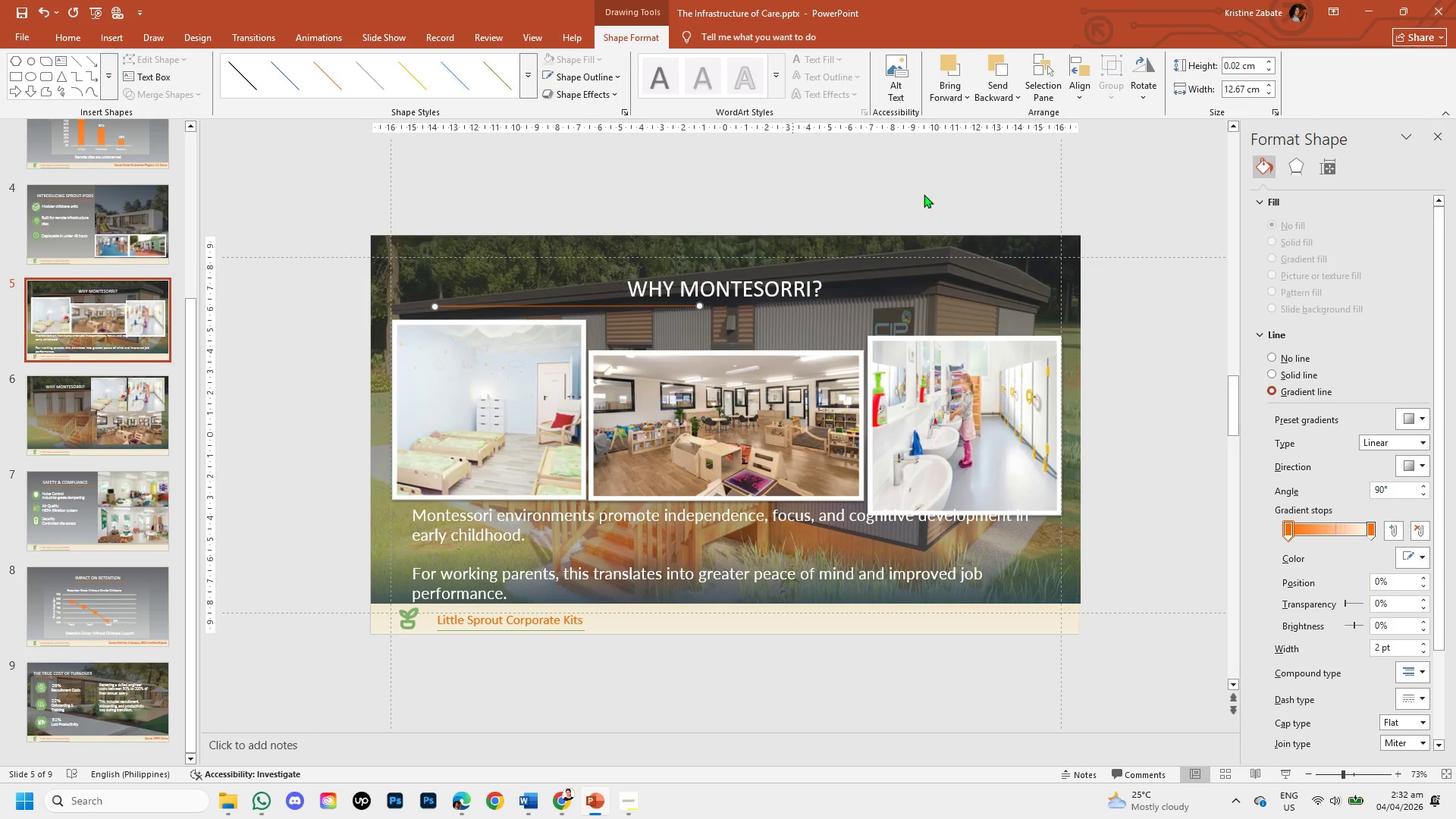 
left_click([1069, 95])
 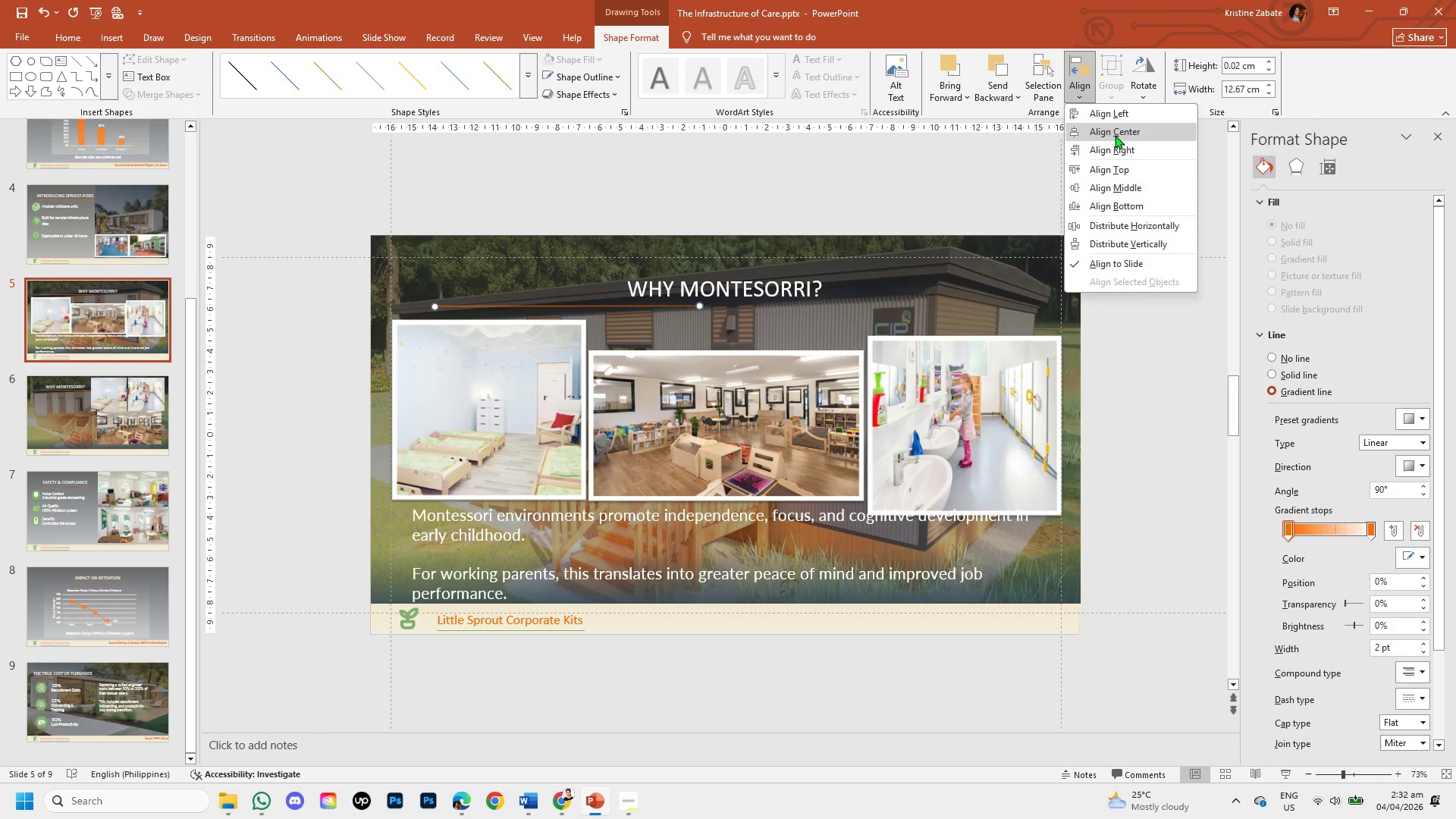 
left_click([1115, 135])
 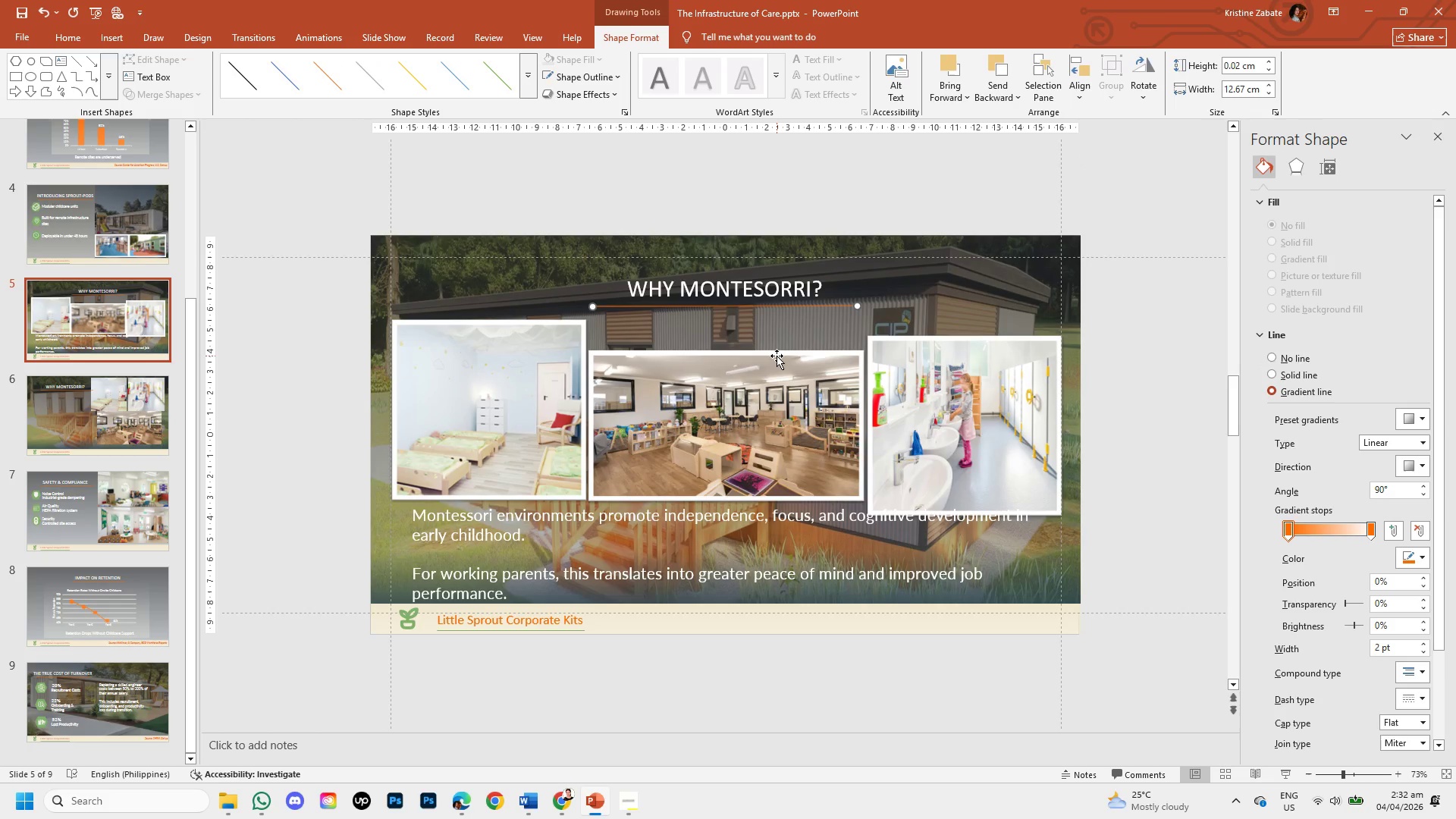 
left_click([777, 356])
 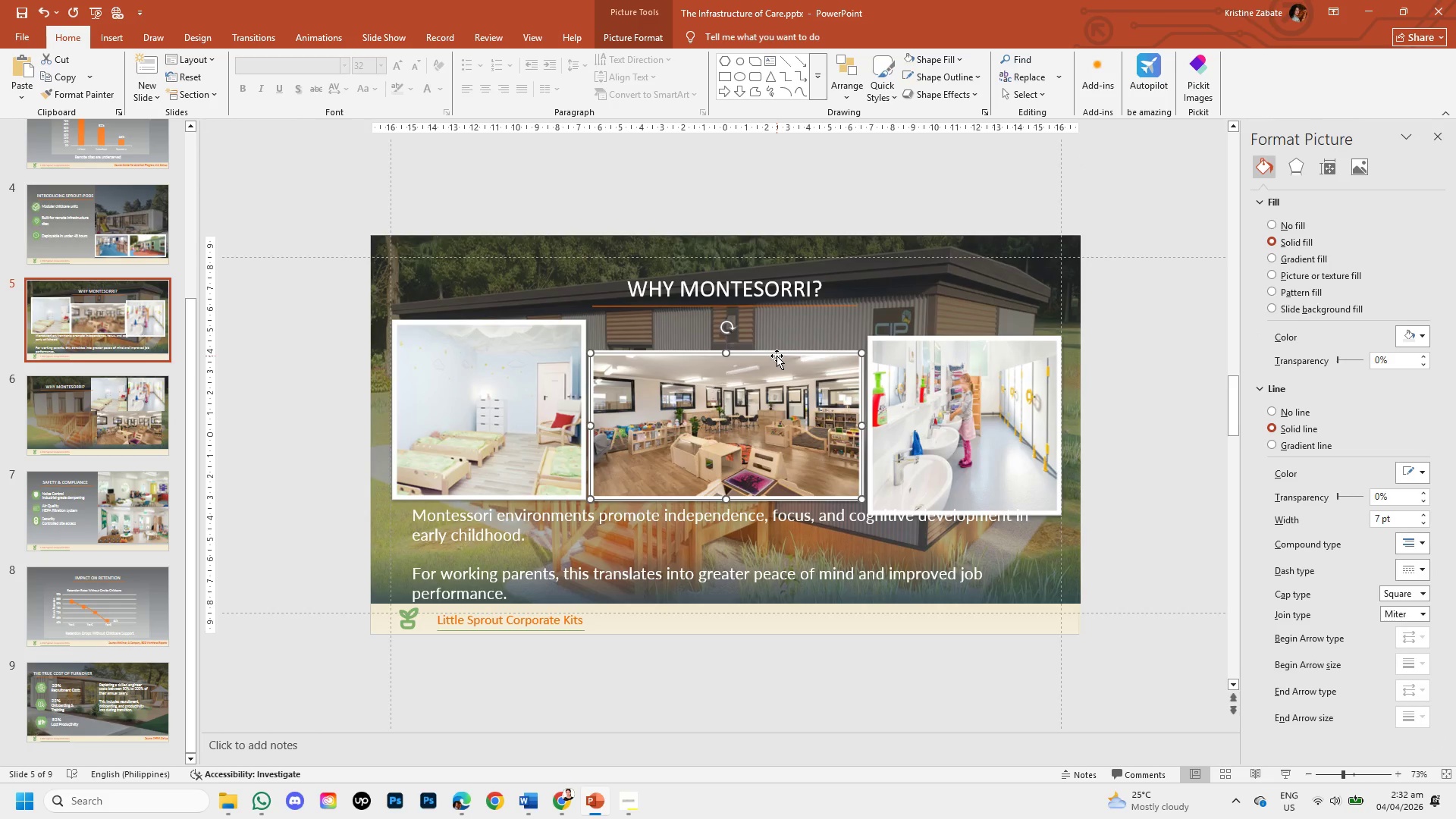 
hold_key(key=ArrowUp, duration=0.78)
 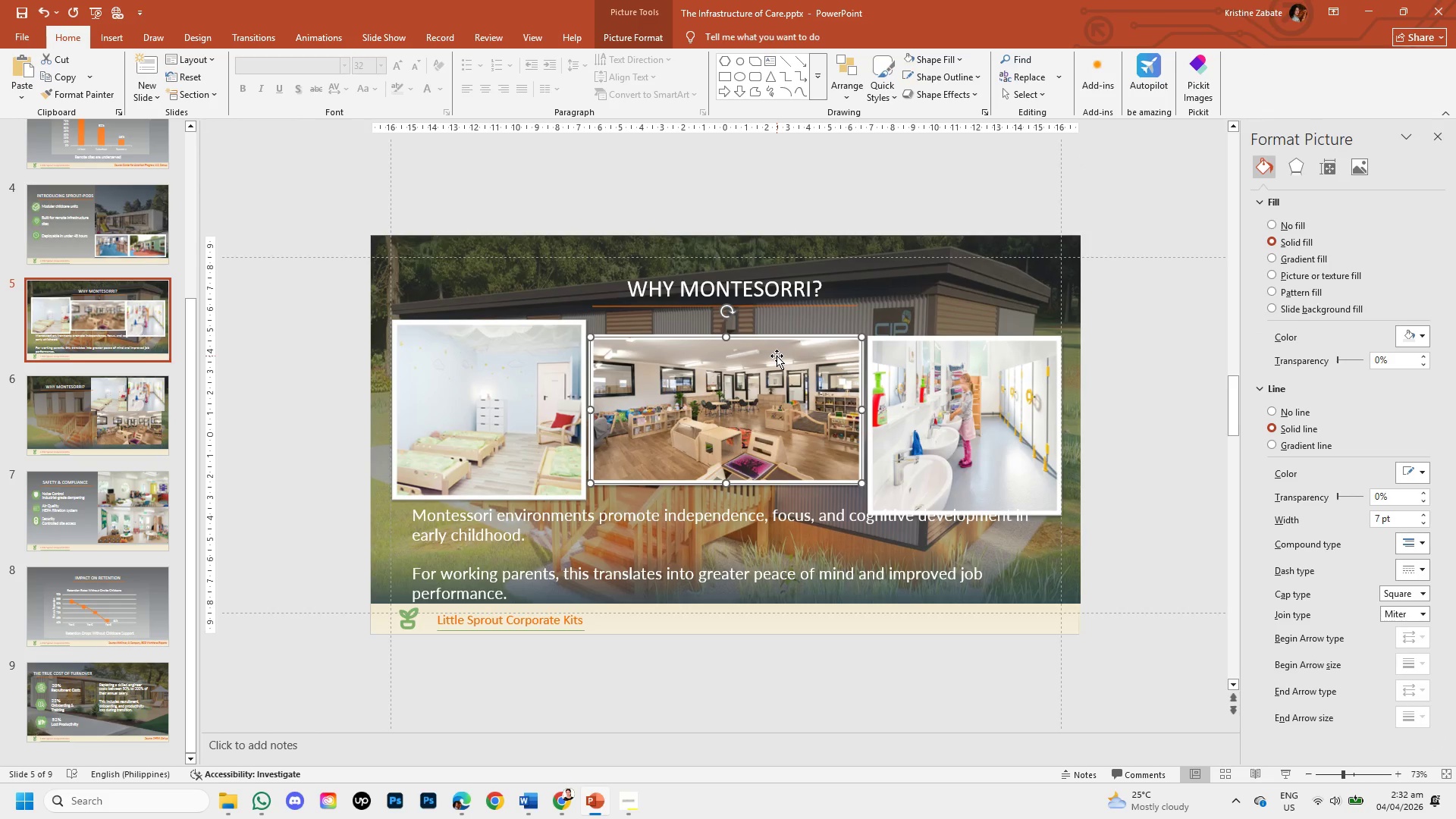 
hold_key(key=ArrowUp, duration=0.41)
 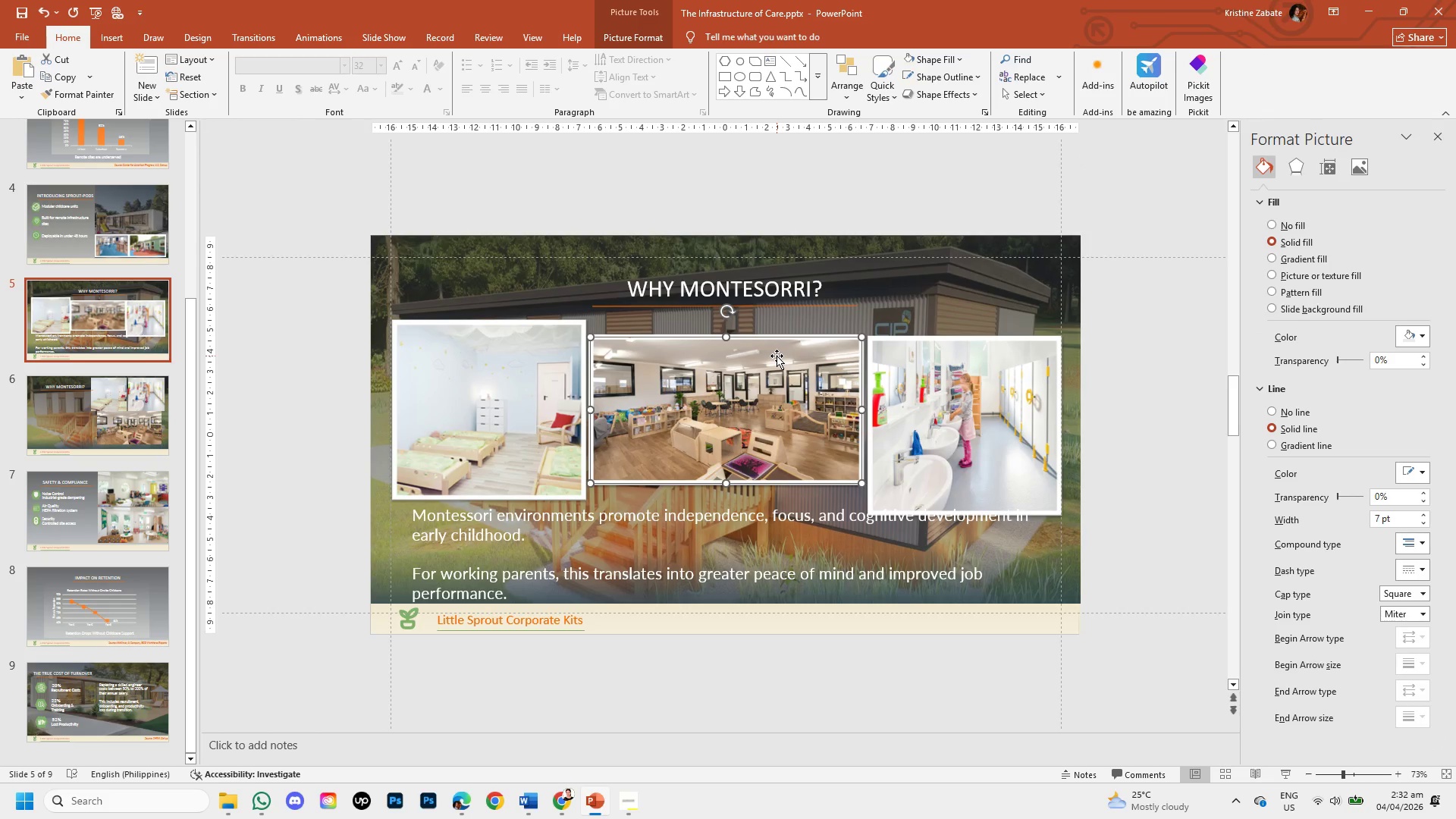 
key(ArrowUp)
 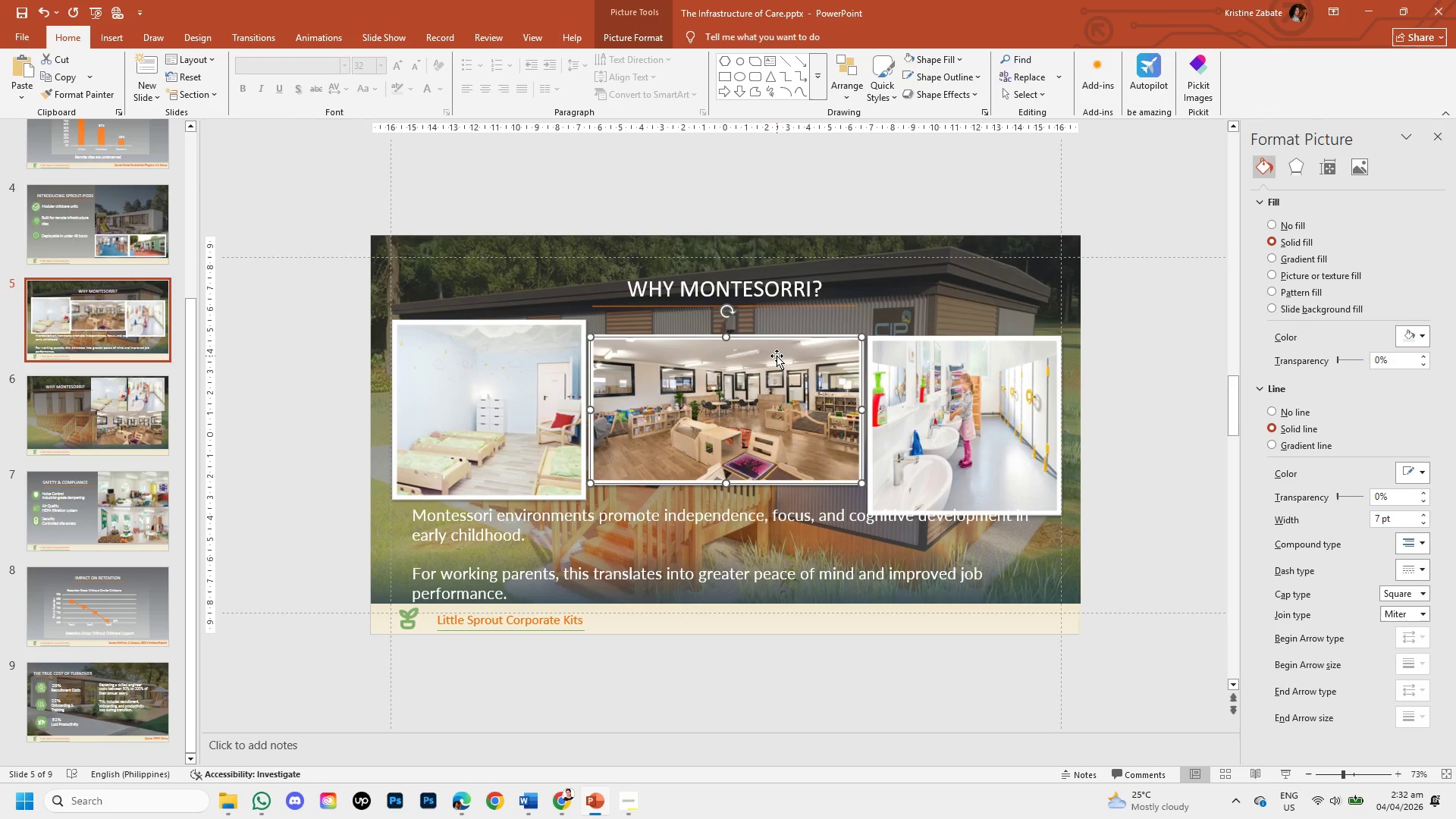 
key(ArrowUp)
 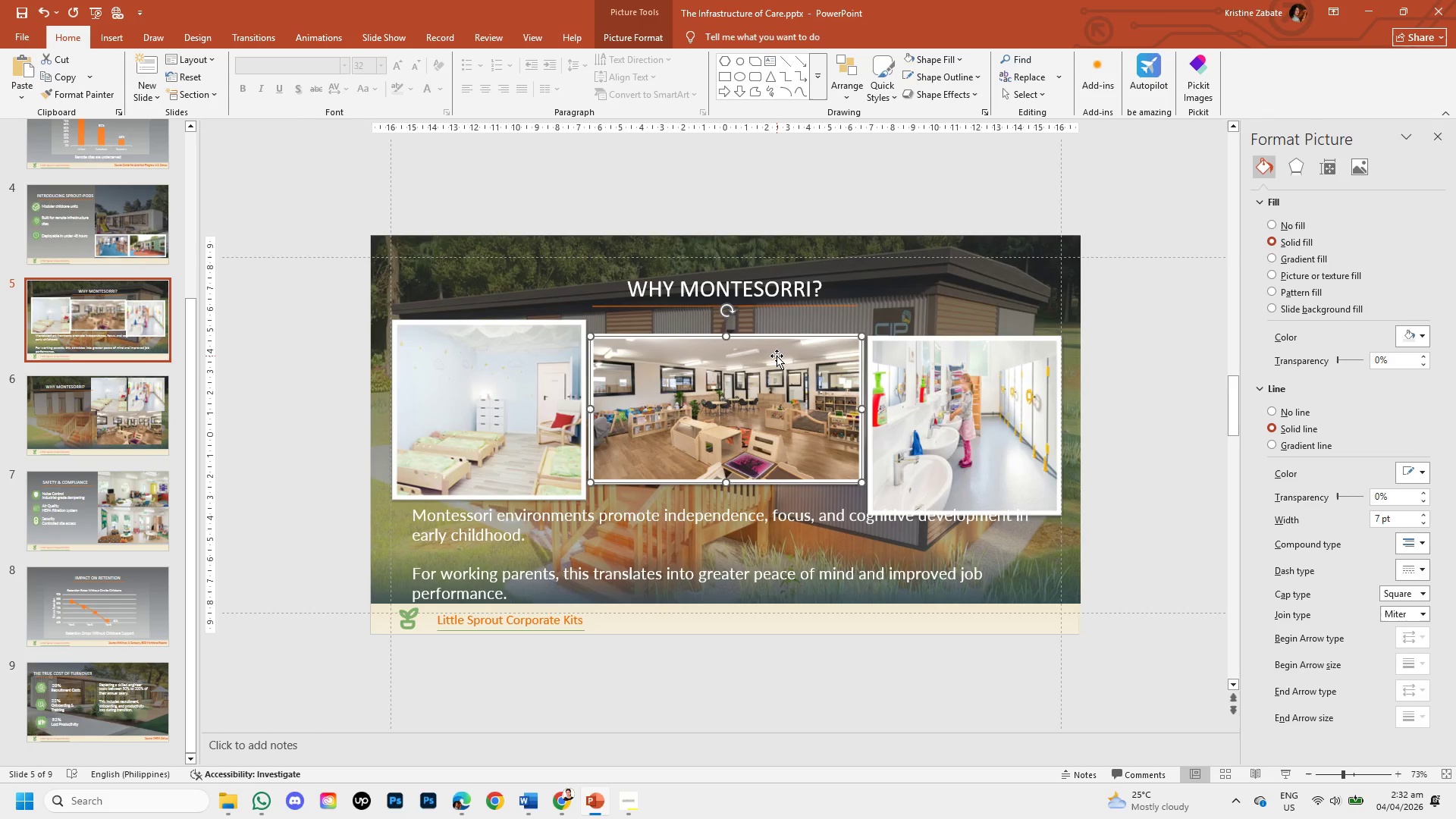 
key(ArrowUp)
 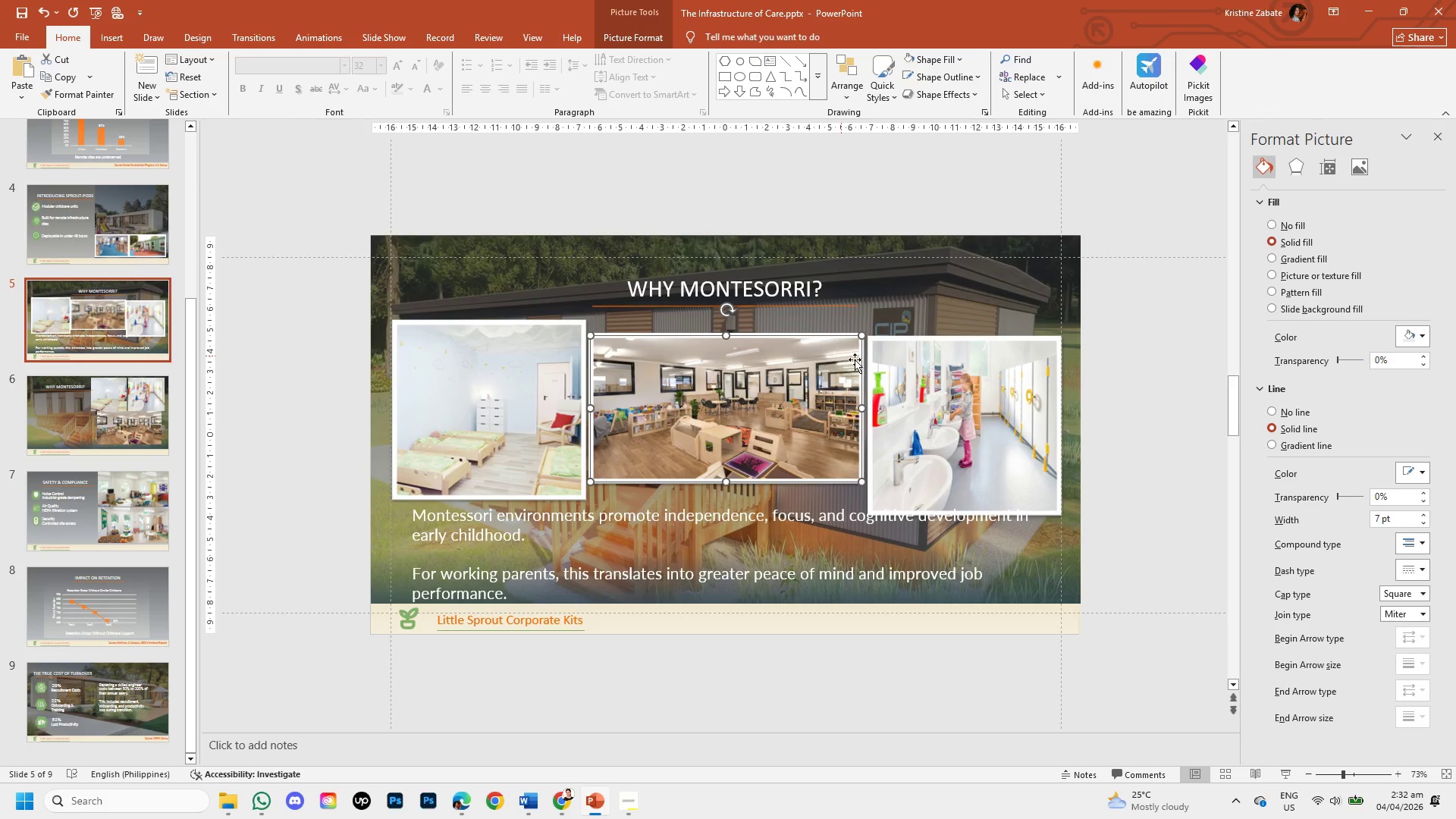 
left_click([930, 383])
 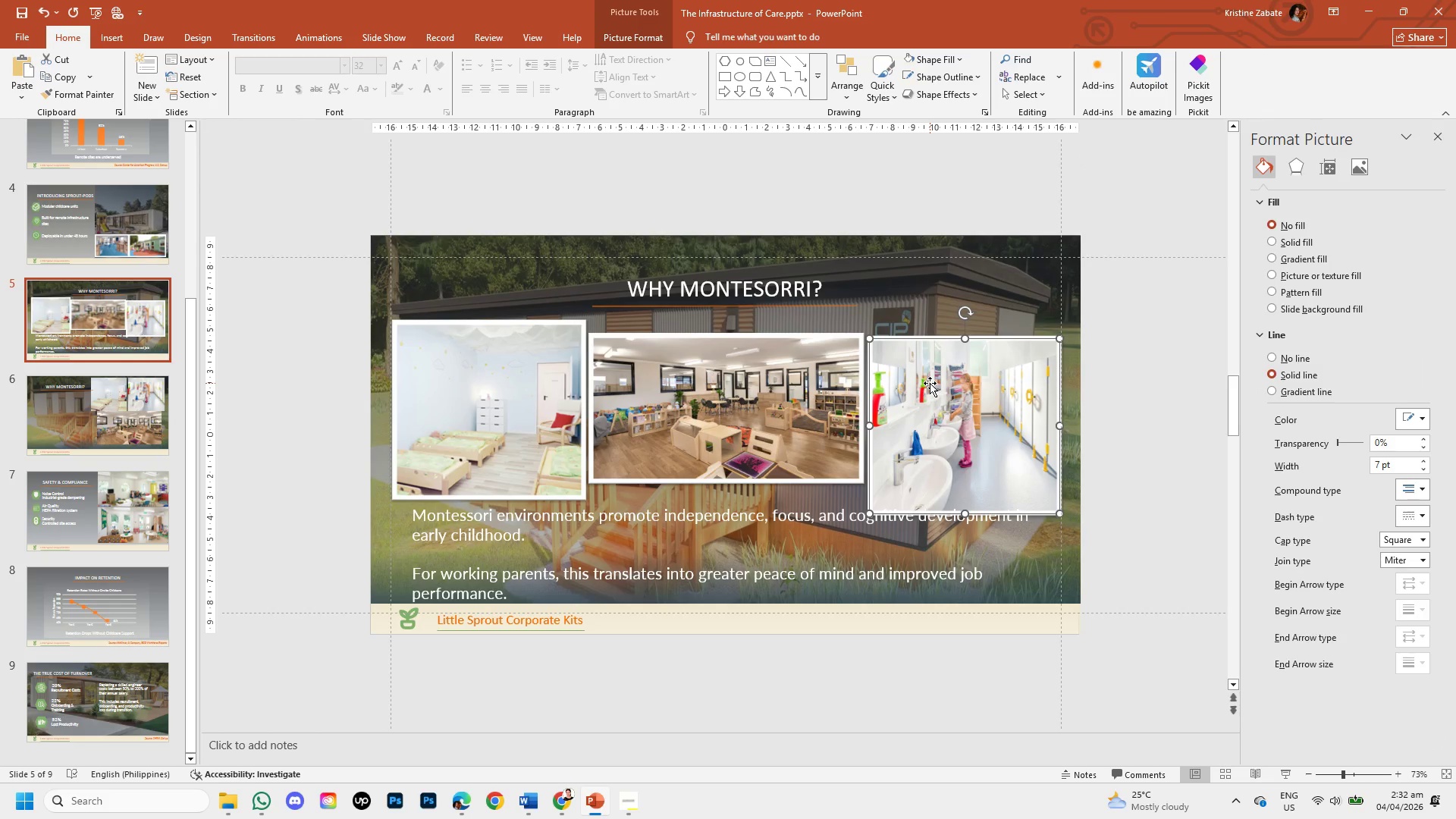 
hold_key(key=ArrowUp, duration=0.72)
 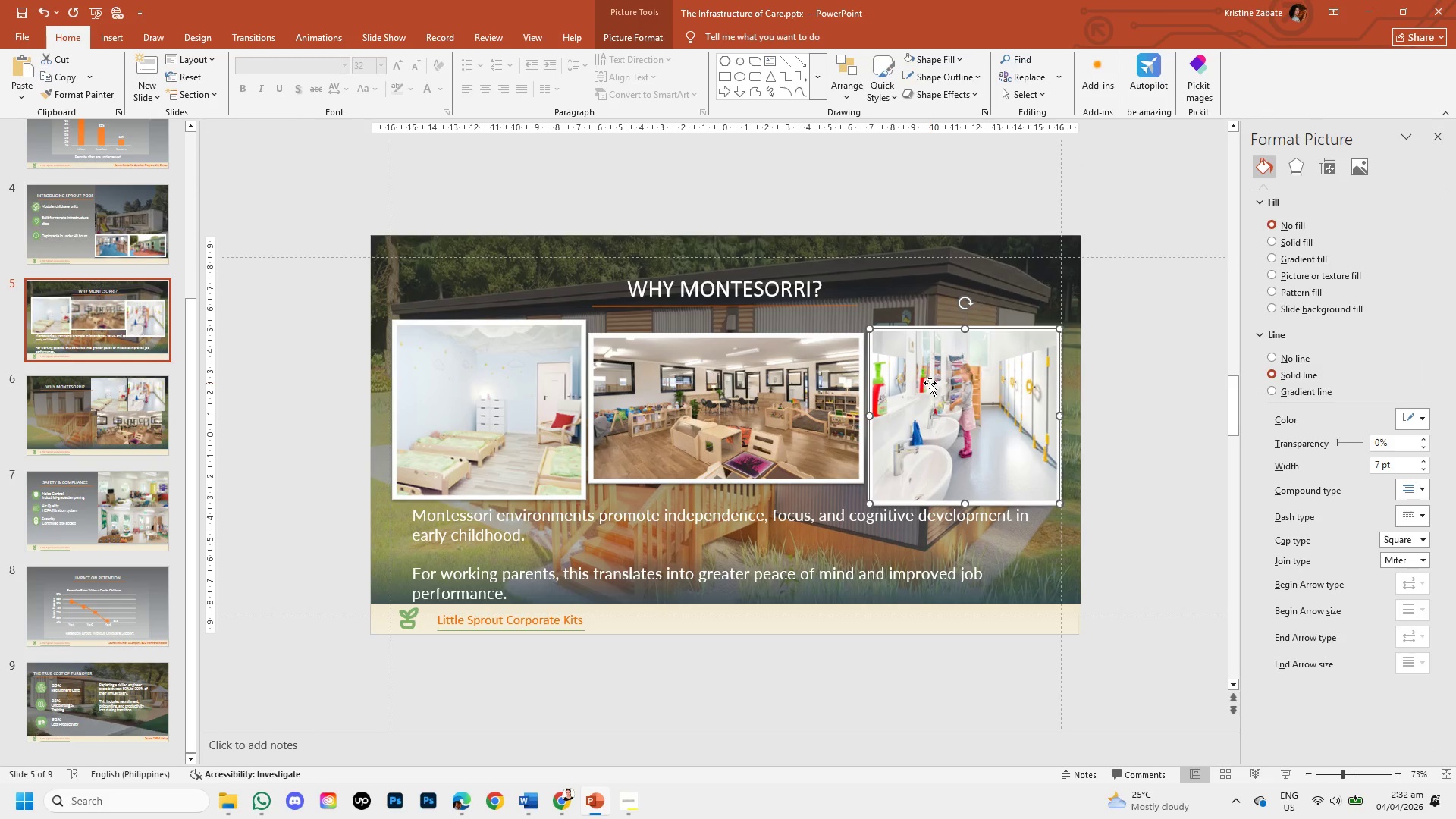 
key(ArrowUp)
 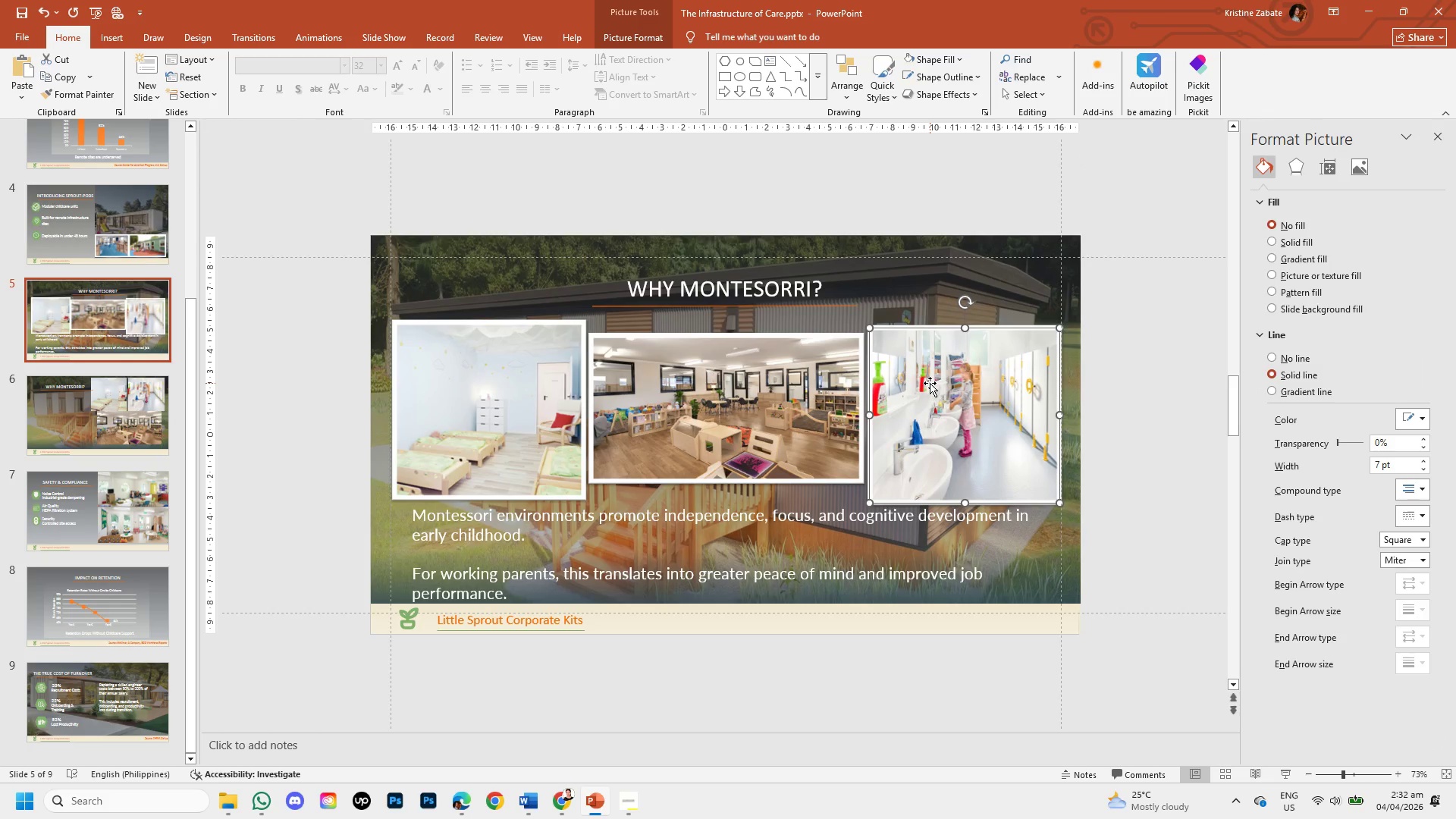 
key(ArrowUp)
 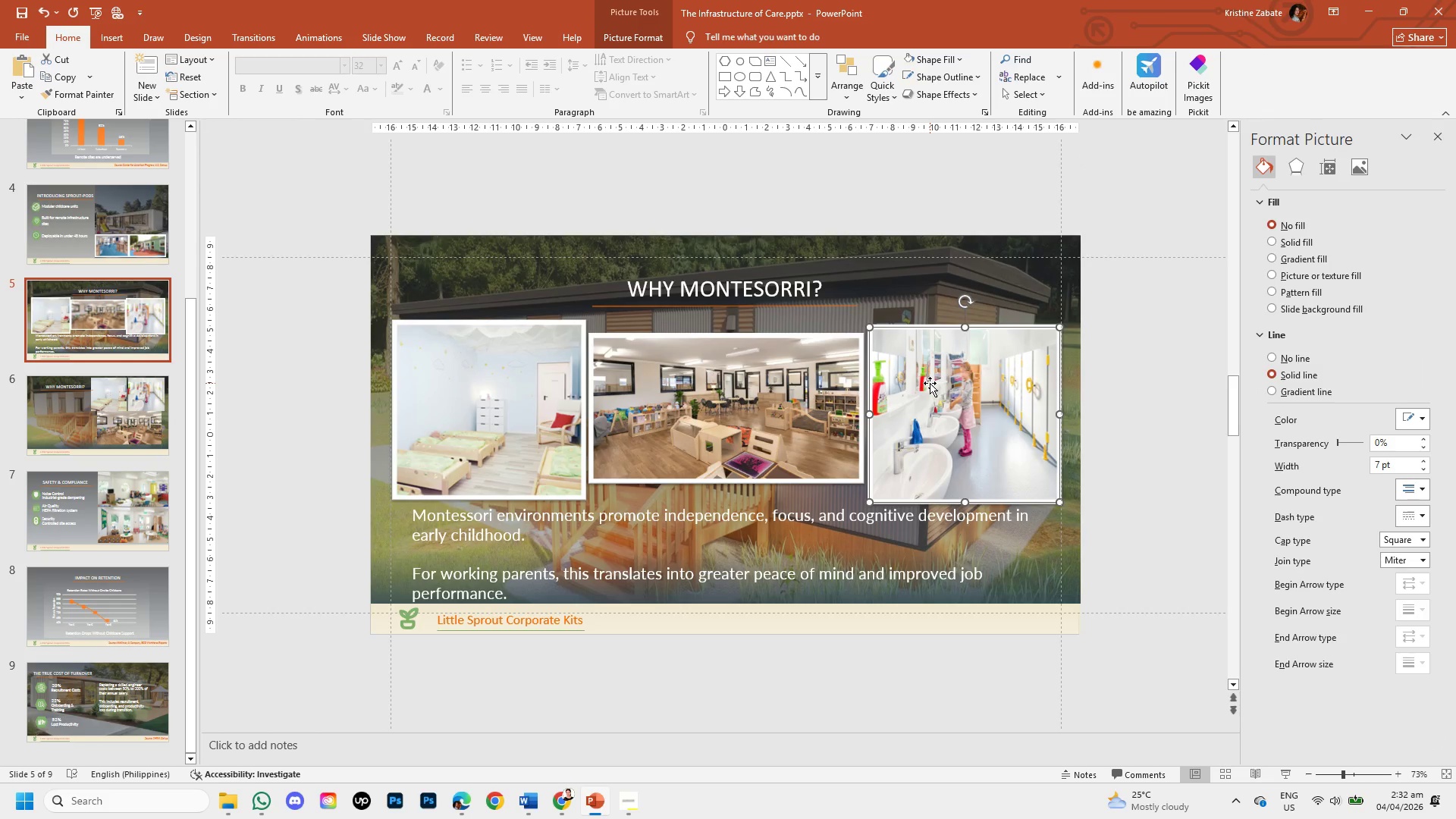 
key(ArrowUp)
 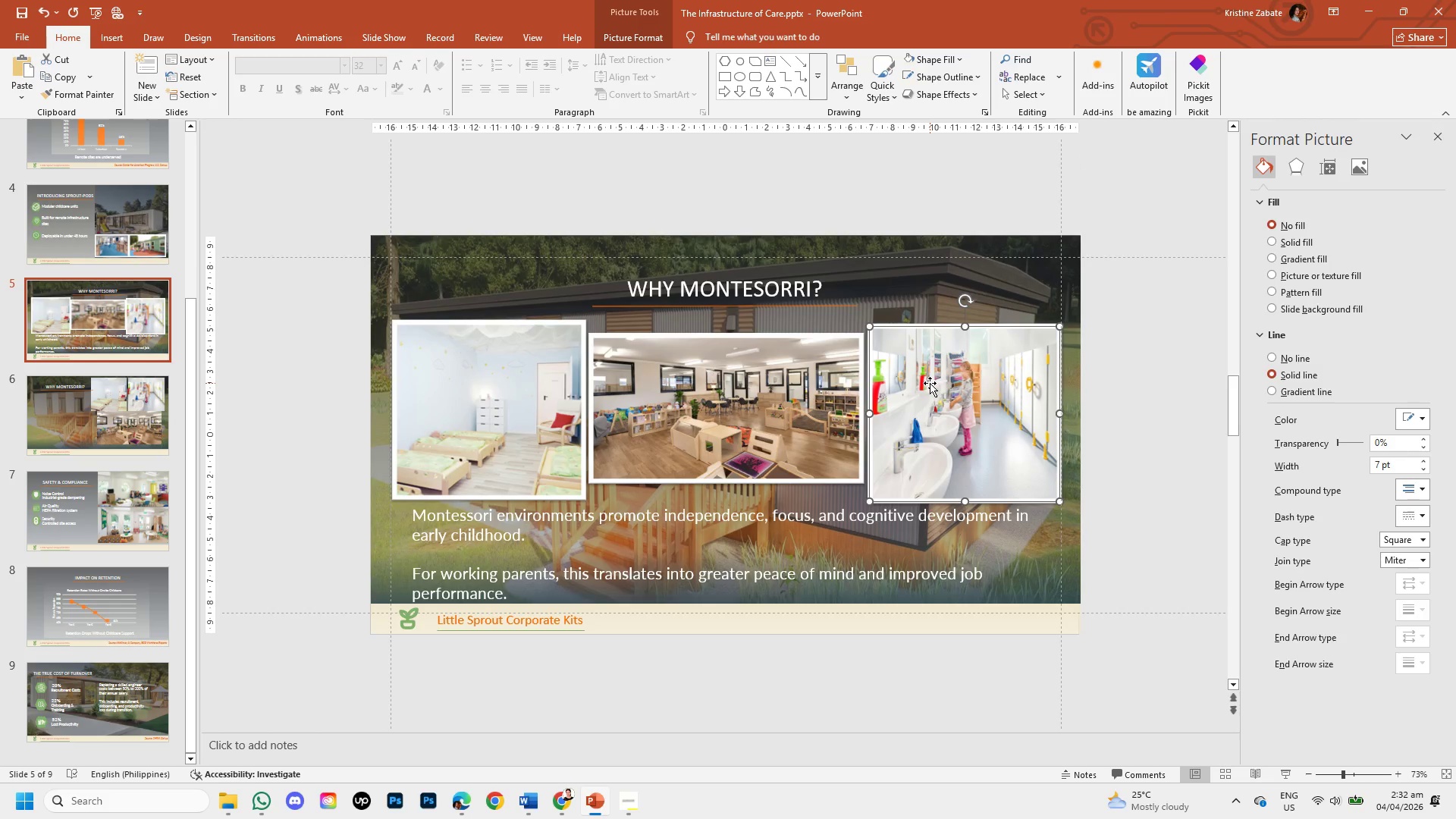 
key(ArrowUp)
 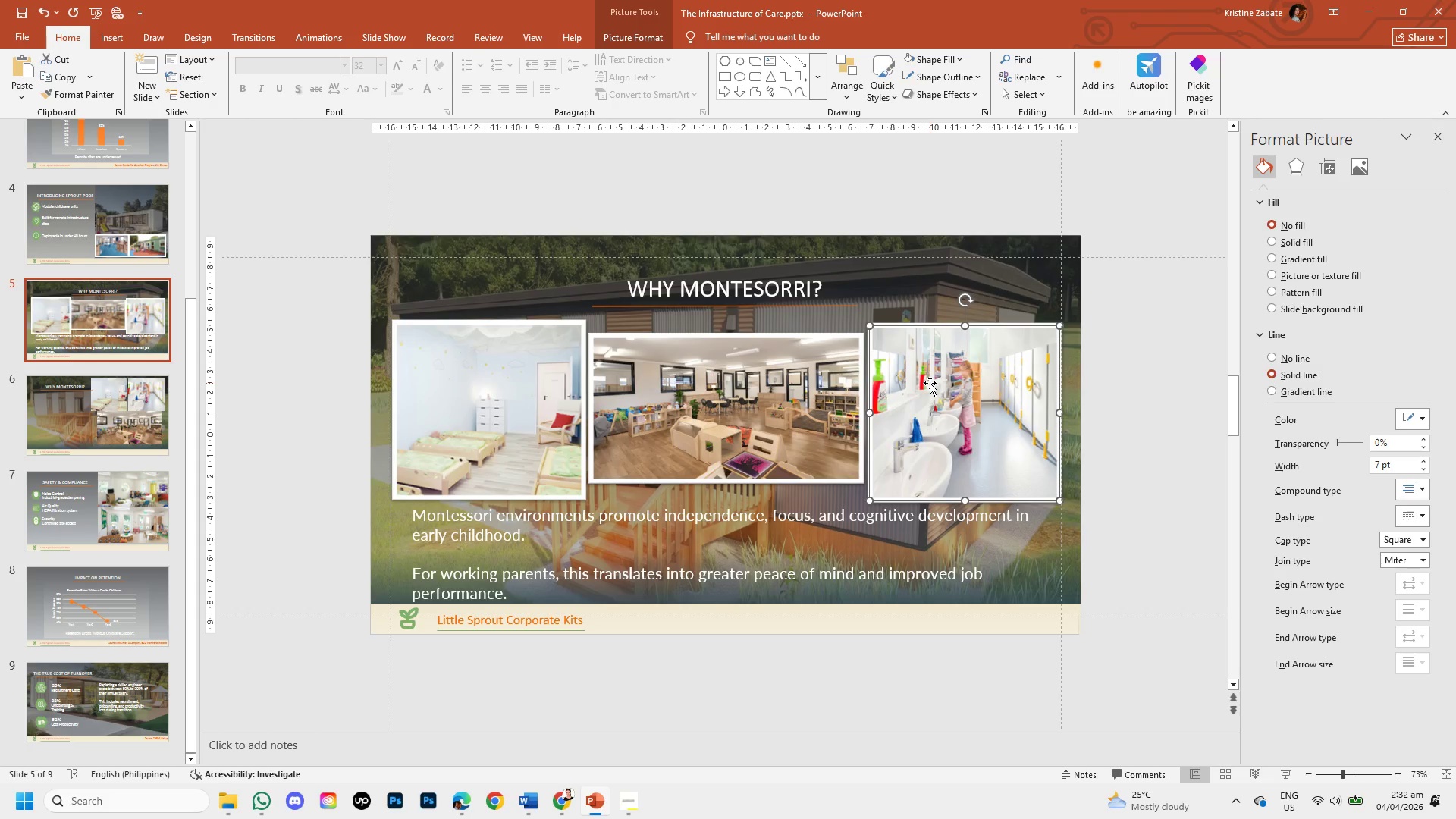 
key(ArrowUp)
 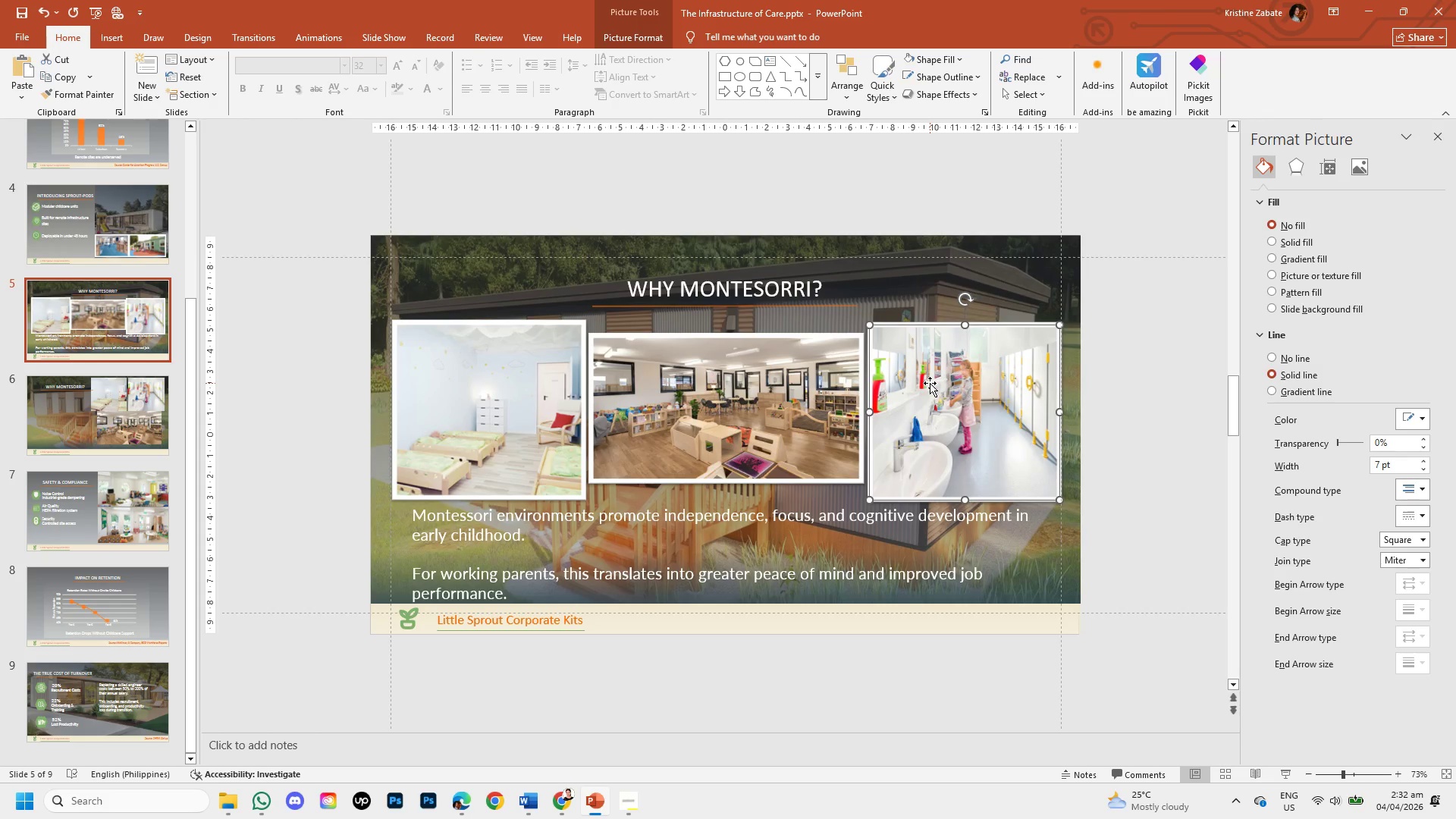 
key(ArrowUp)
 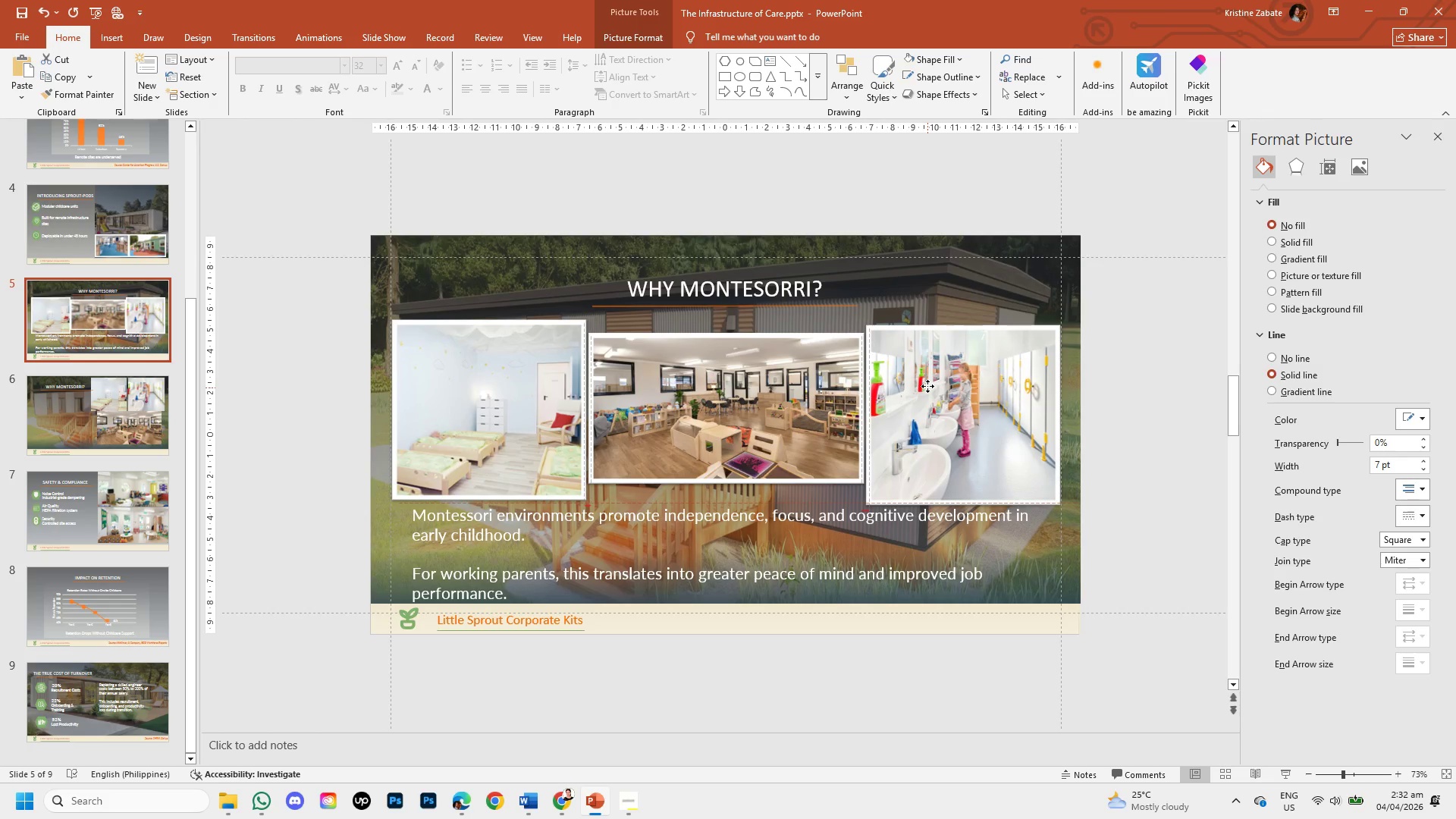 
wait(9.98)
 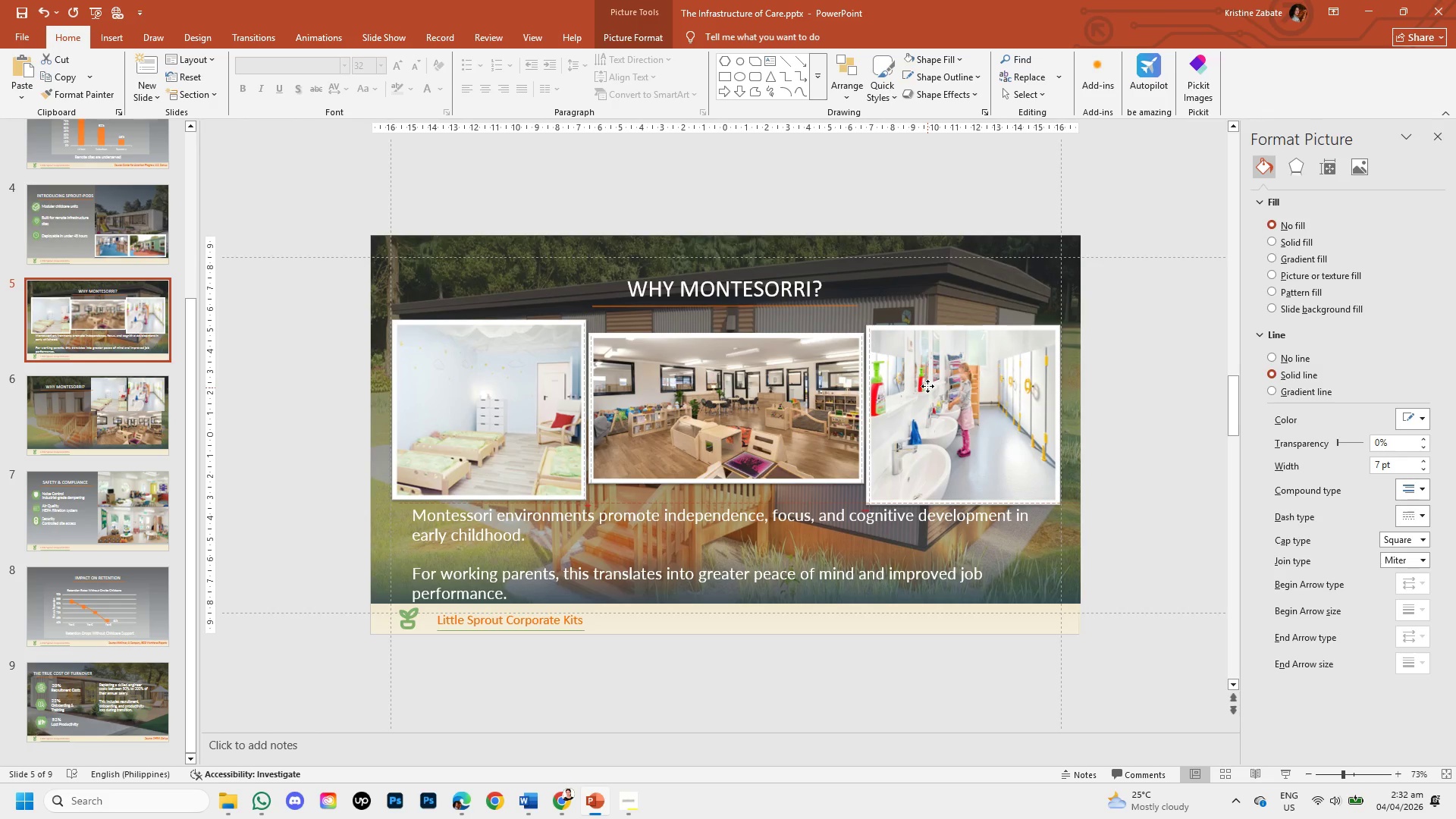 
left_click([583, 523])
 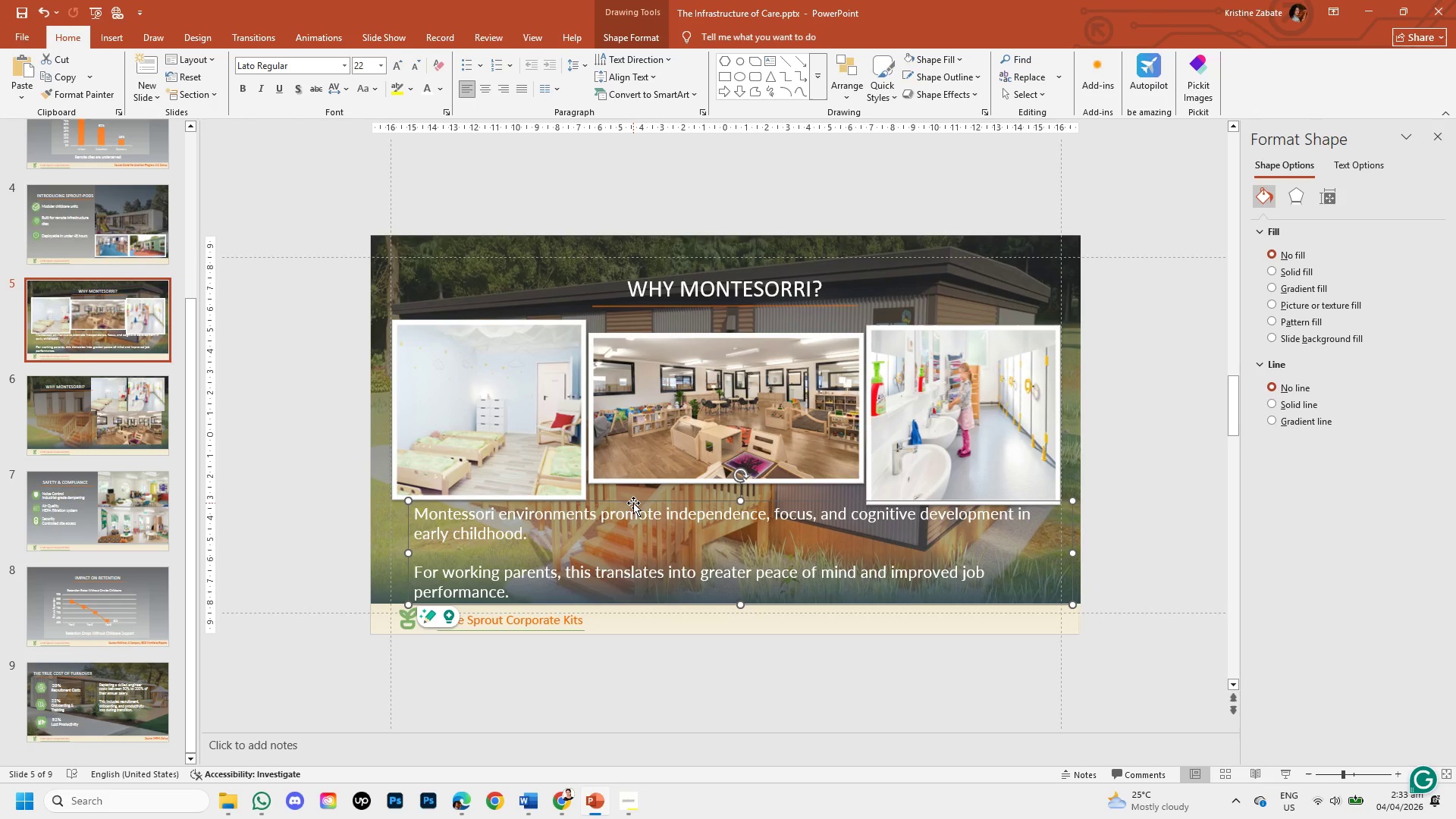 
wait(25.31)
 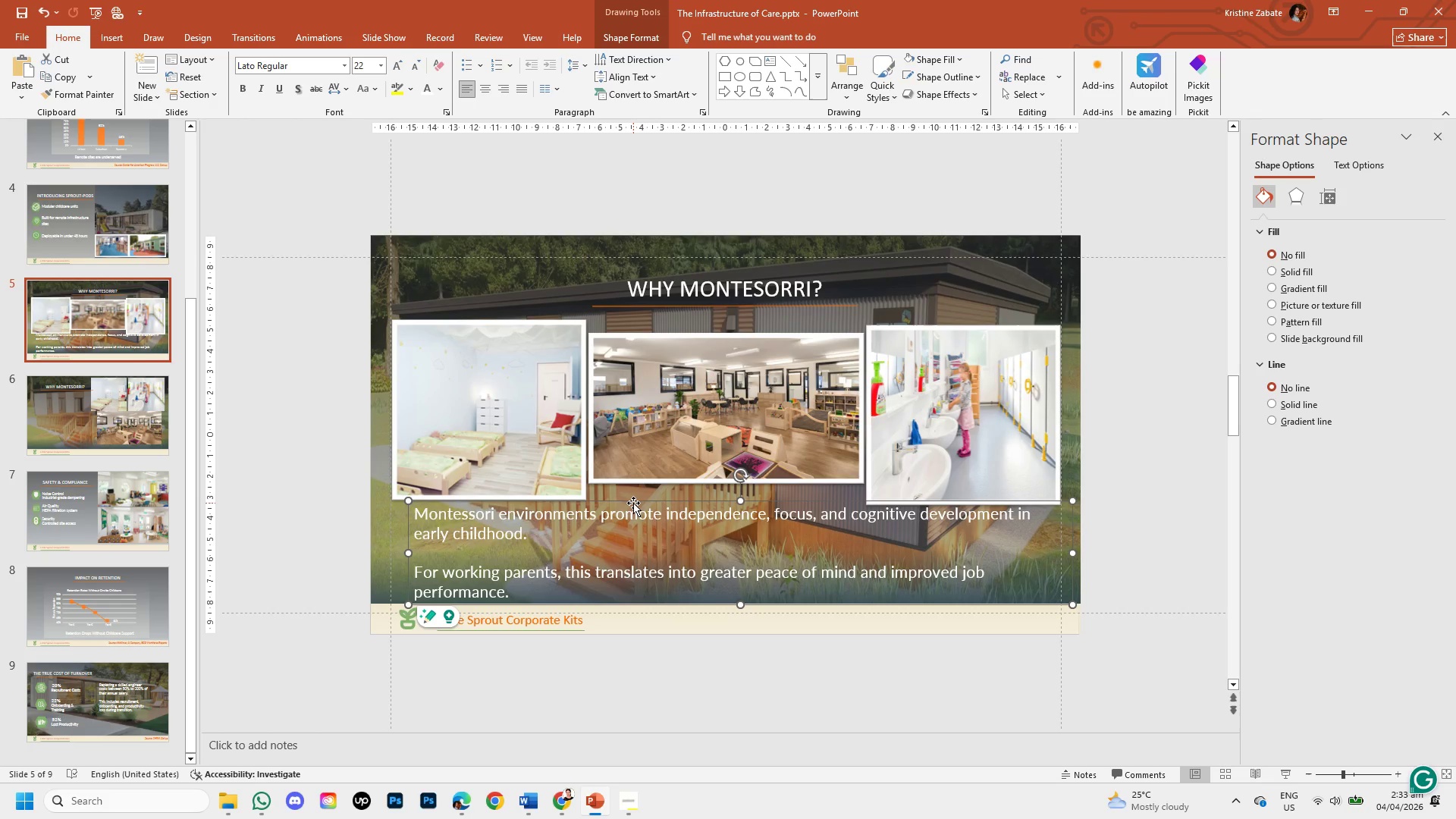 
left_click([103, 41])
 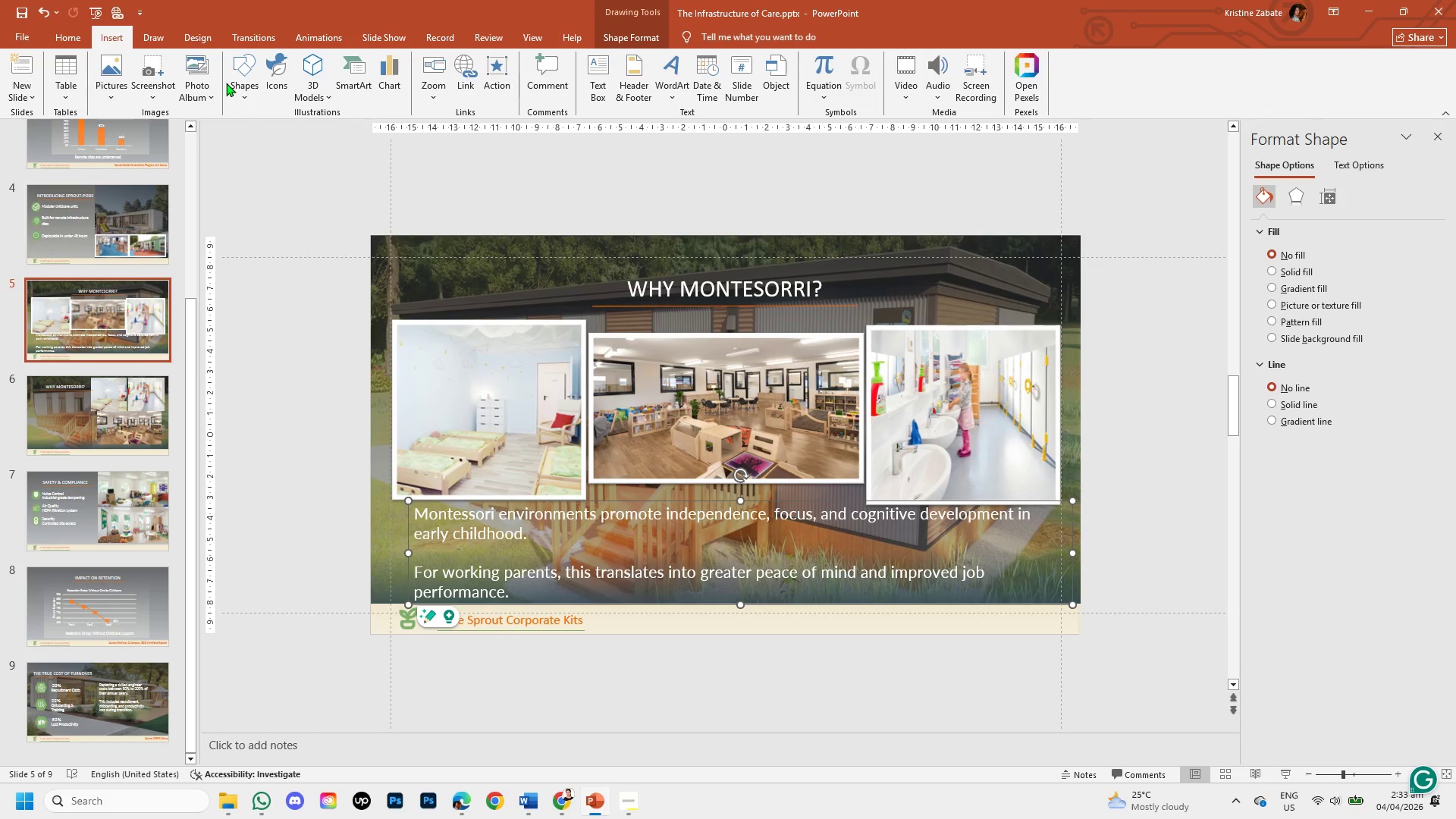 
left_click([237, 86])
 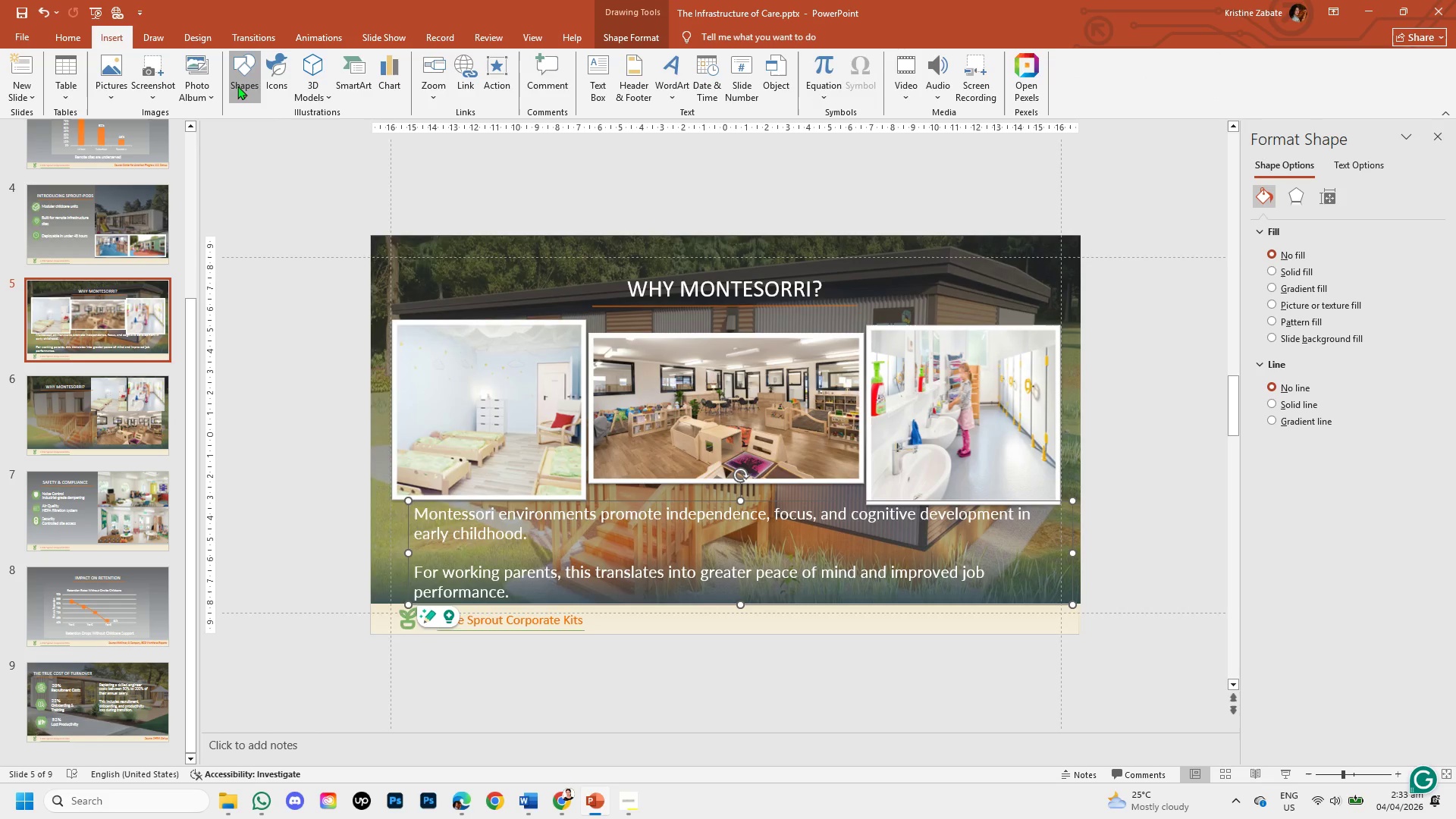 
mouse_move([249, 89])
 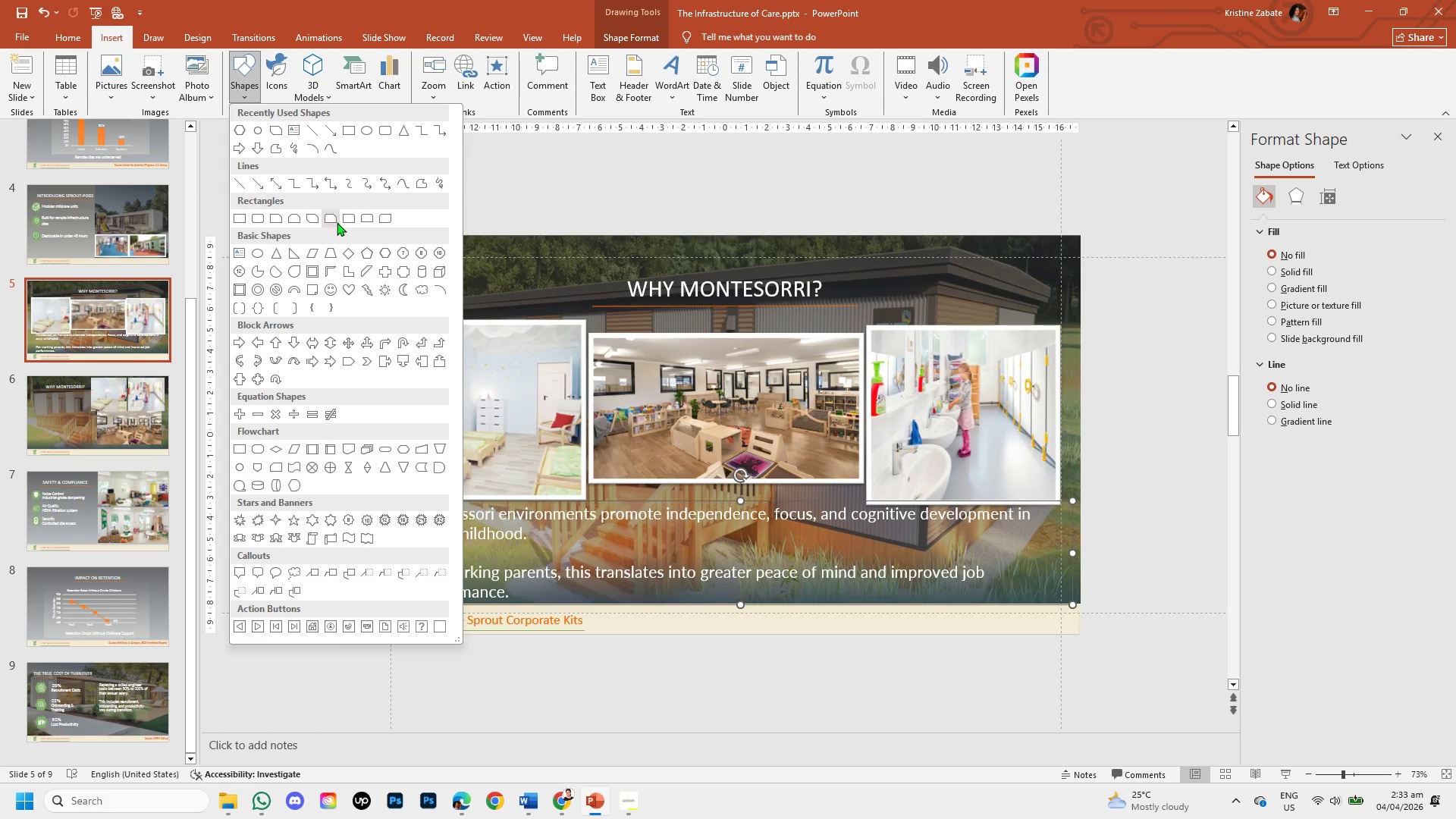 
left_click([472, 187])
 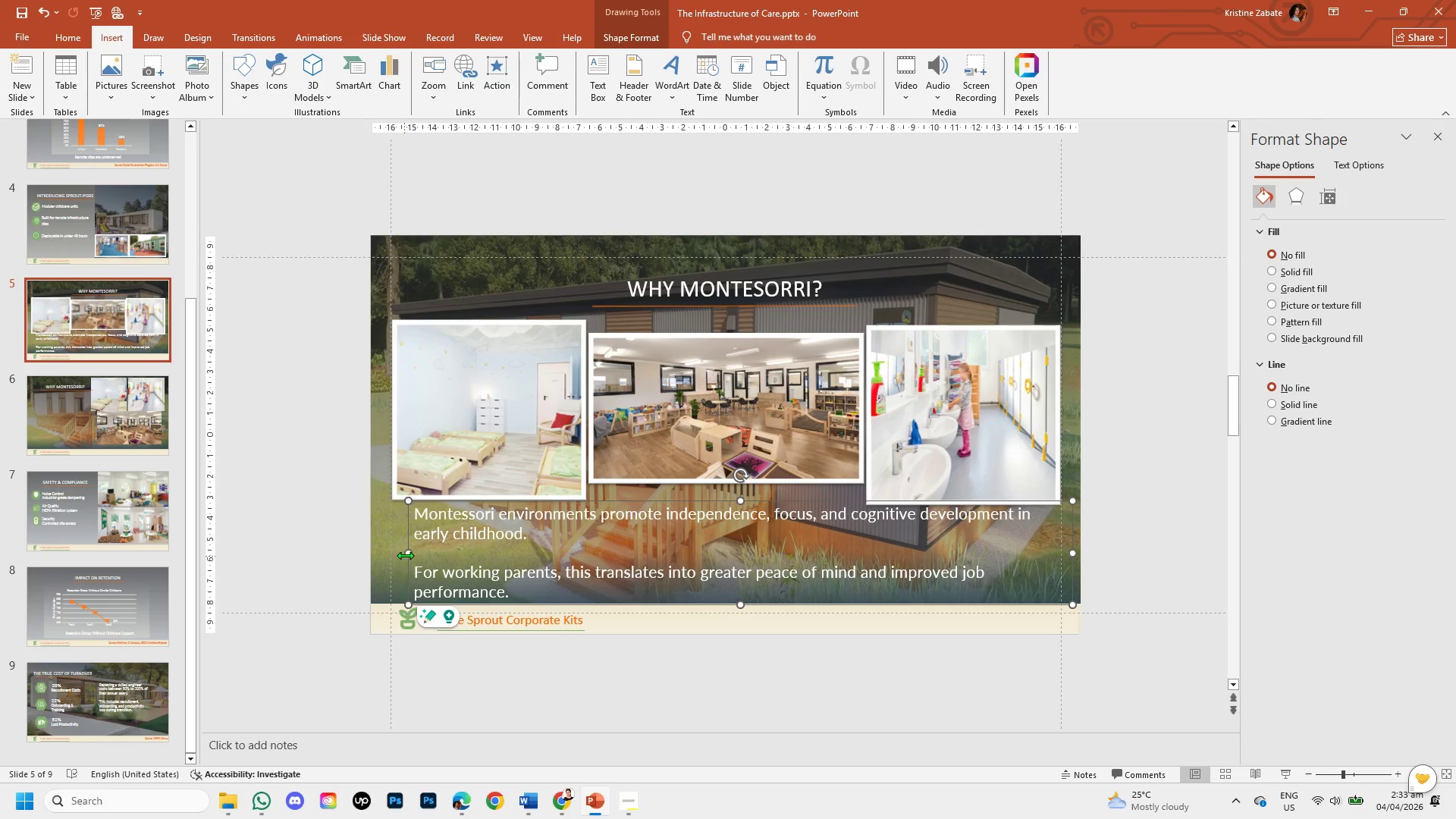 
left_click_drag(start_coordinate=[412, 555], to_coordinate=[437, 552])
 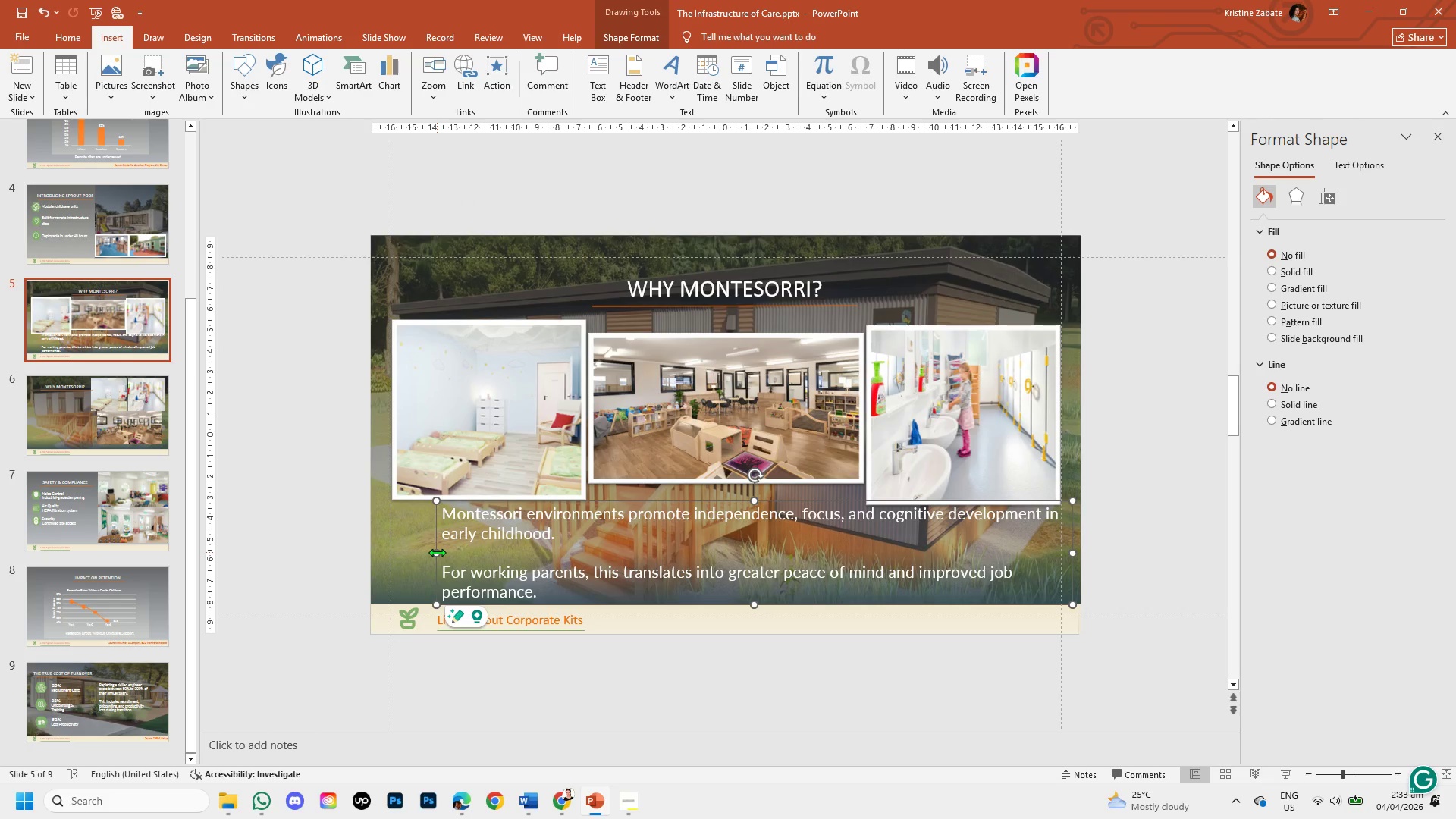 
left_click_drag(start_coordinate=[437, 552], to_coordinate=[500, 551])
 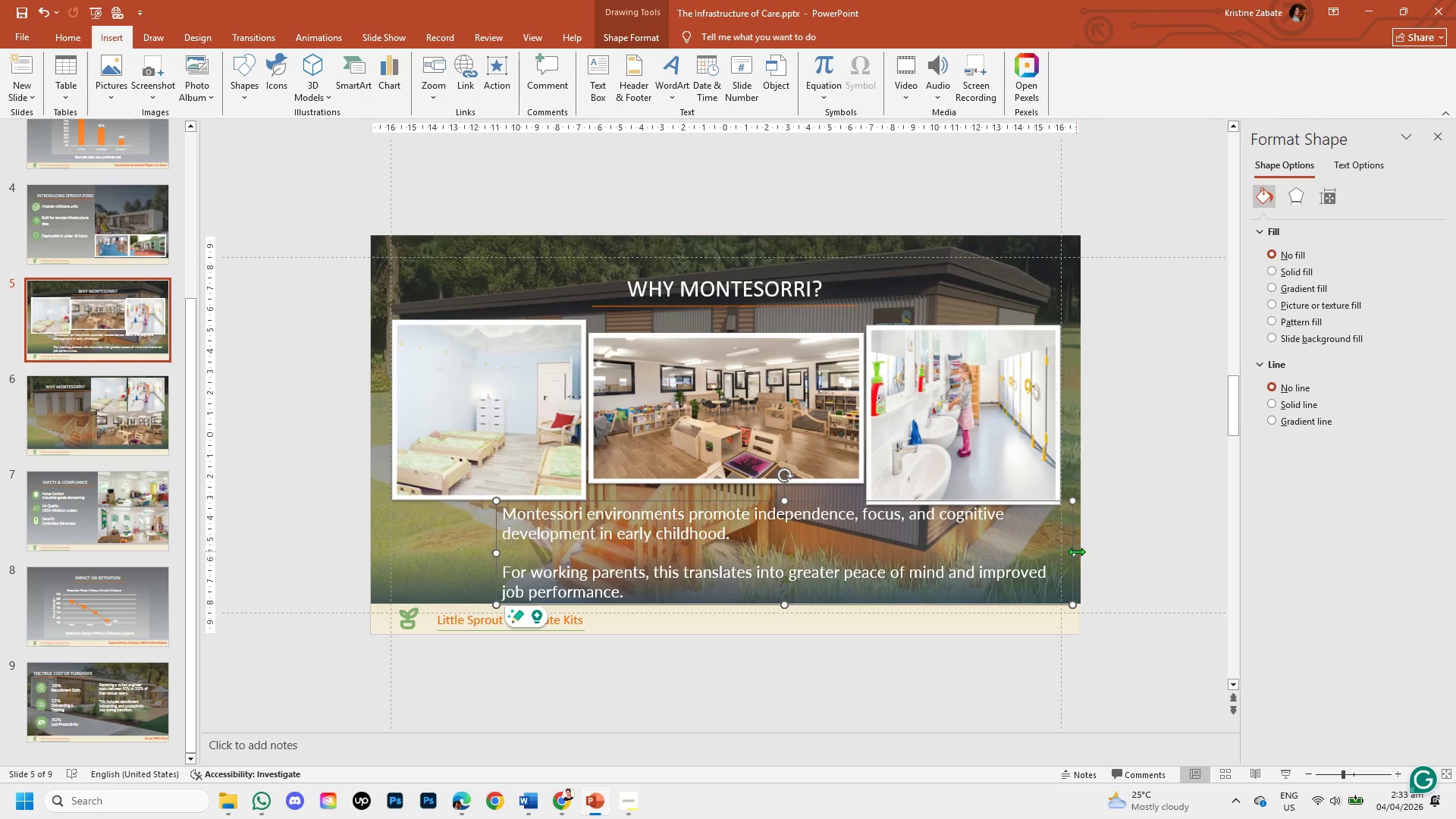 
left_click_drag(start_coordinate=[1072, 553], to_coordinate=[1052, 554])
 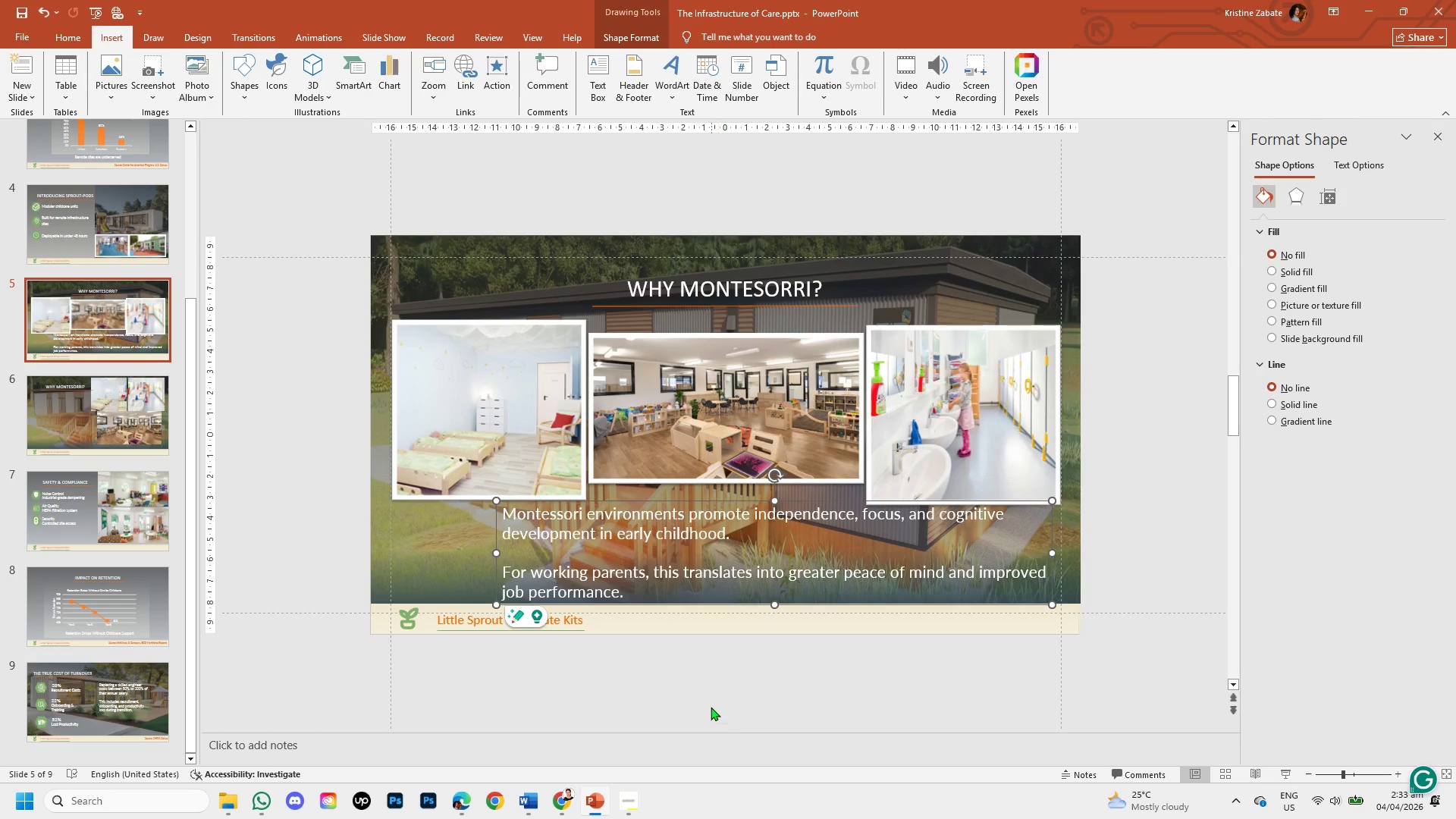 
left_click([709, 704])
 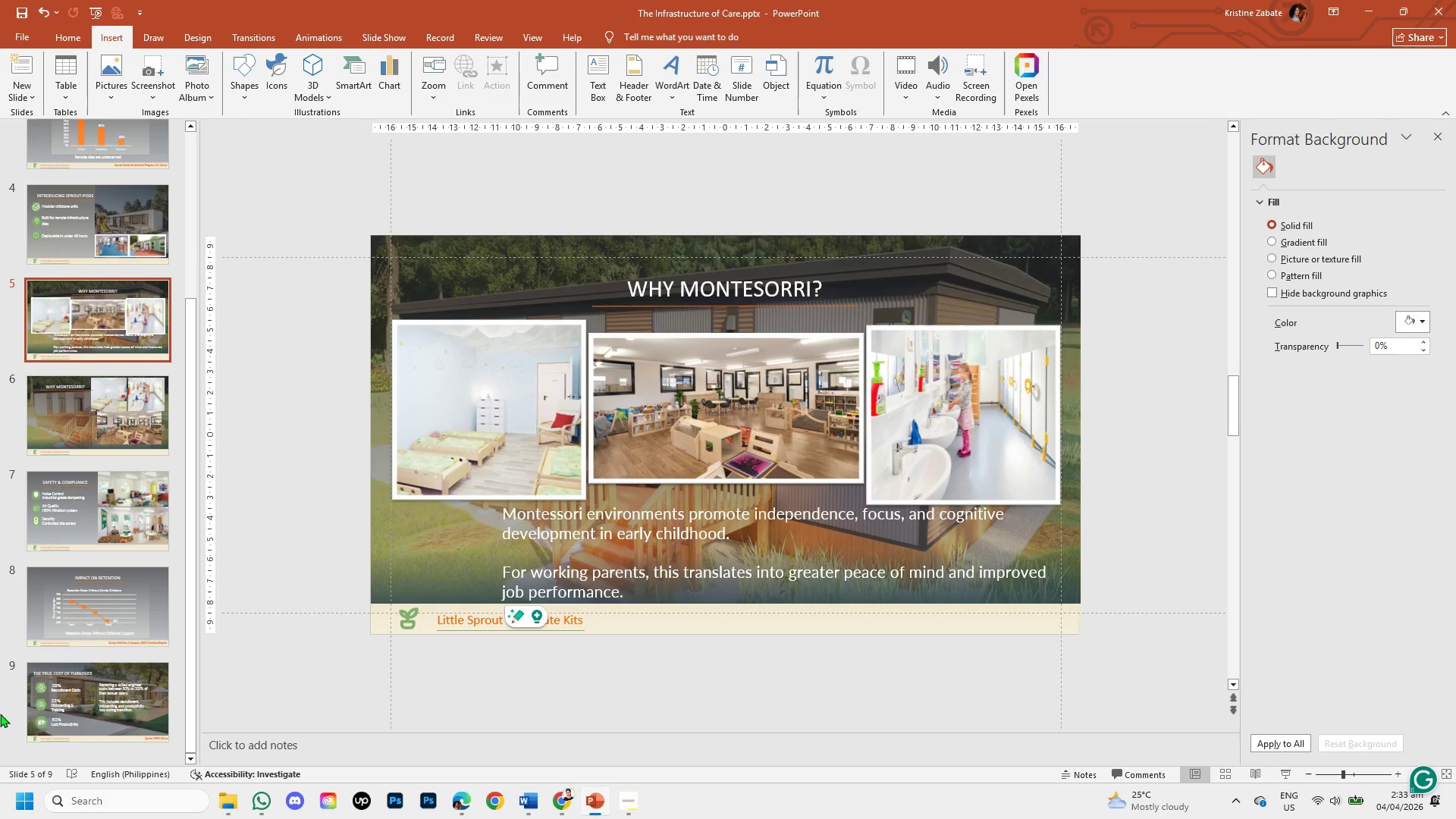 
wait(13.08)
 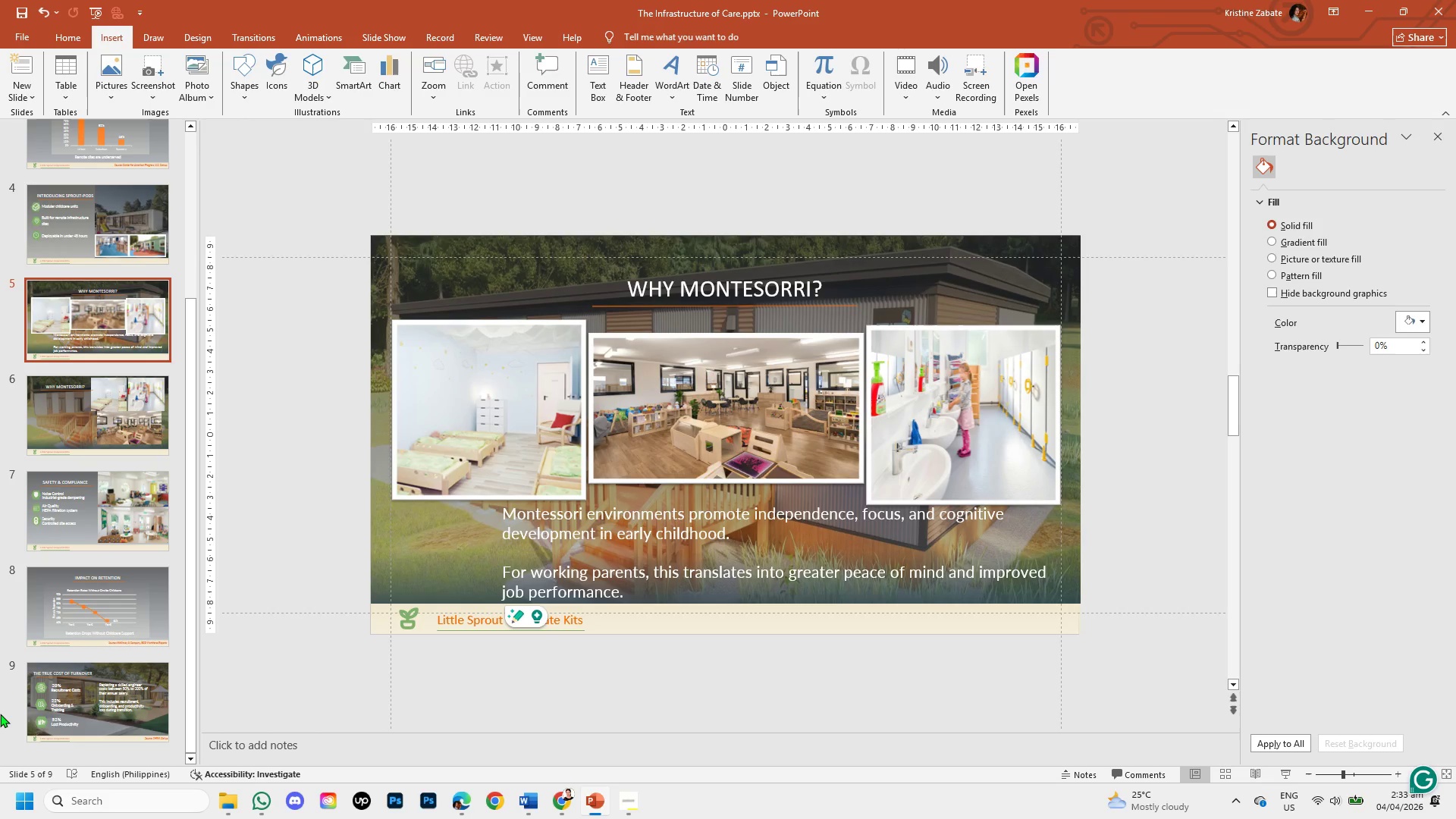 
left_click([344, 532])
 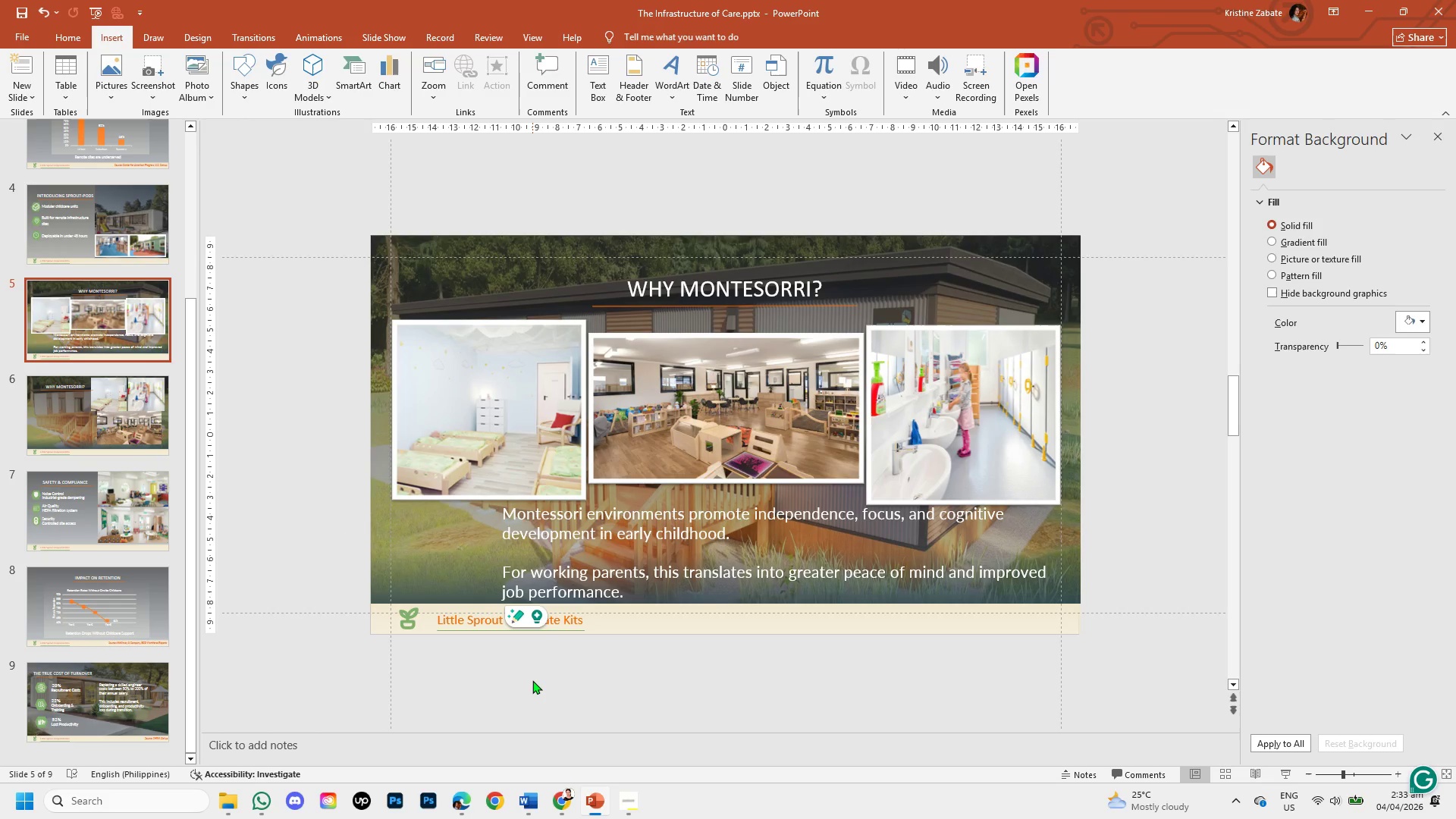 
left_click([532, 680])
 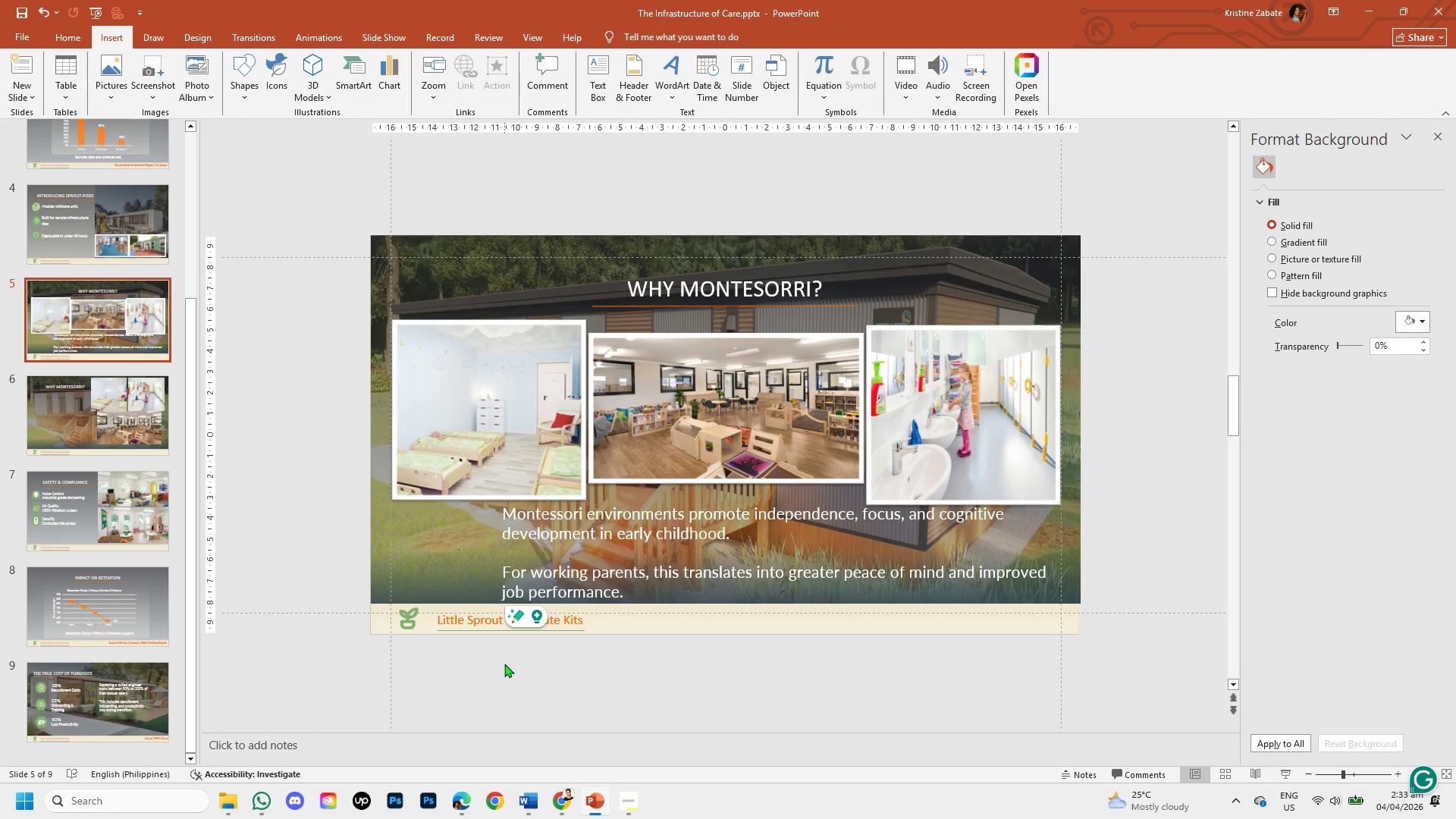 
wait(10.27)
 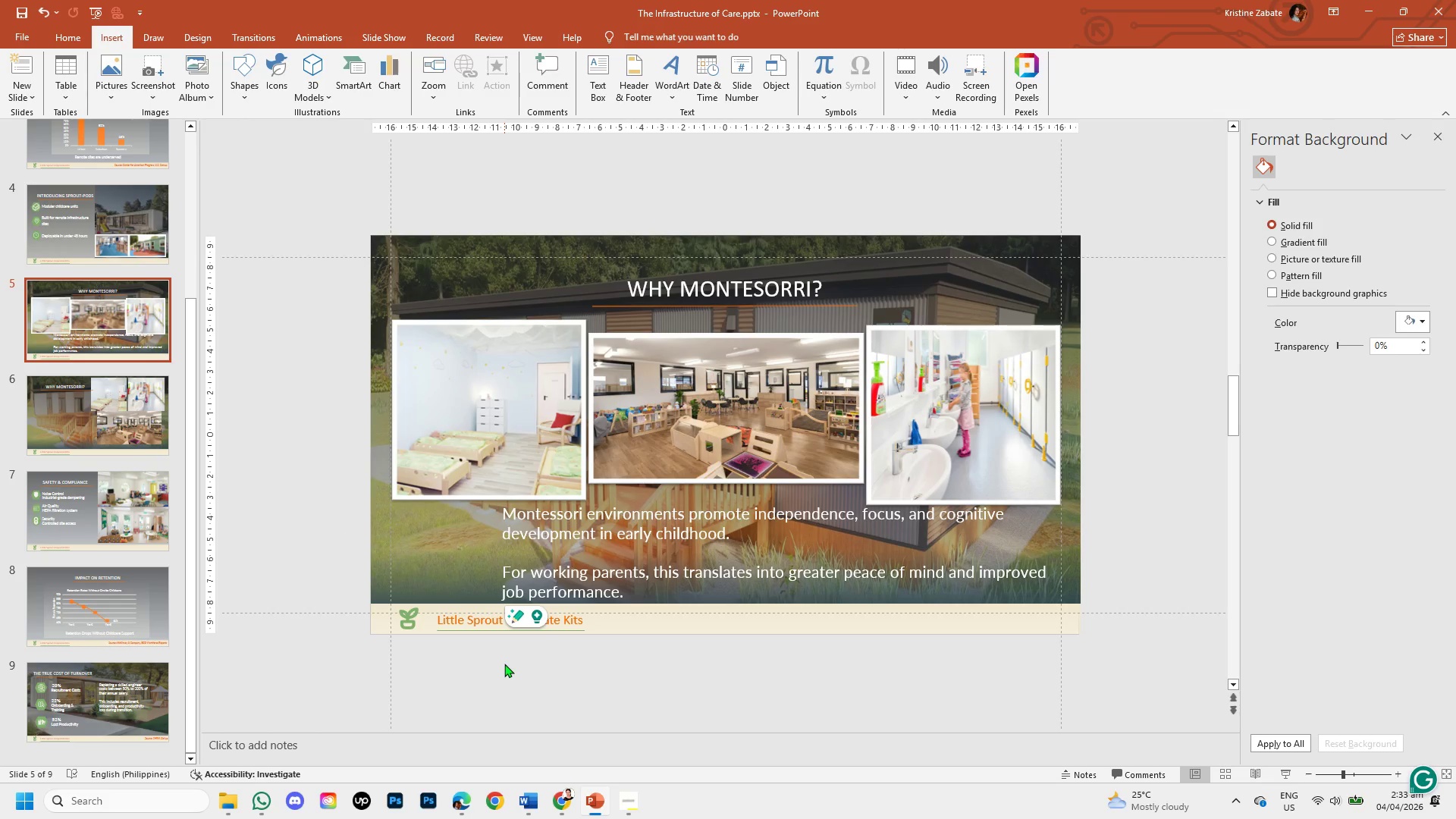 
left_click([79, 488])
 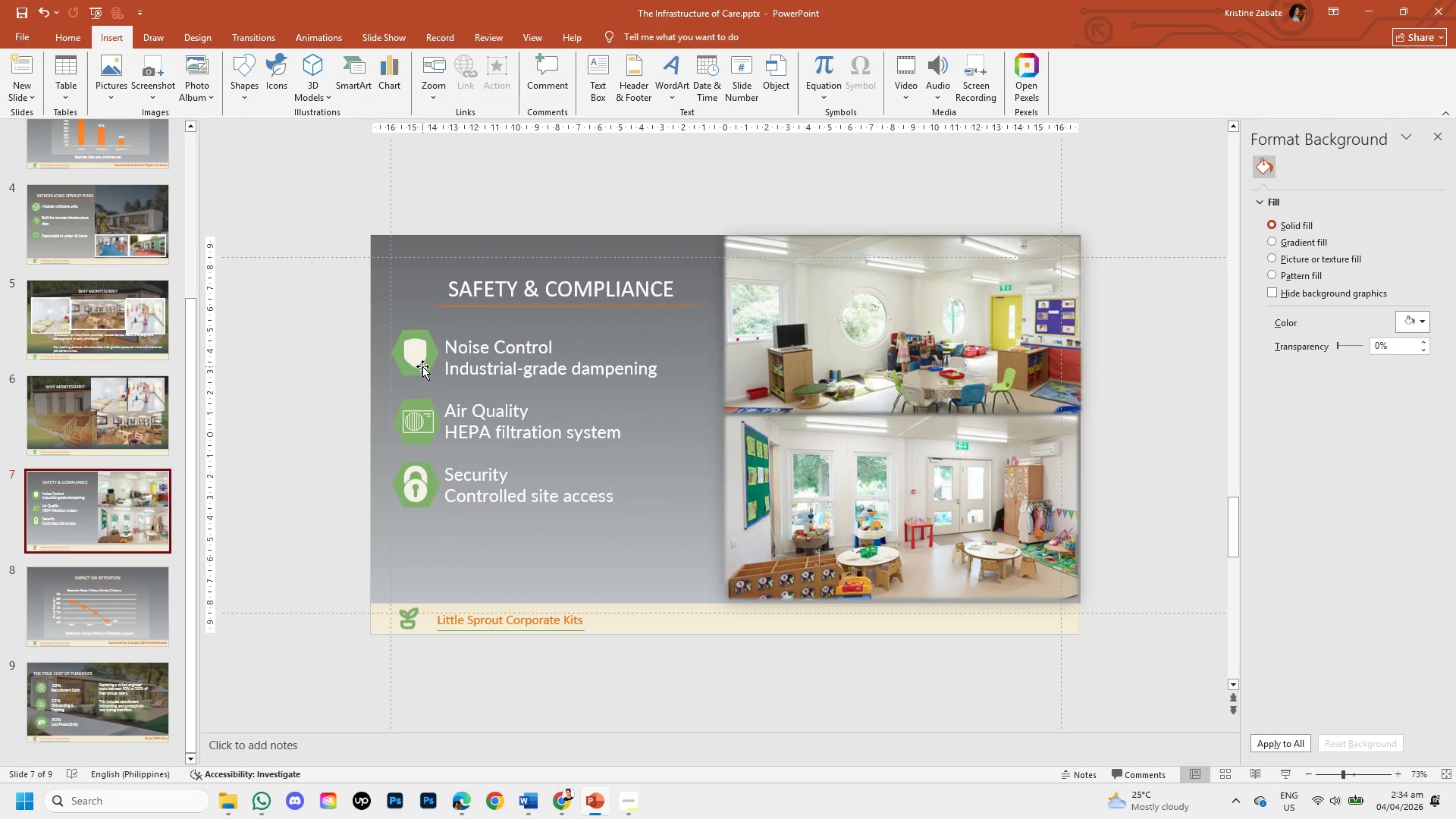 
left_click([423, 376])
 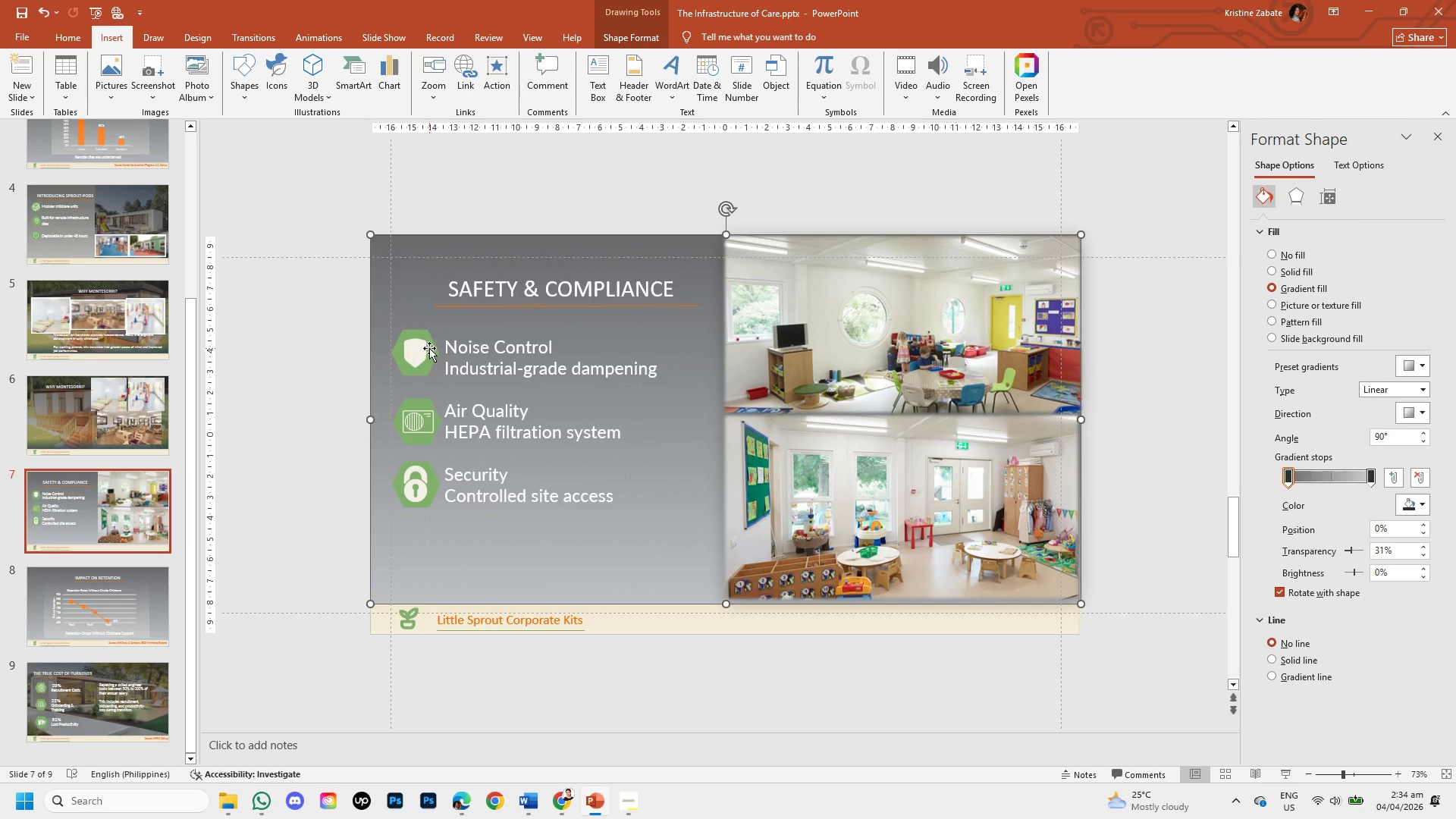 
left_click([429, 348])
 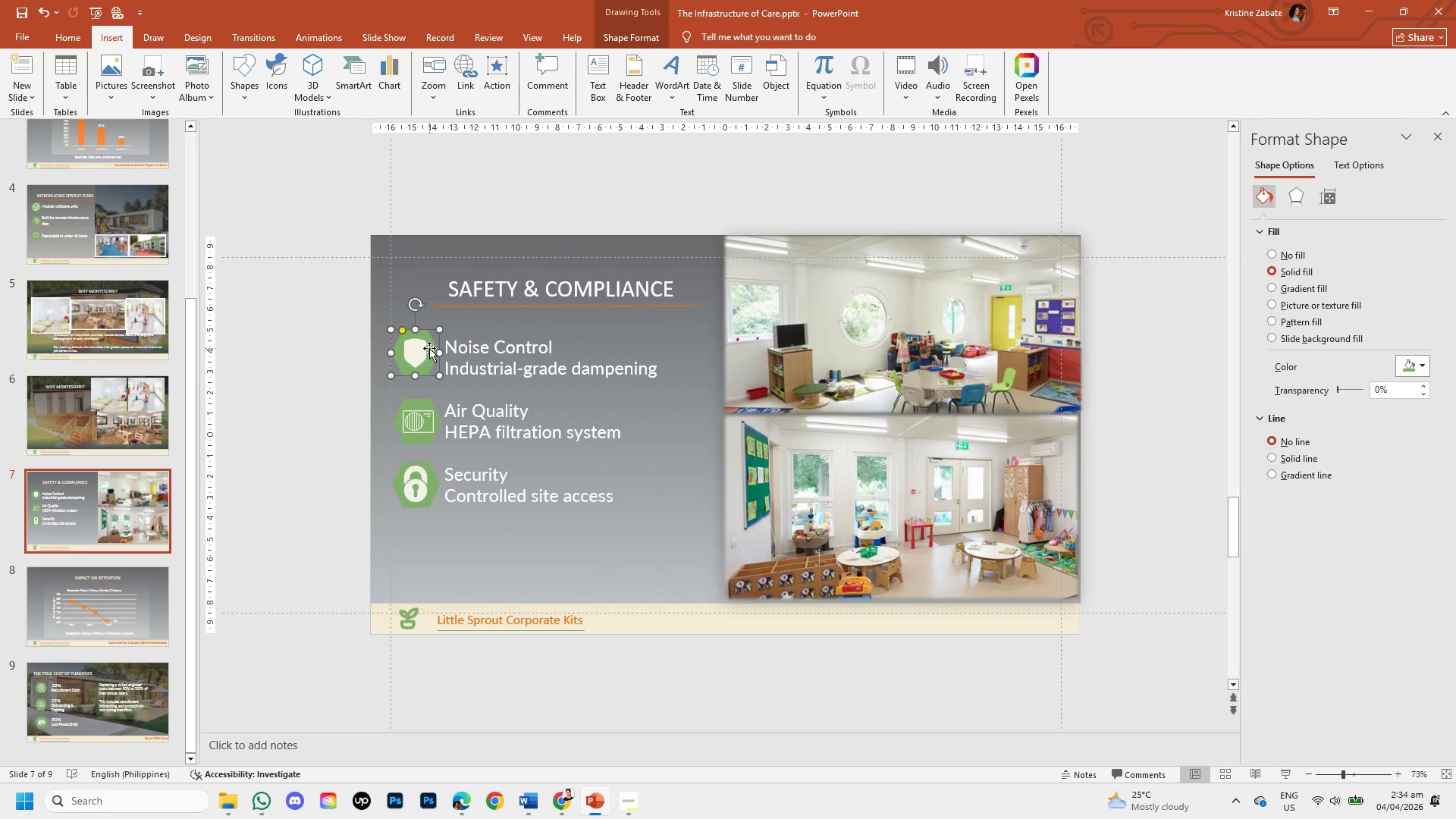 
key(Control+C)
 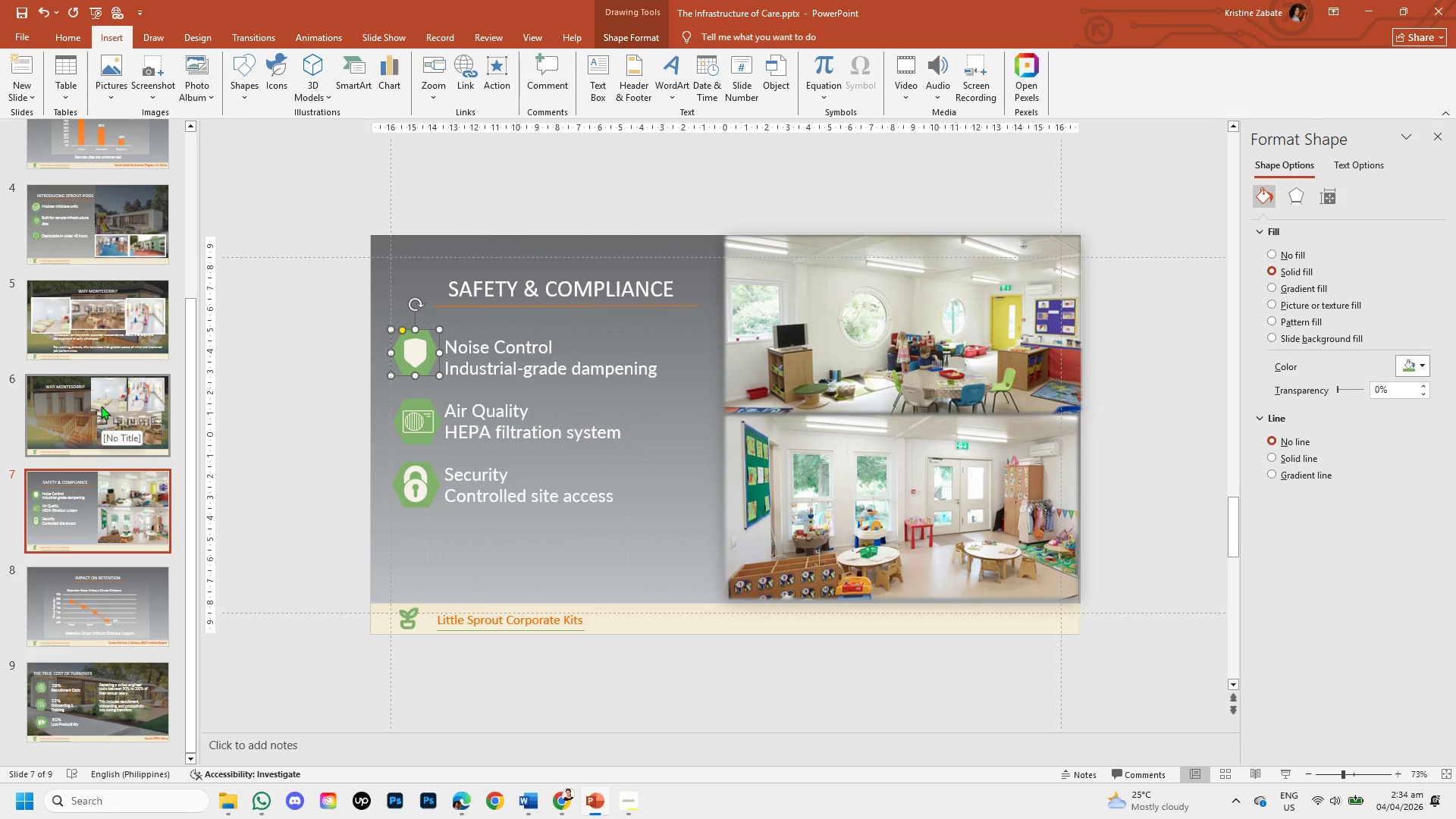 
left_click([101, 406])
 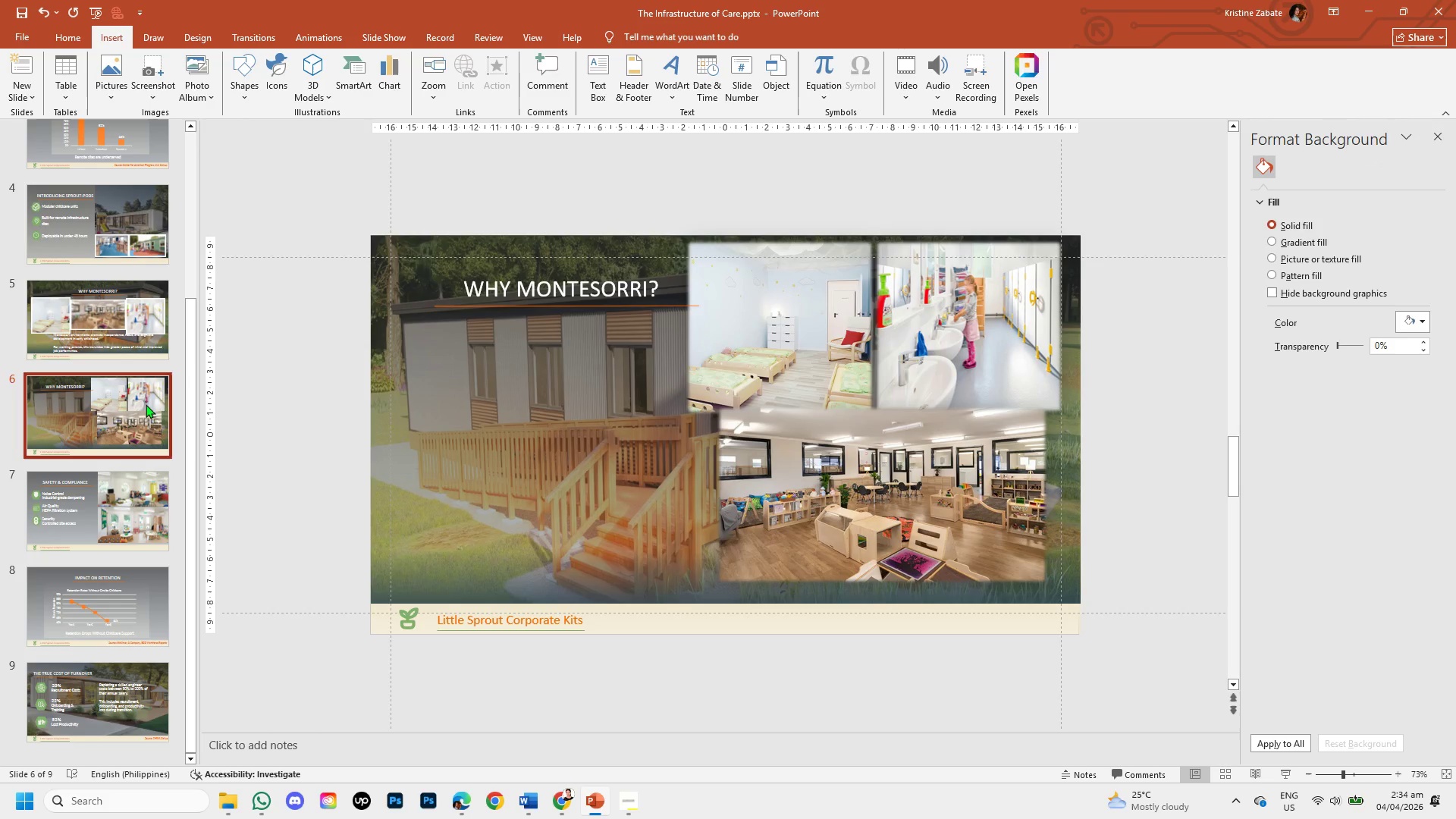 
left_click([135, 331])
 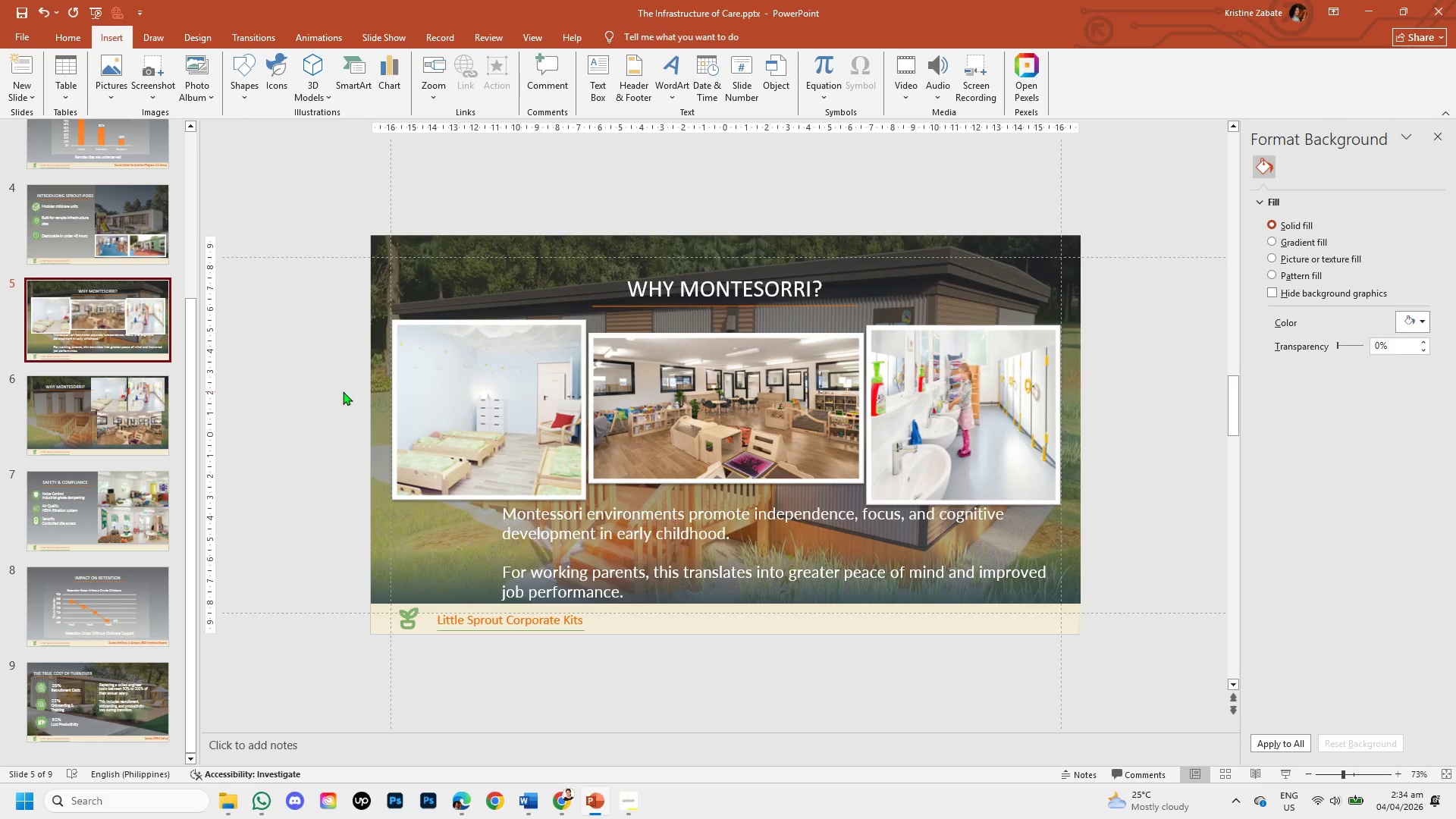 
key(Control+V)
 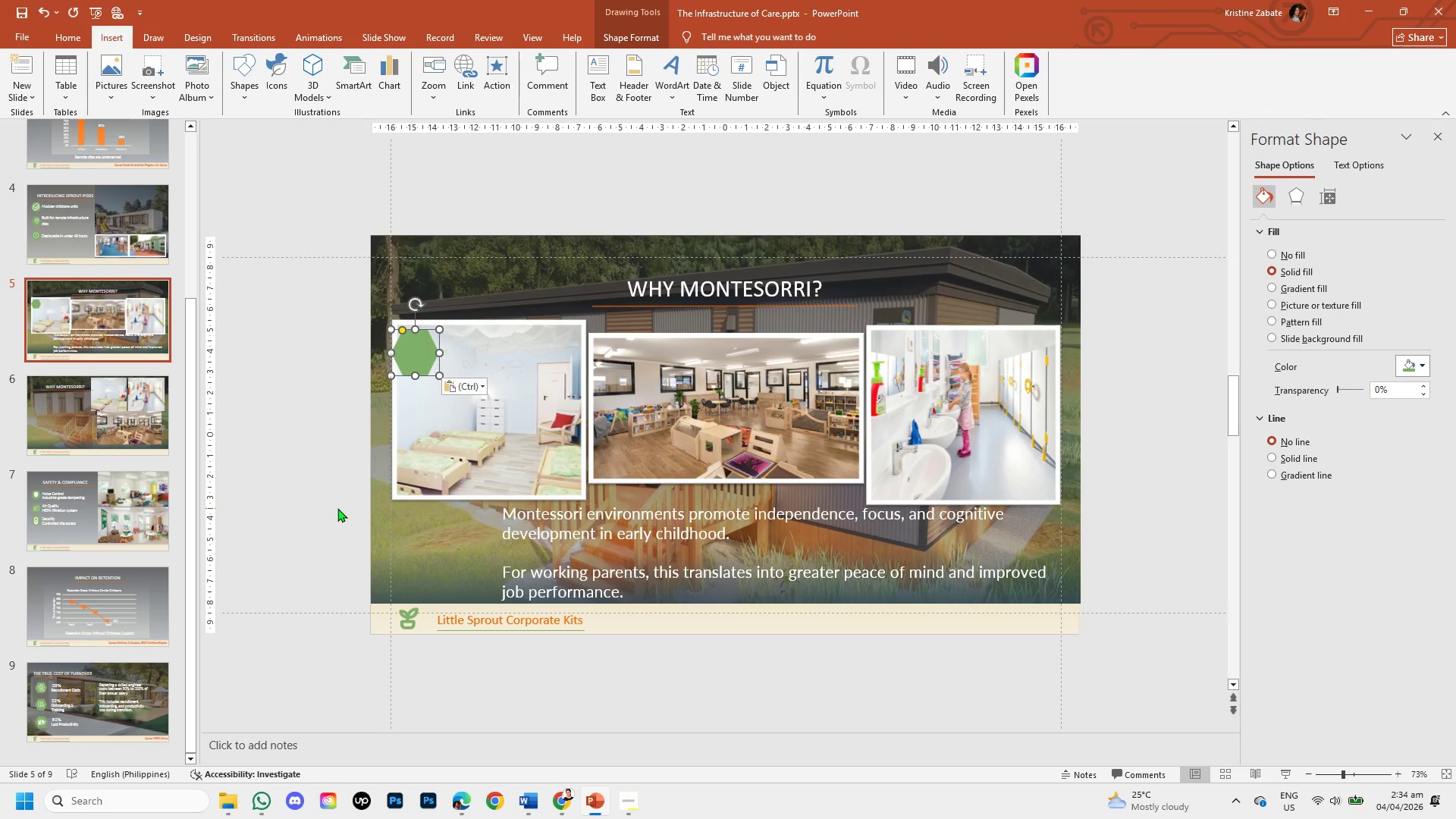 
wait(9.61)
 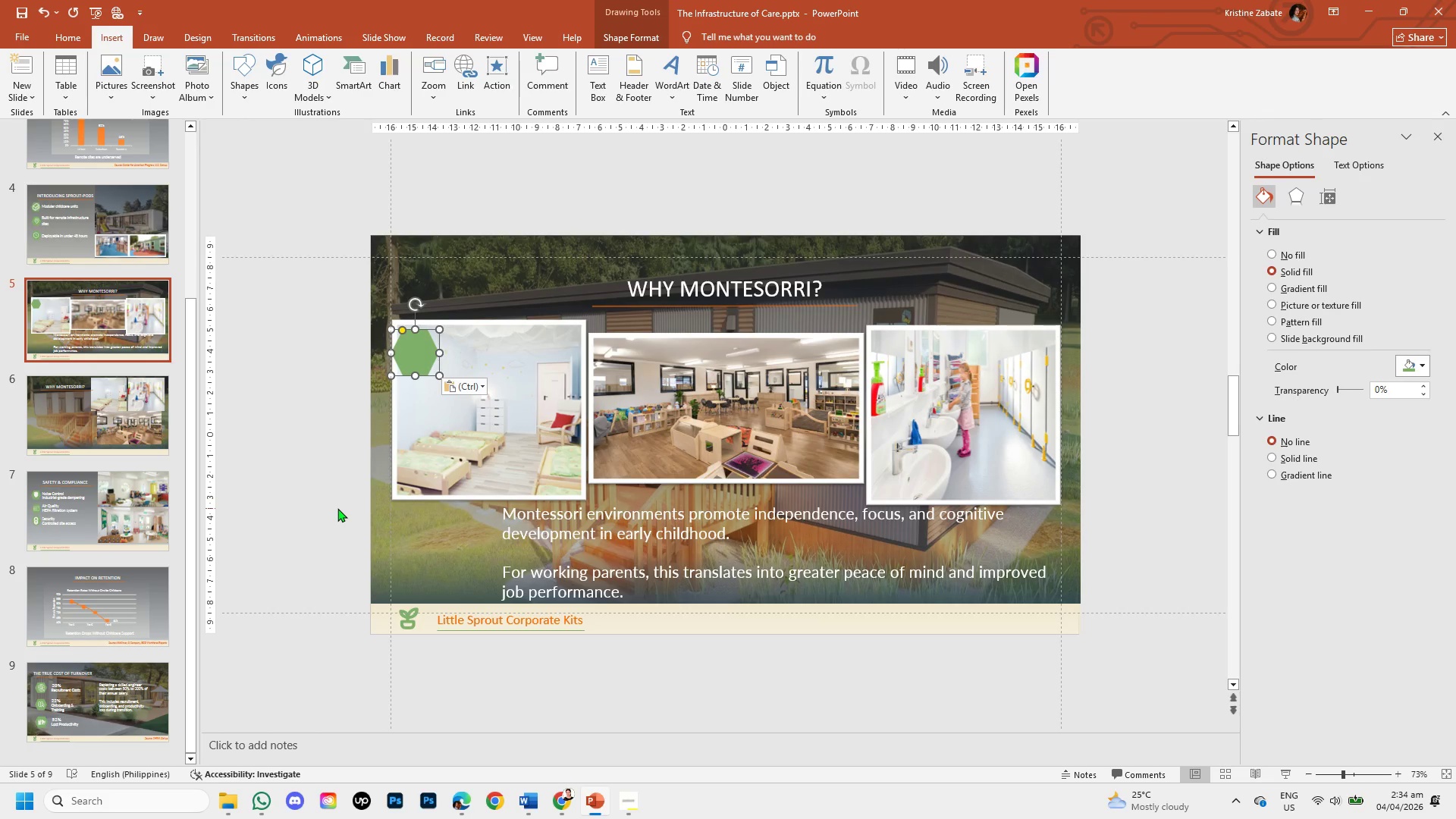 
left_click_drag(start_coordinate=[403, 356], to_coordinate=[453, 529])
 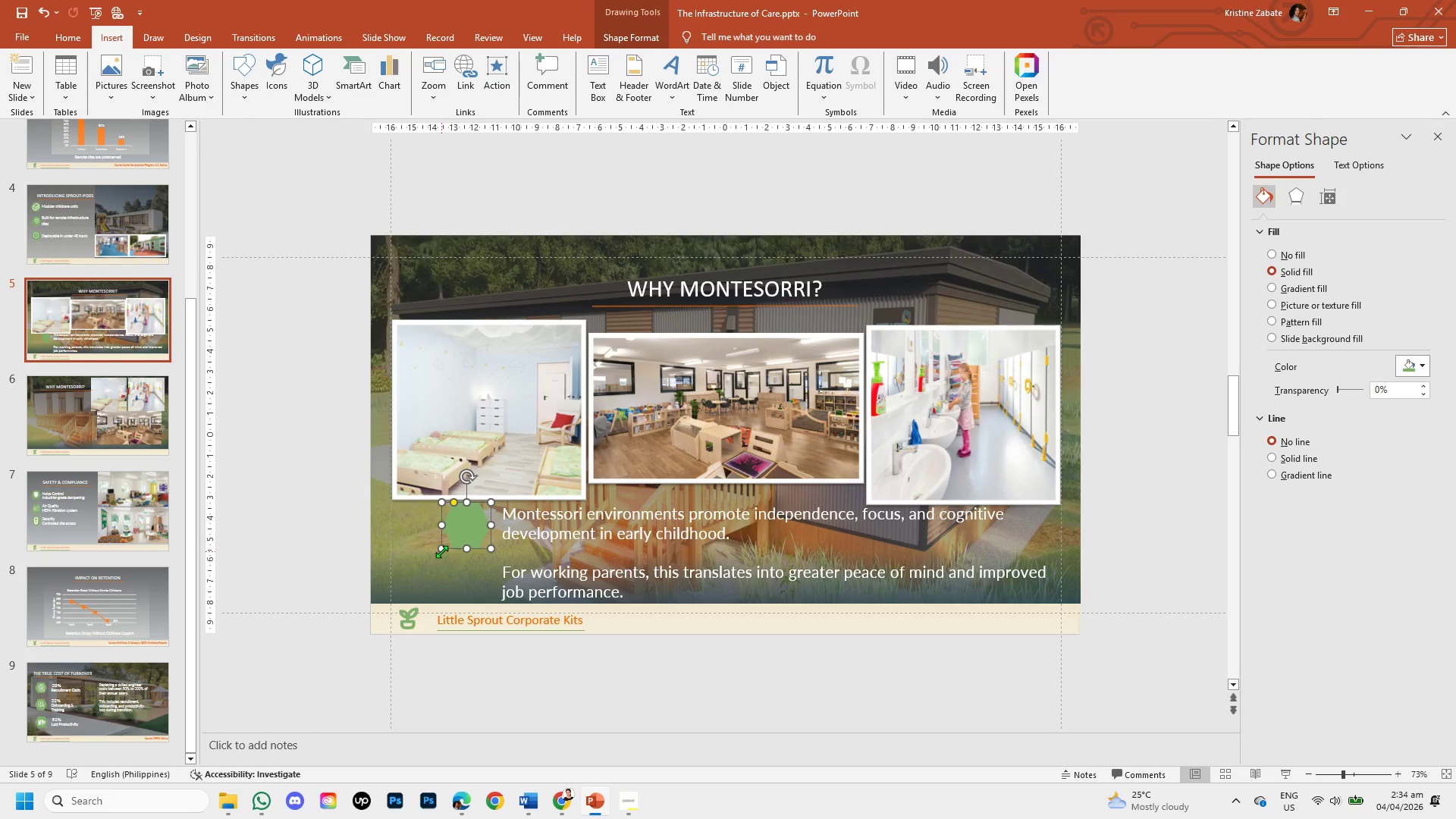 
left_click_drag(start_coordinate=[441, 551], to_coordinate=[452, 541])
 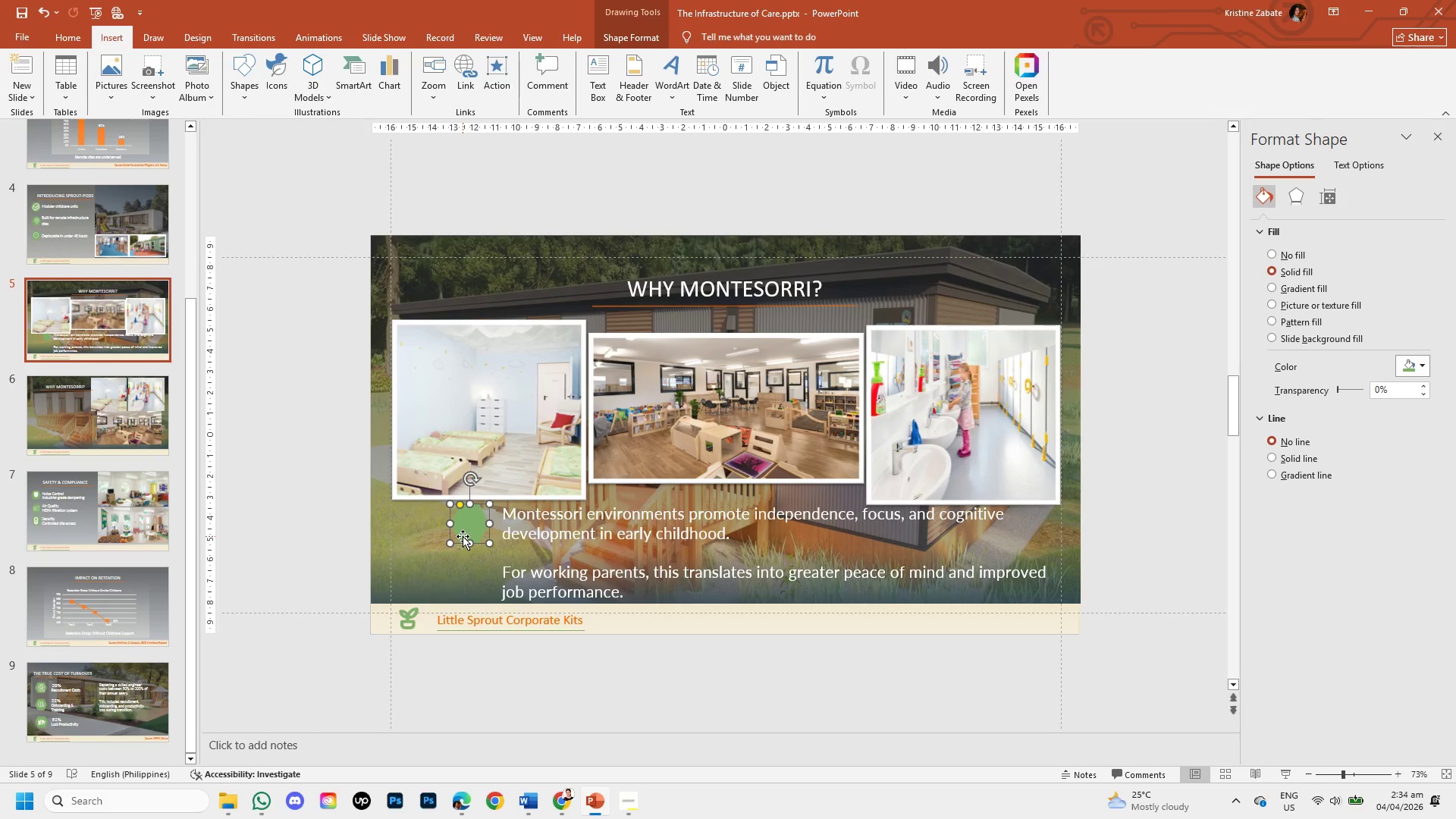 
key(Control+C)
 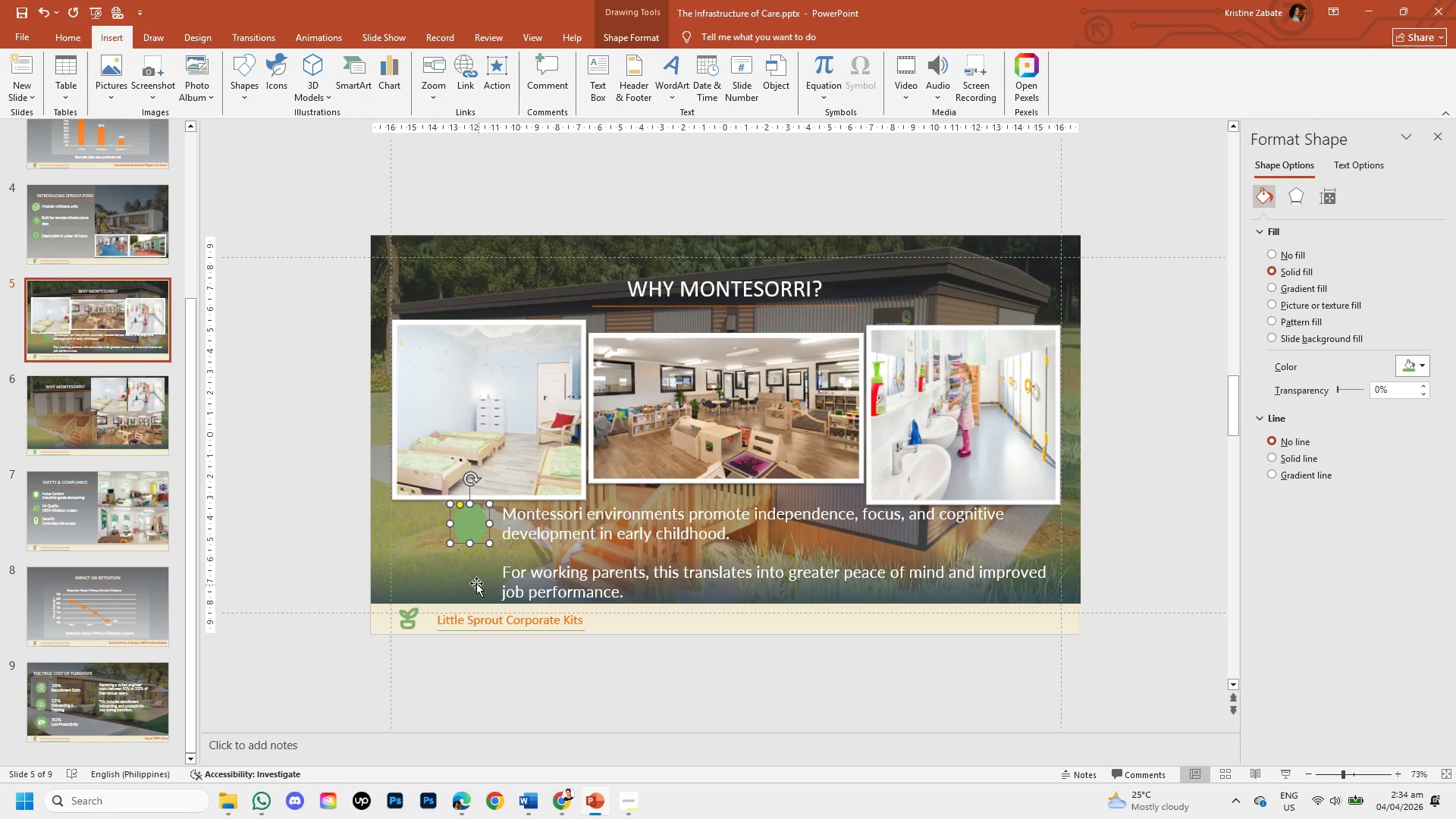 
left_click([475, 583])
 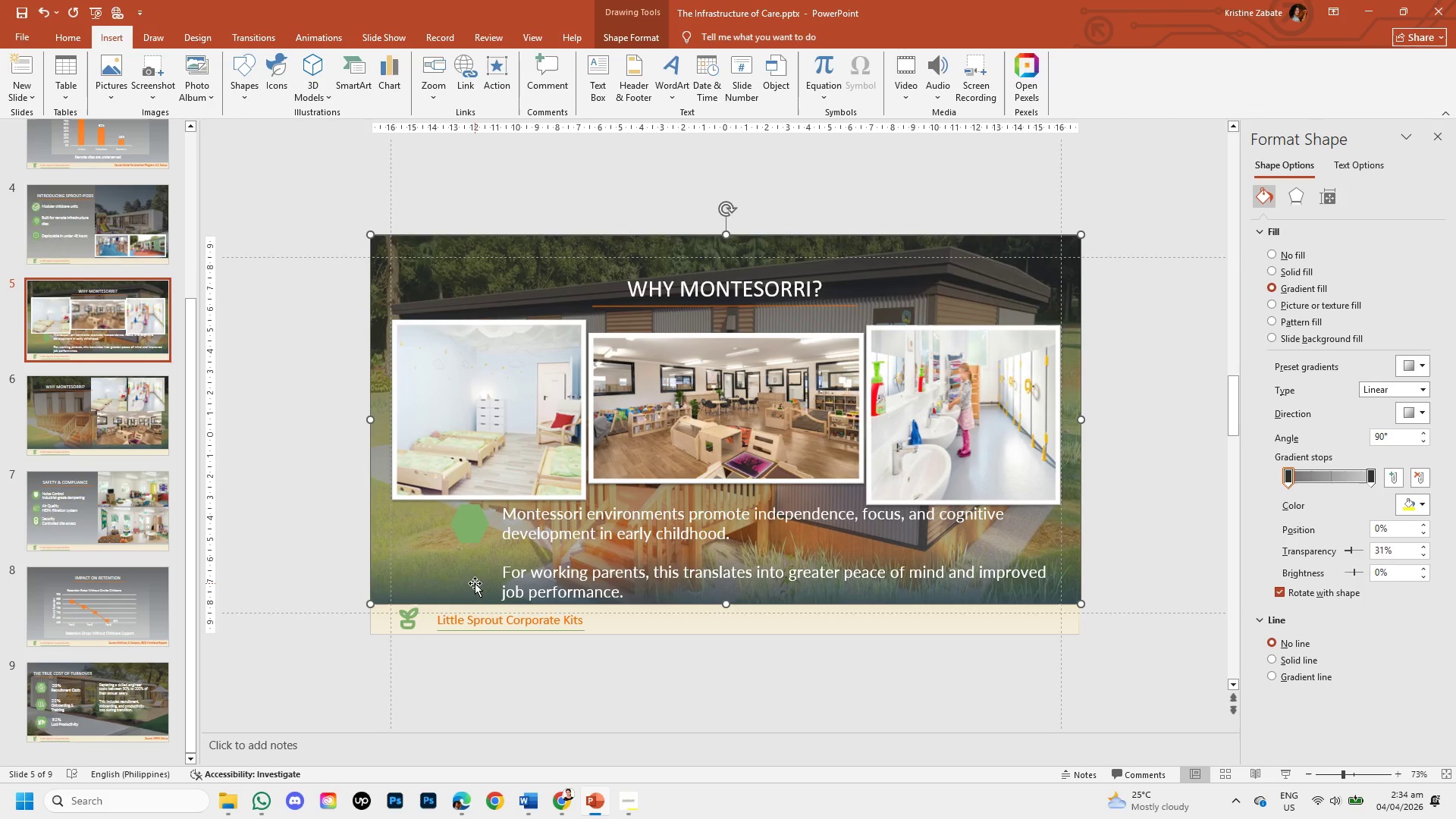 
key(Control+V)
 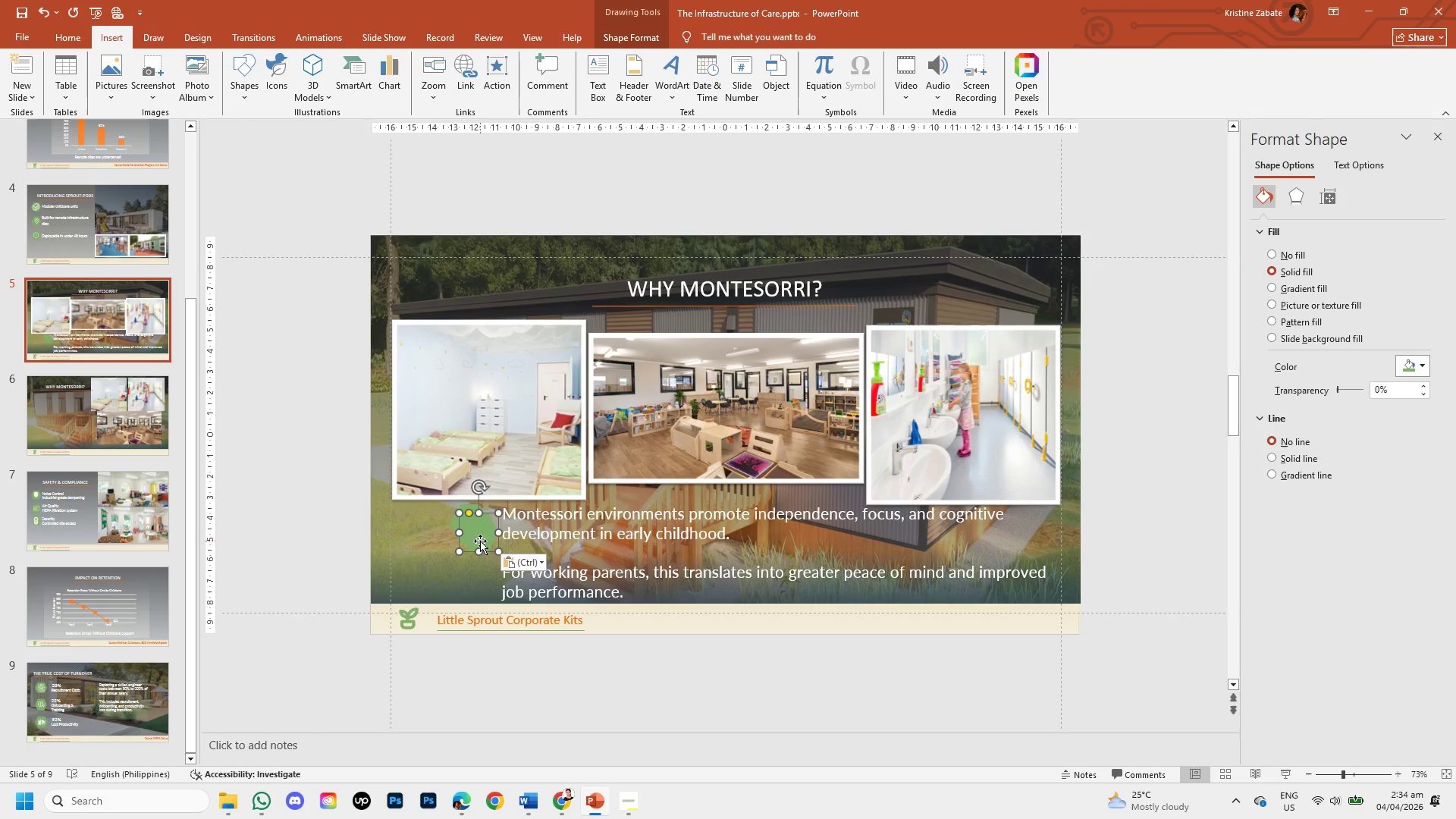 
left_click_drag(start_coordinate=[480, 541], to_coordinate=[472, 584])
 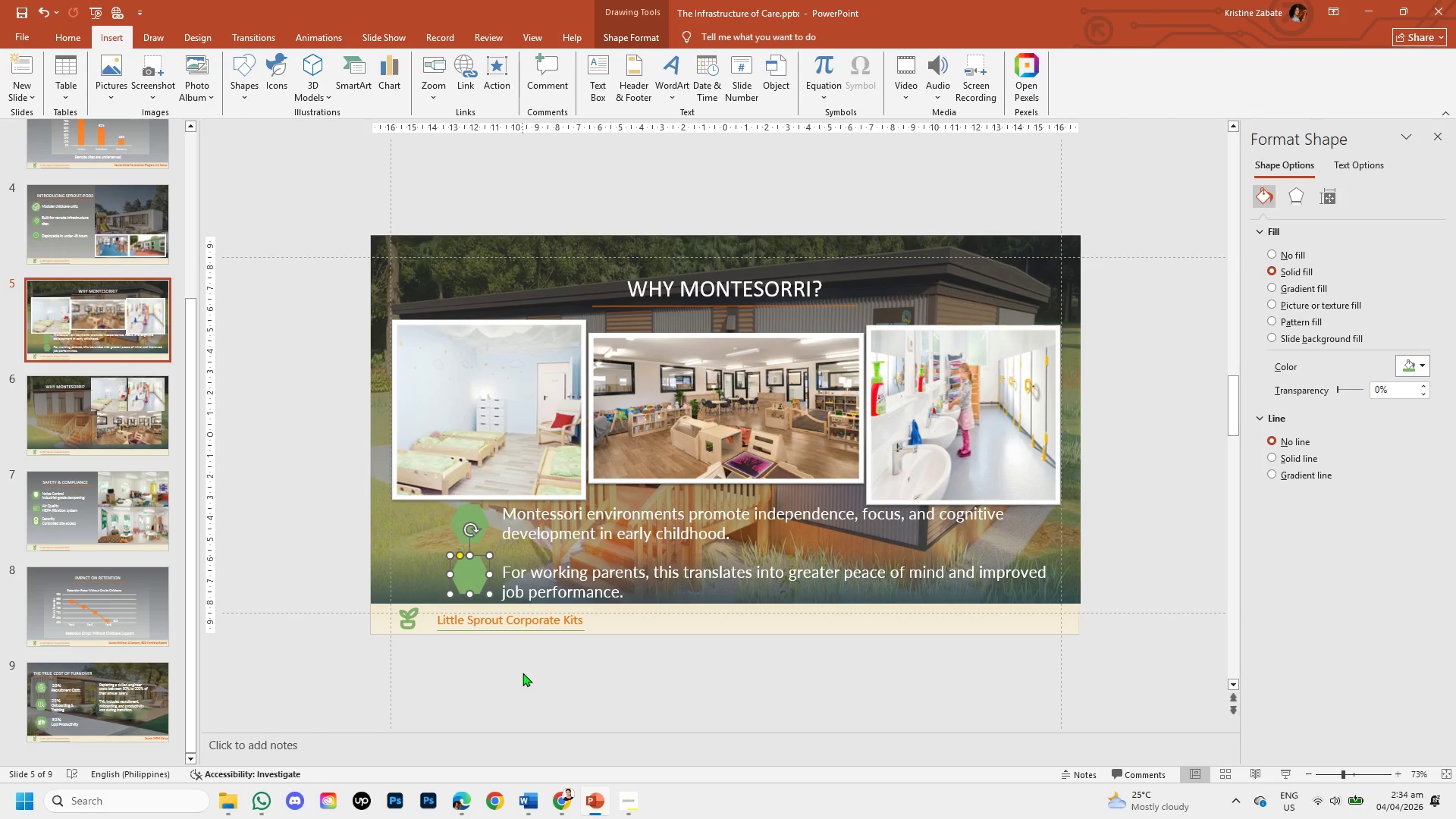 
left_click([522, 673])
 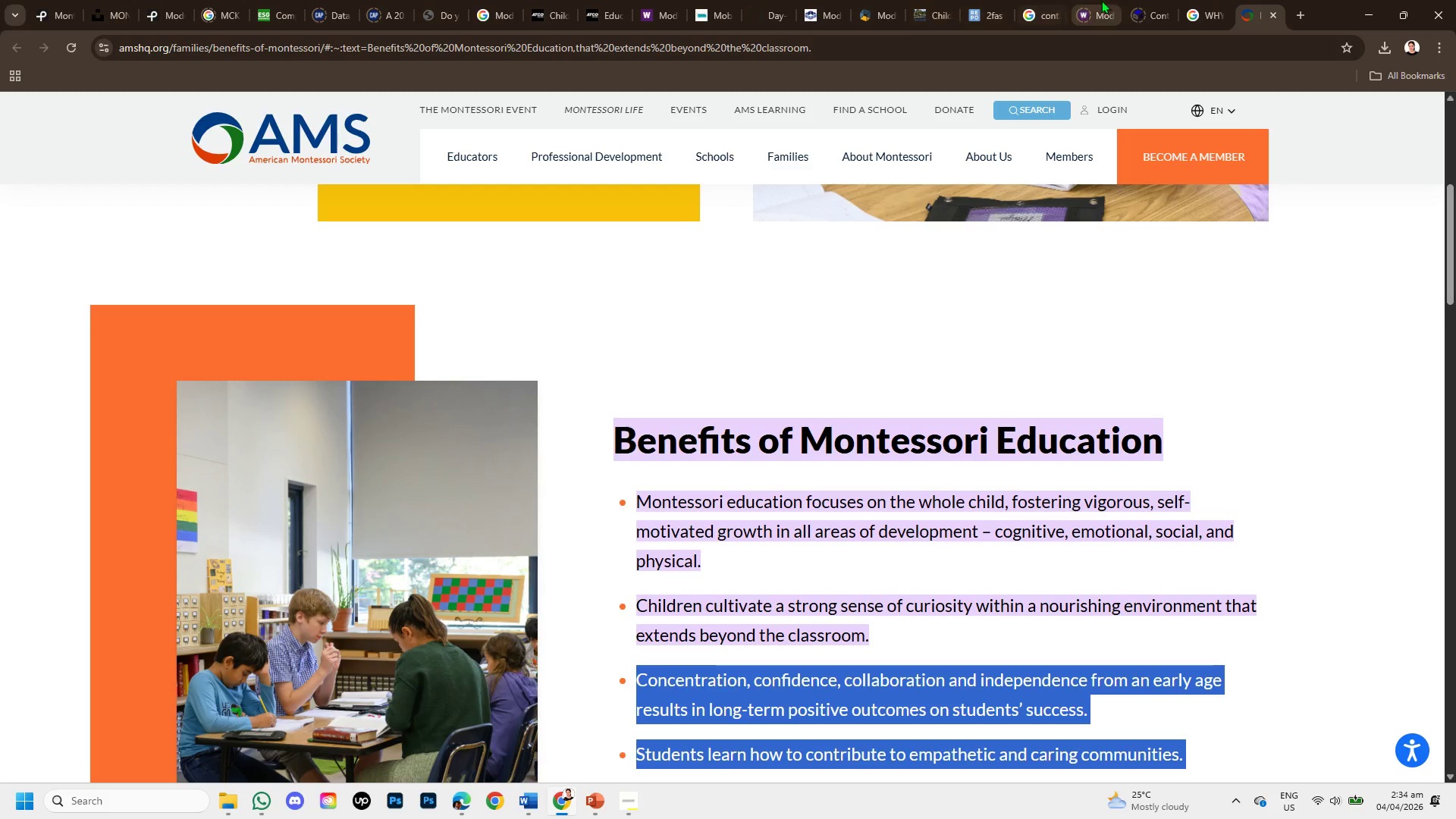 
left_click([981, 9])
 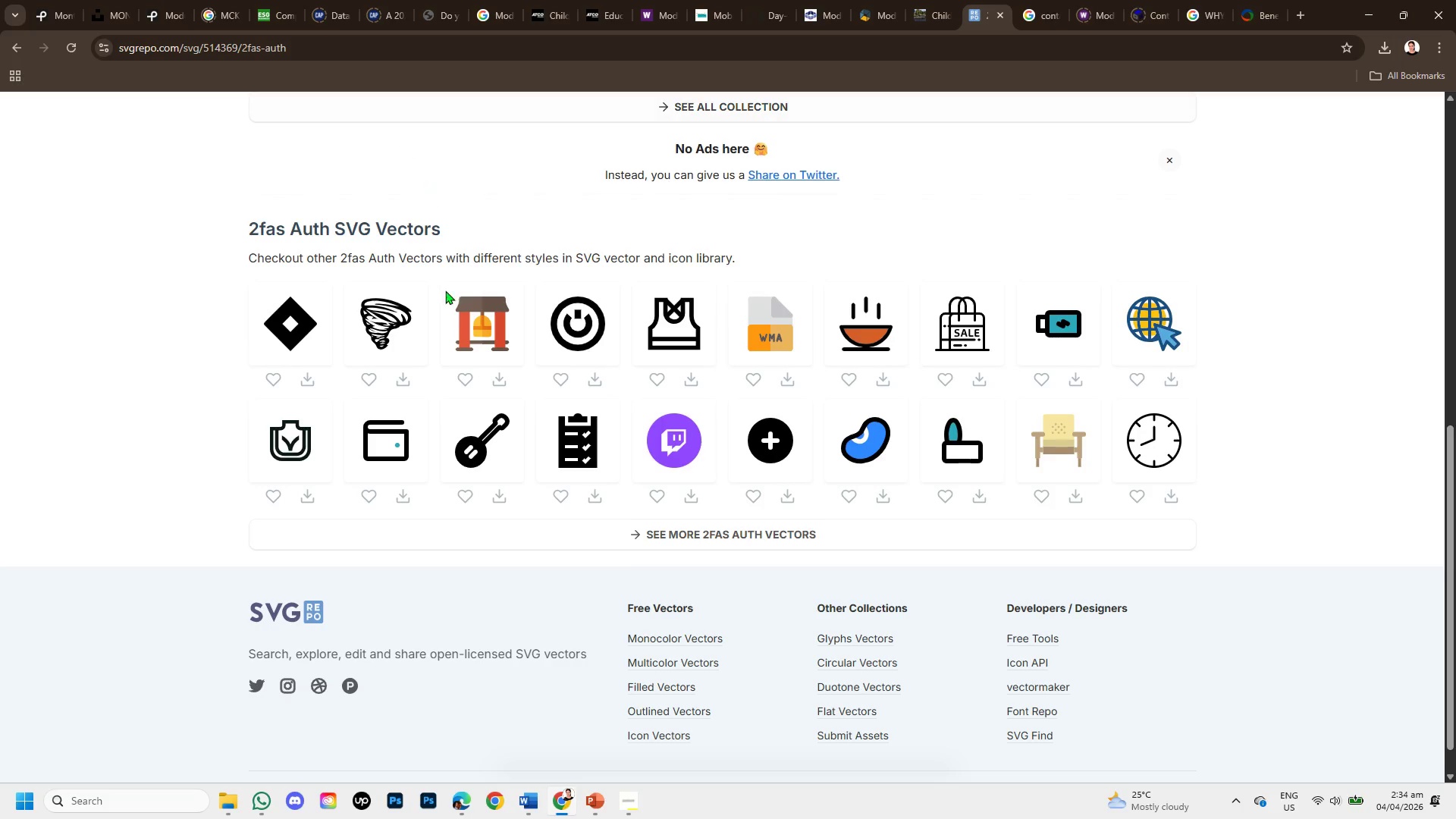 
scroll: coordinate [447, 263], scroll_direction: up, amount: 4.0
 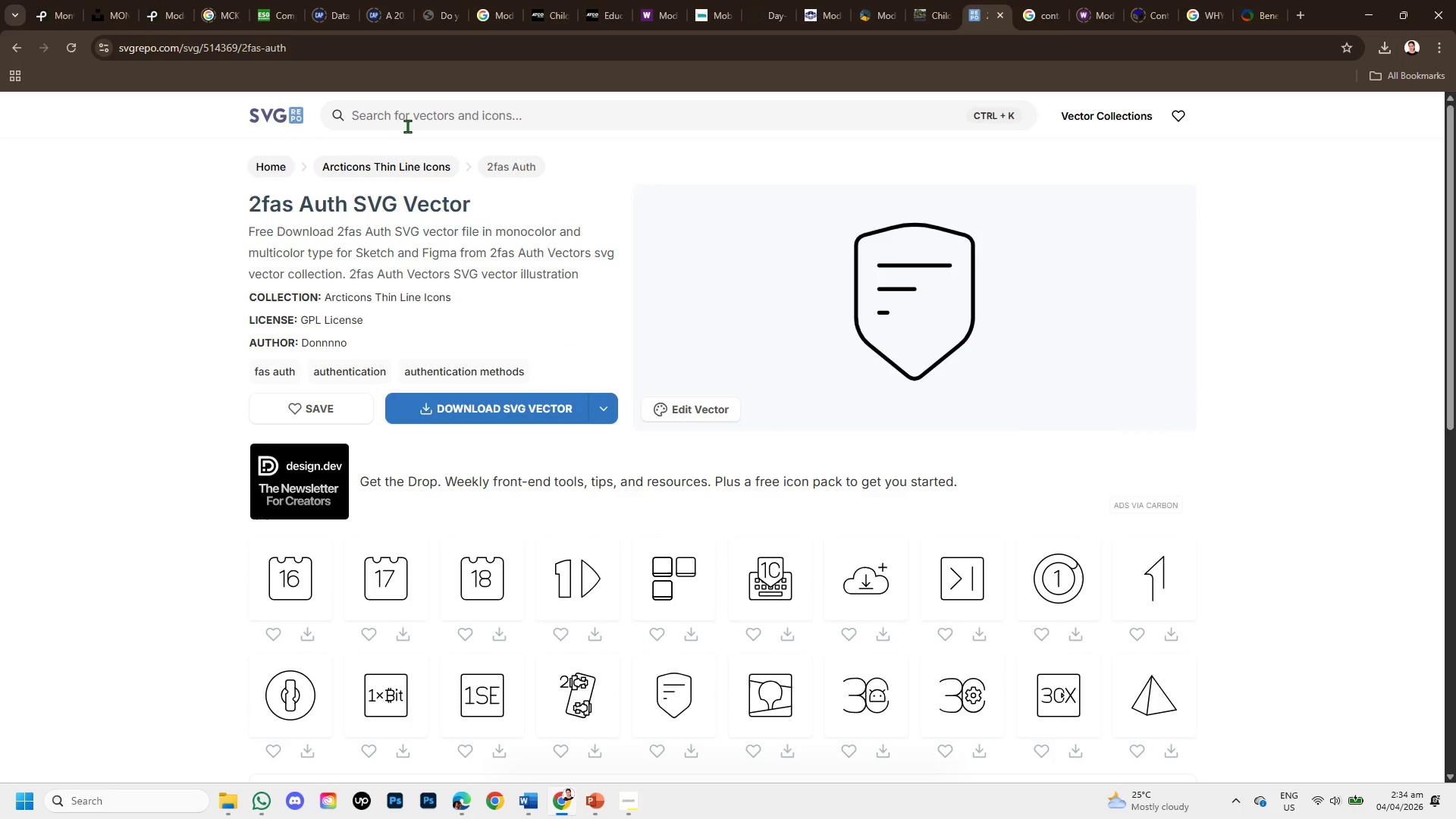 
left_click([409, 116])
 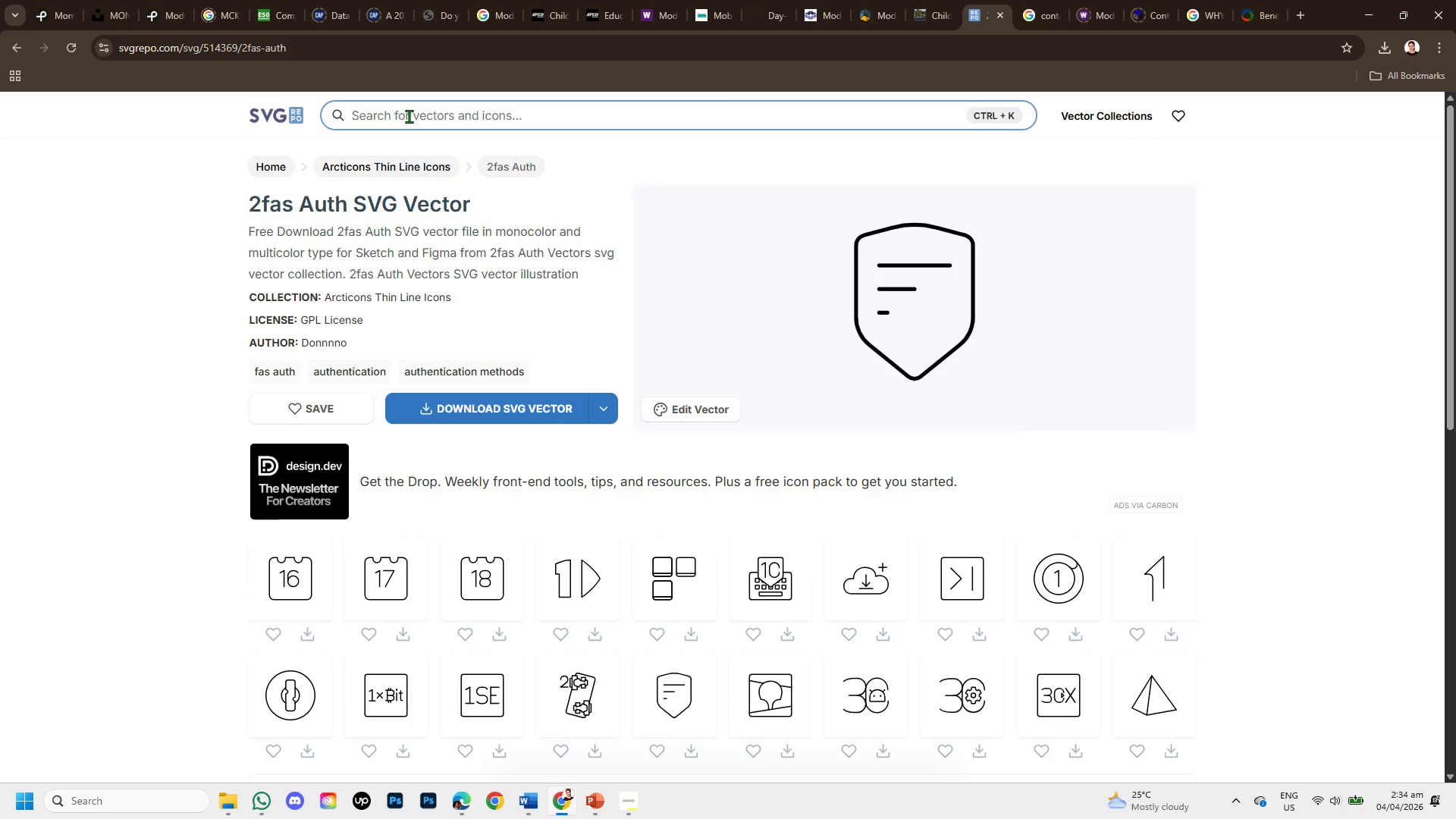 
type(check )
 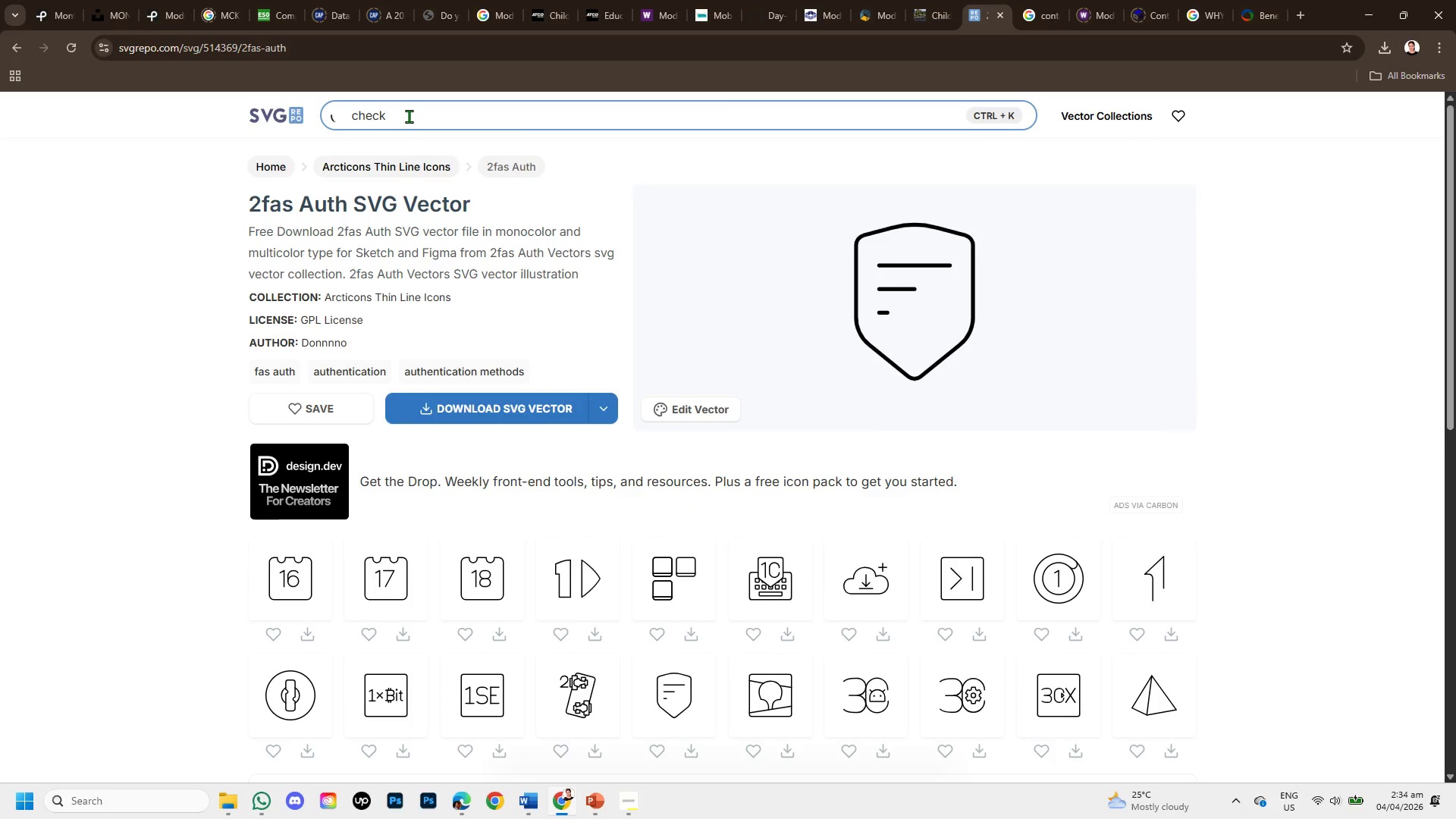 
key(Enter)
 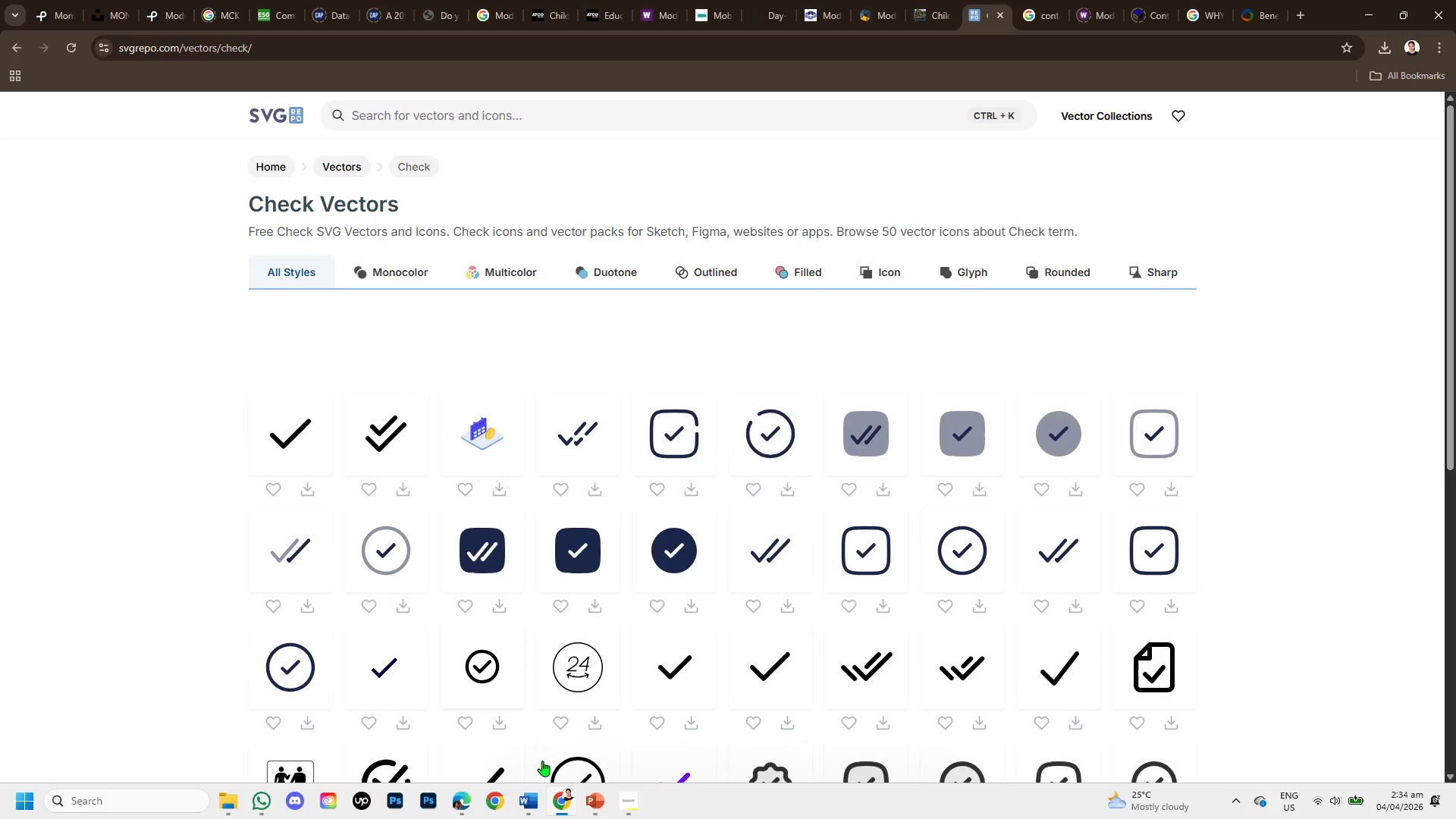 
left_click([601, 802])
 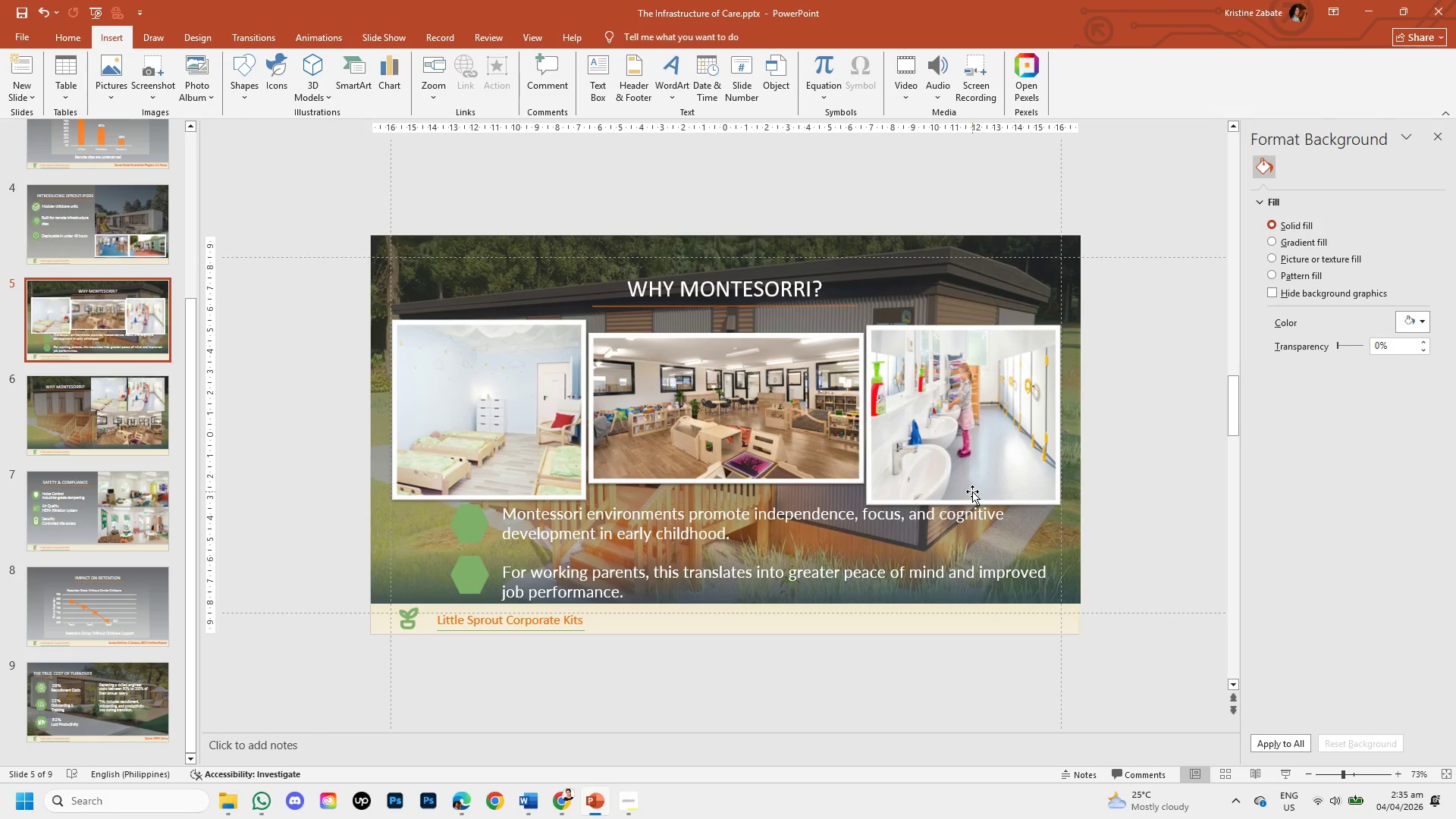 
wait(15.58)
 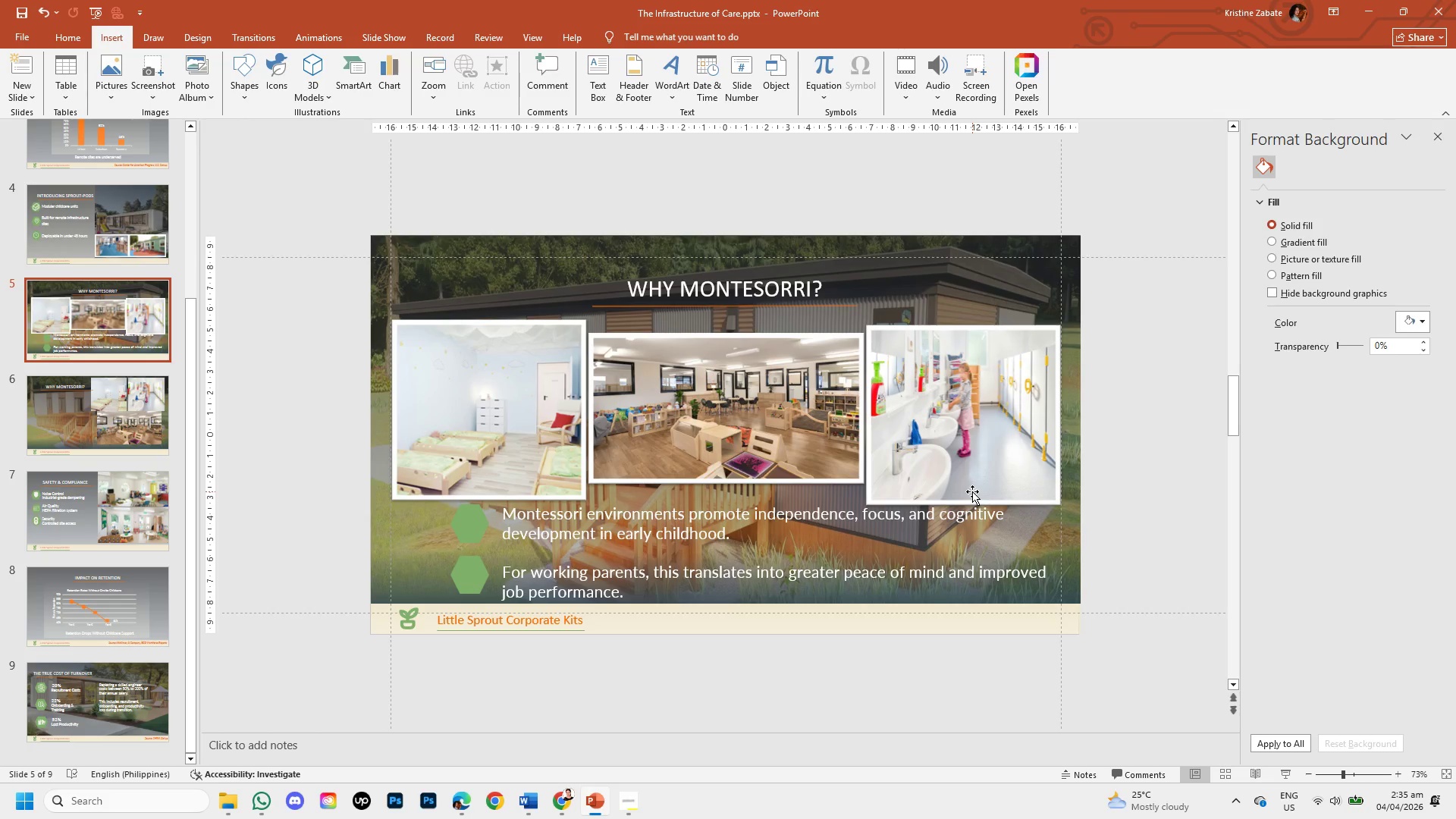 
left_click([569, 804])
 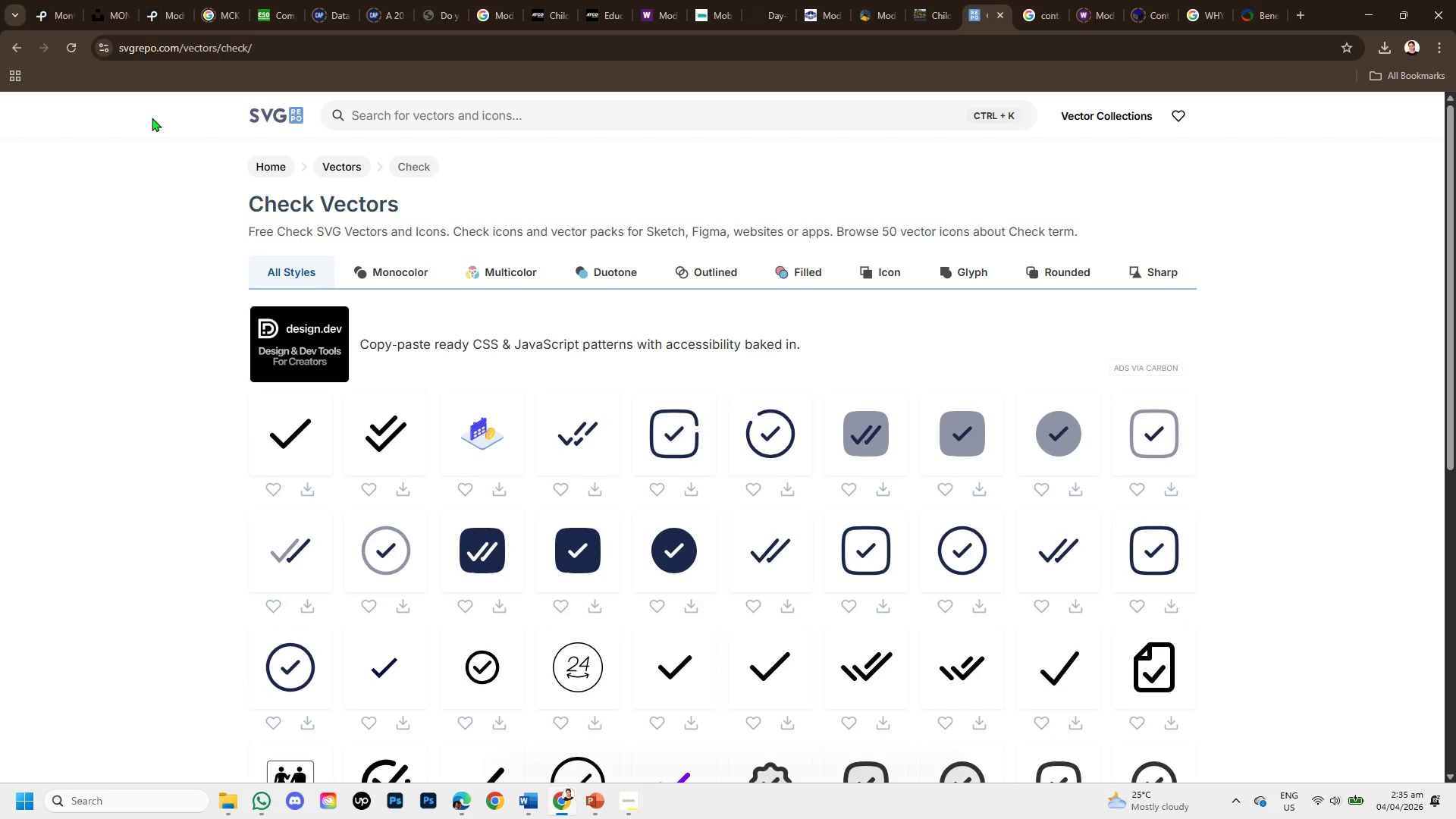 
wait(12.5)
 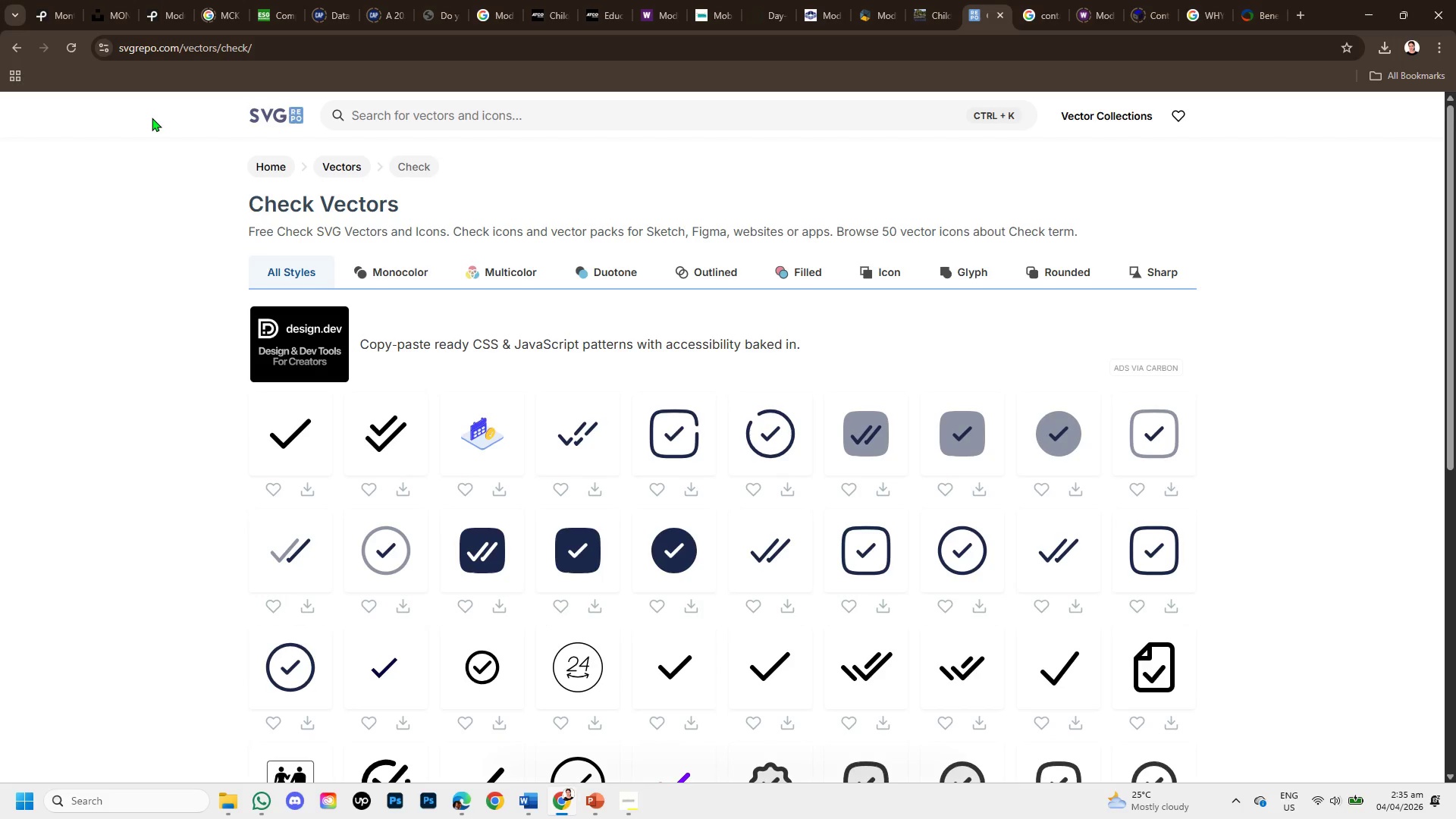 
scroll: coordinate [833, 595], scroll_direction: down, amount: 1.0
 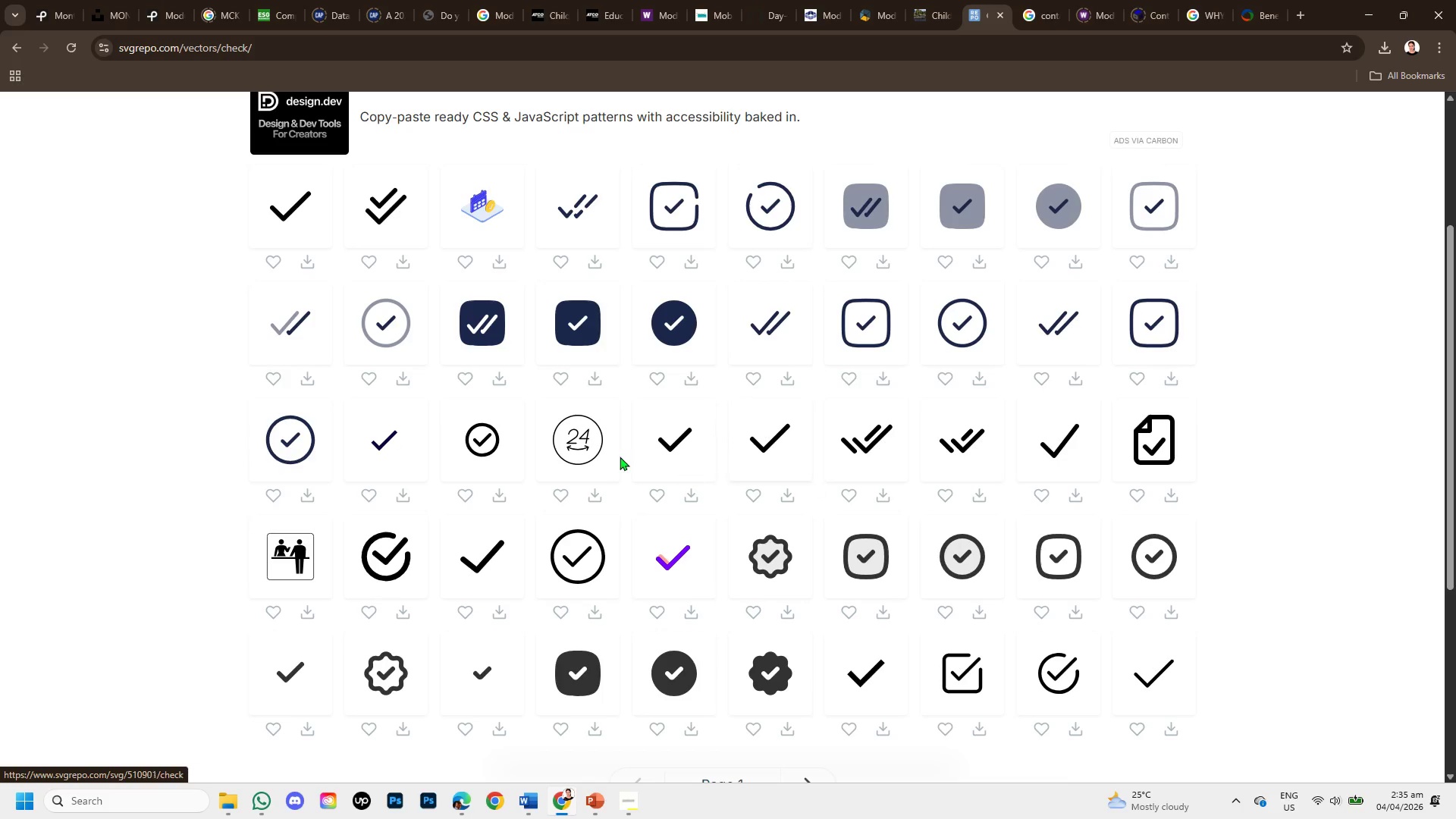 
wait(5.06)
 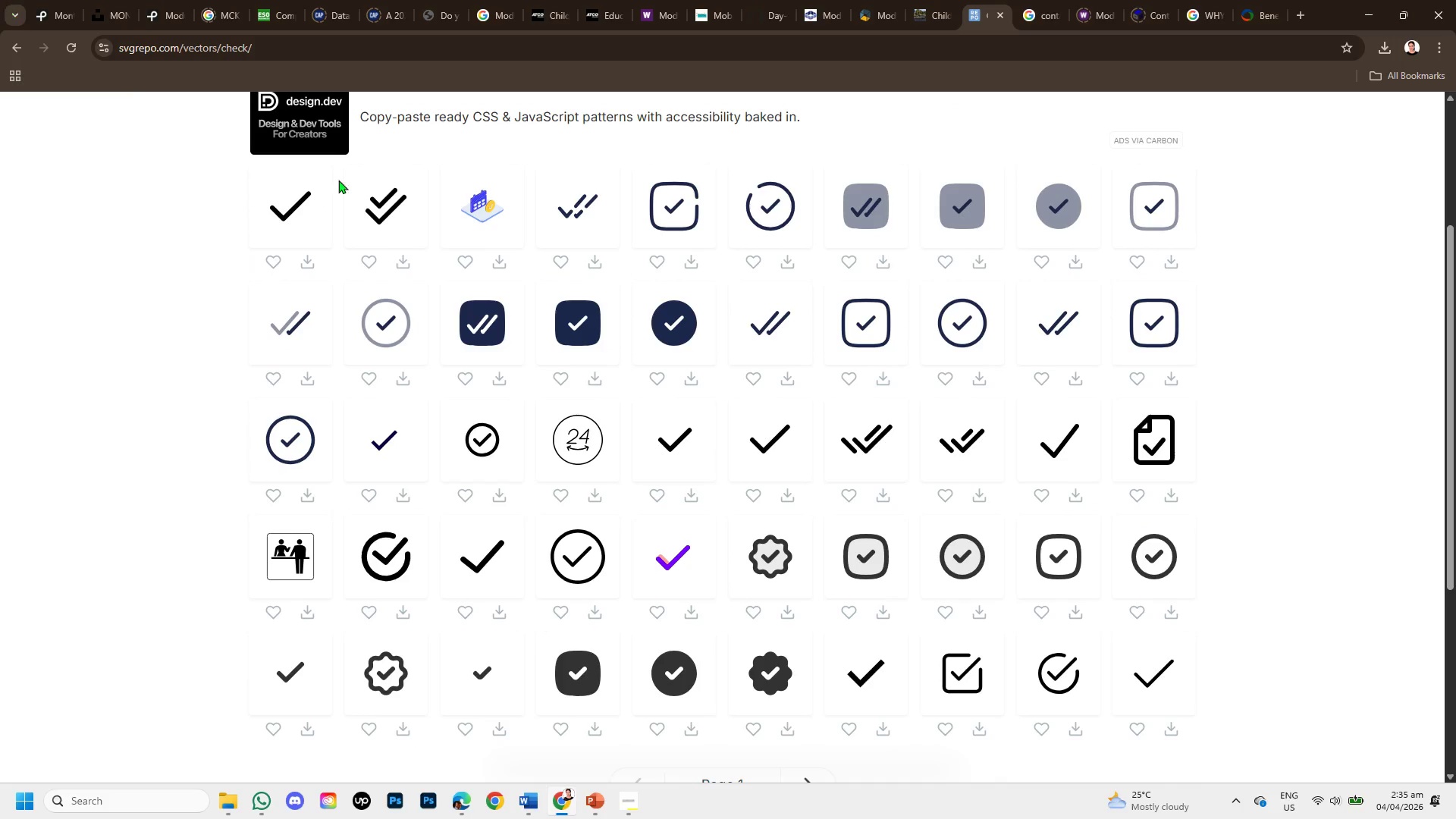 
left_click([676, 437])
 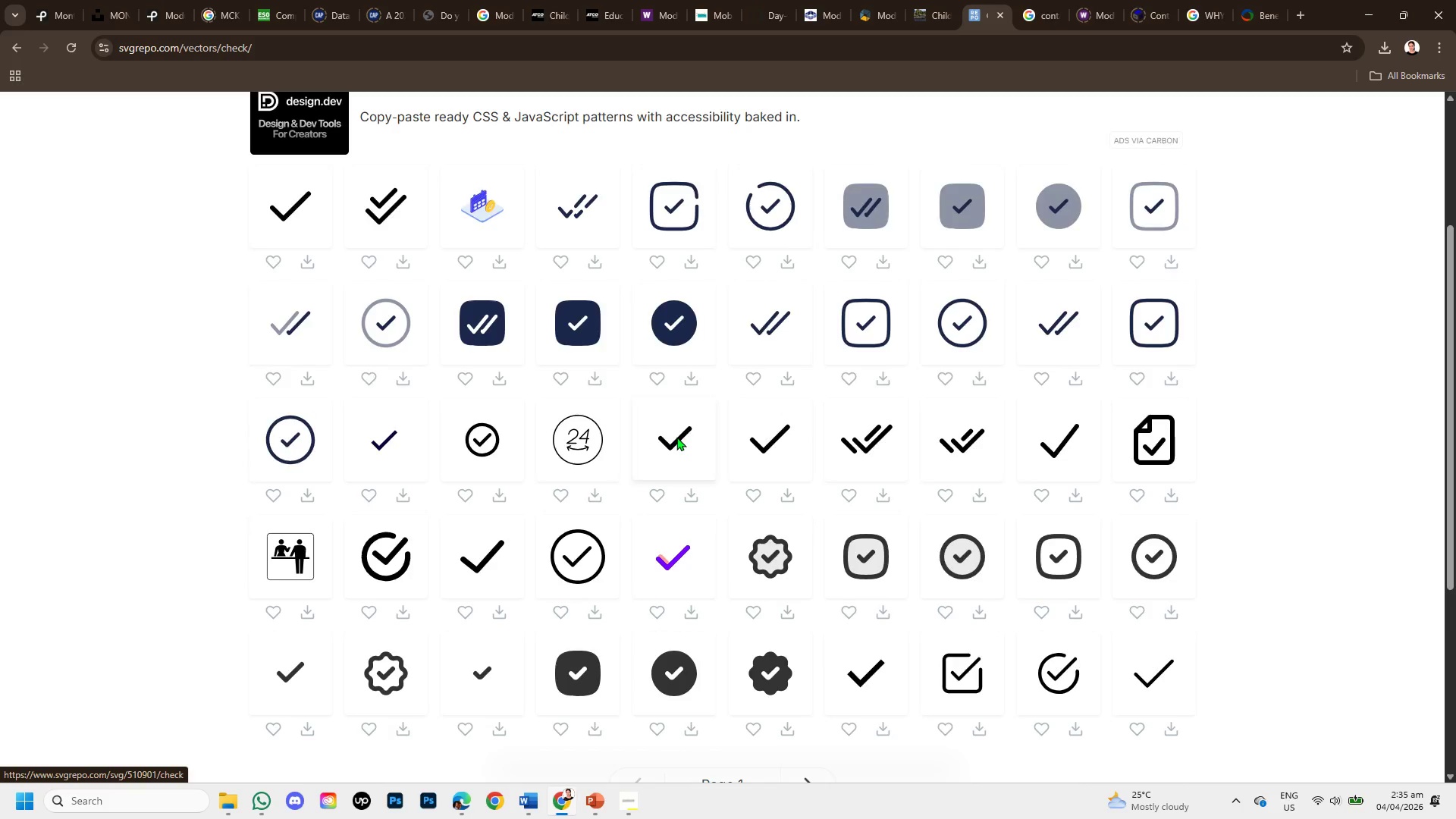 
mouse_move([666, 463])
 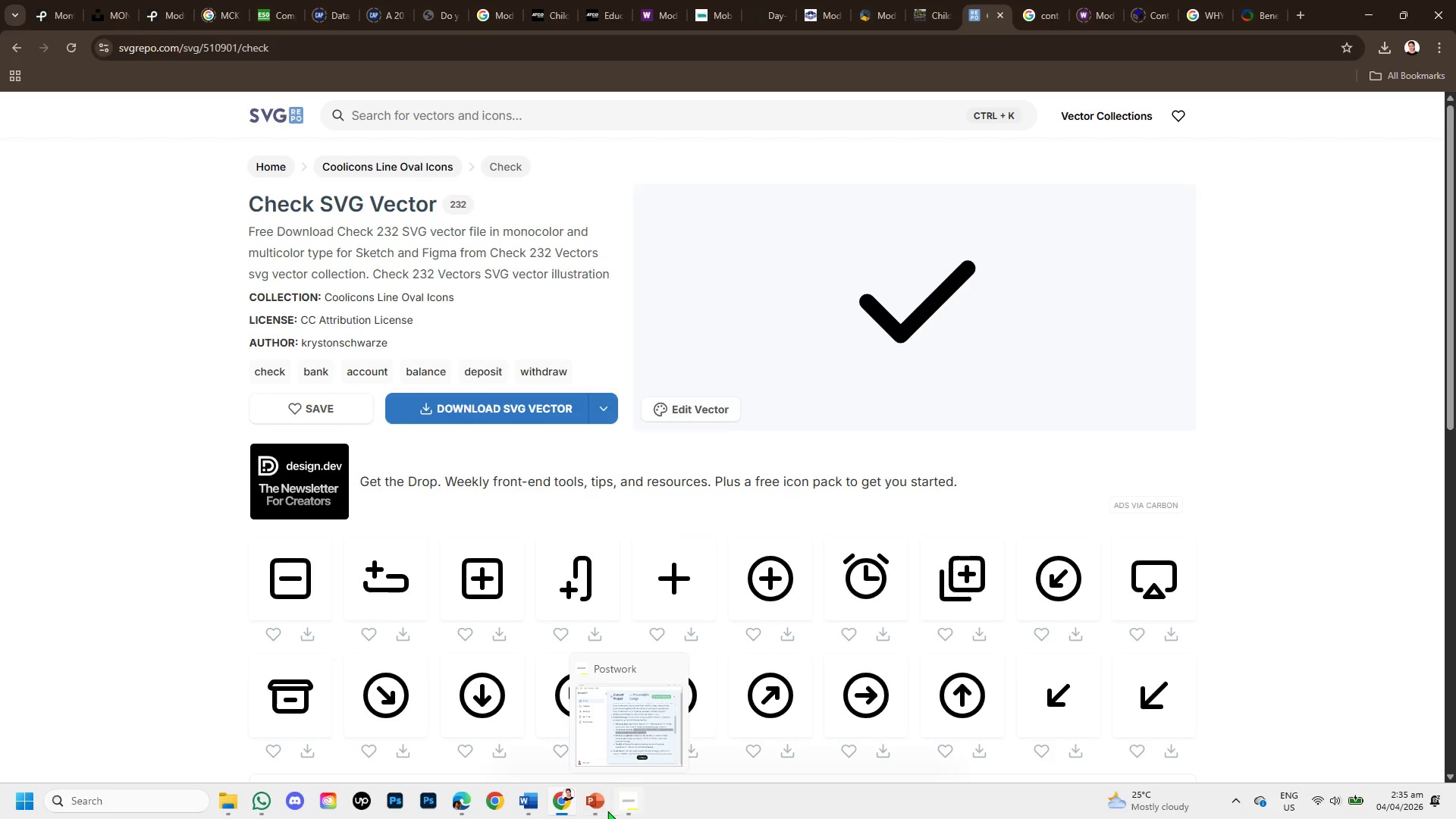 
left_click([601, 811])
 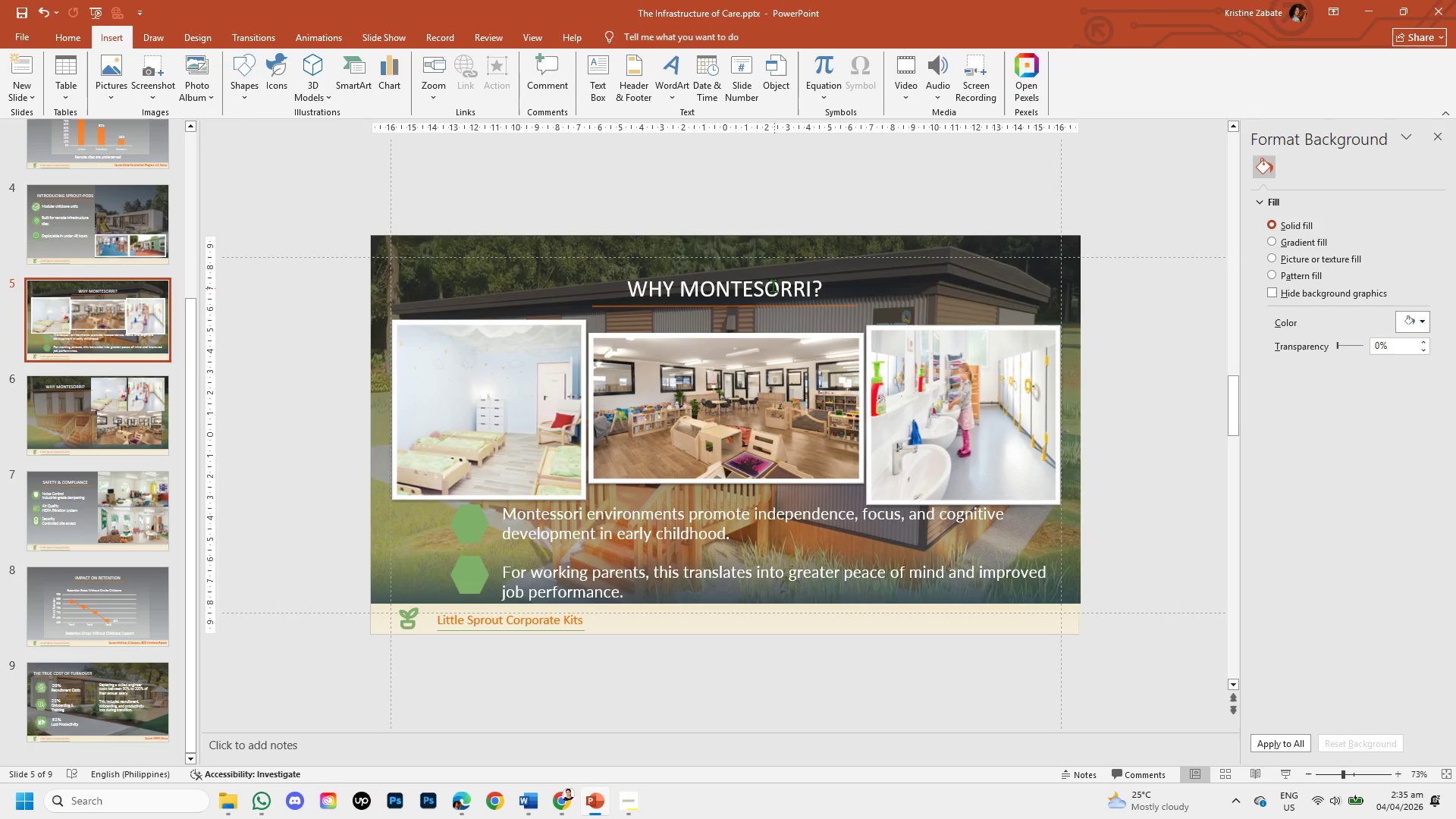 
left_click([764, 282])
 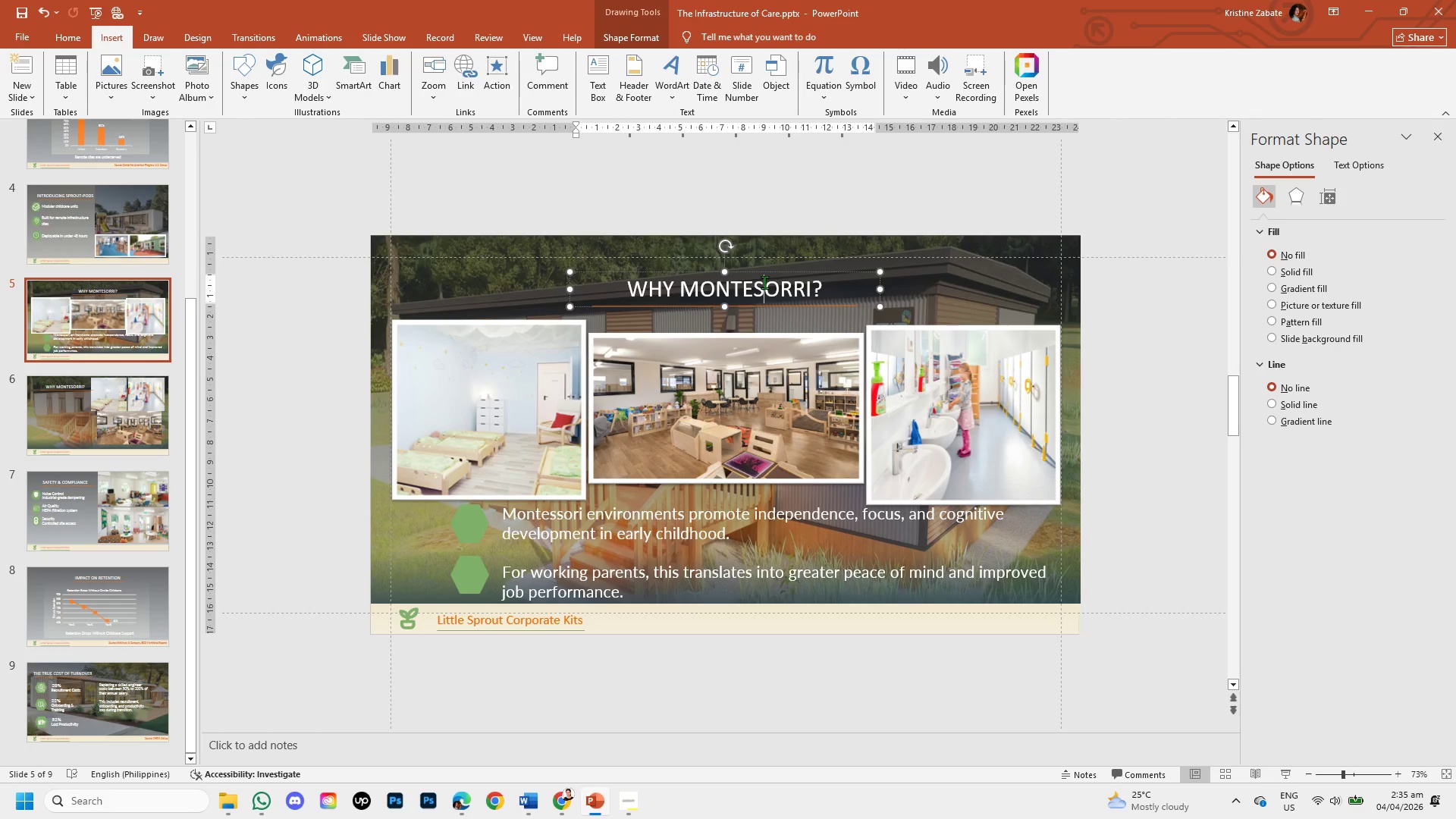 
key(S)
 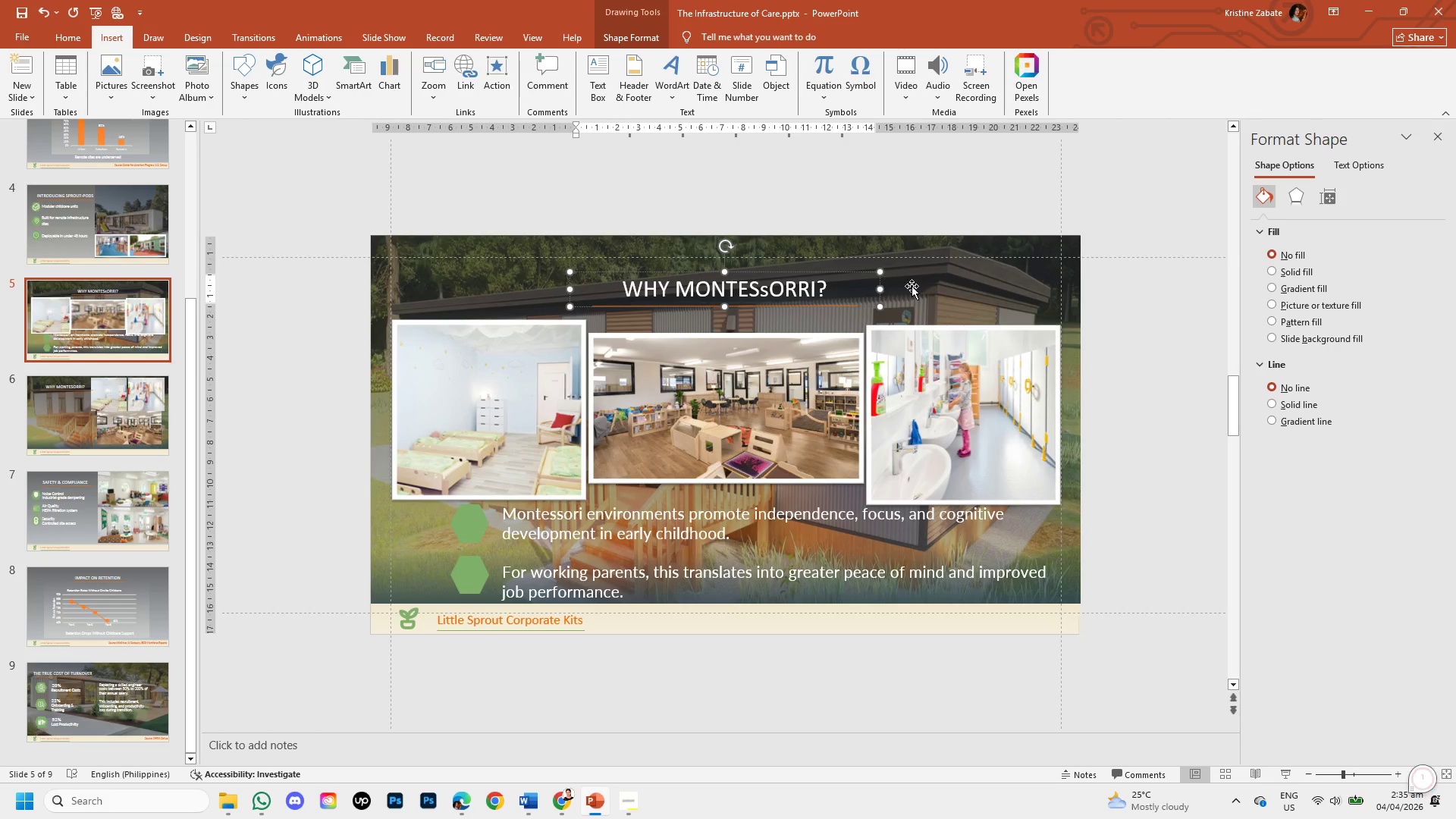 
key(Backspace)
 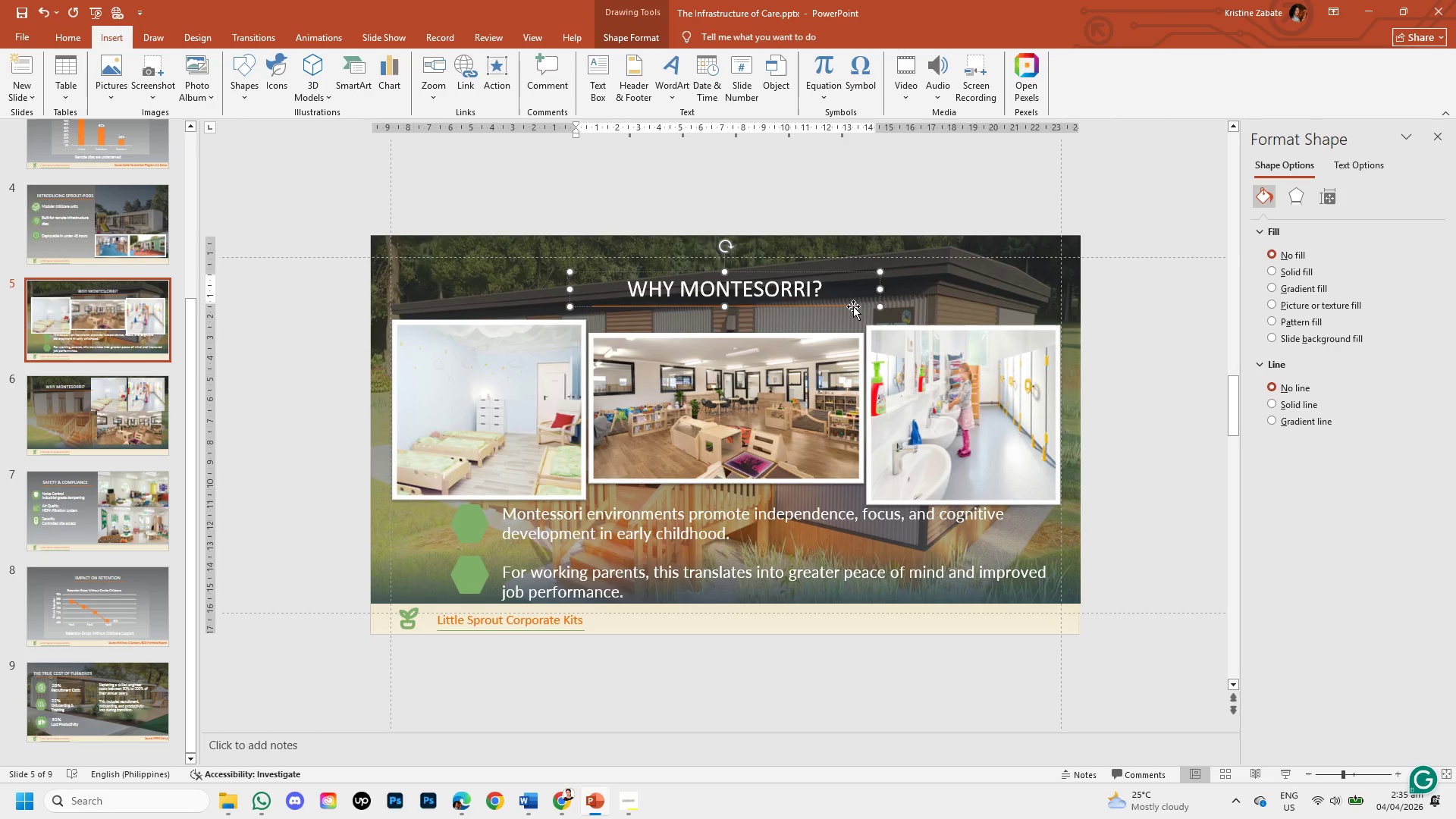 
key(CapsLock)
 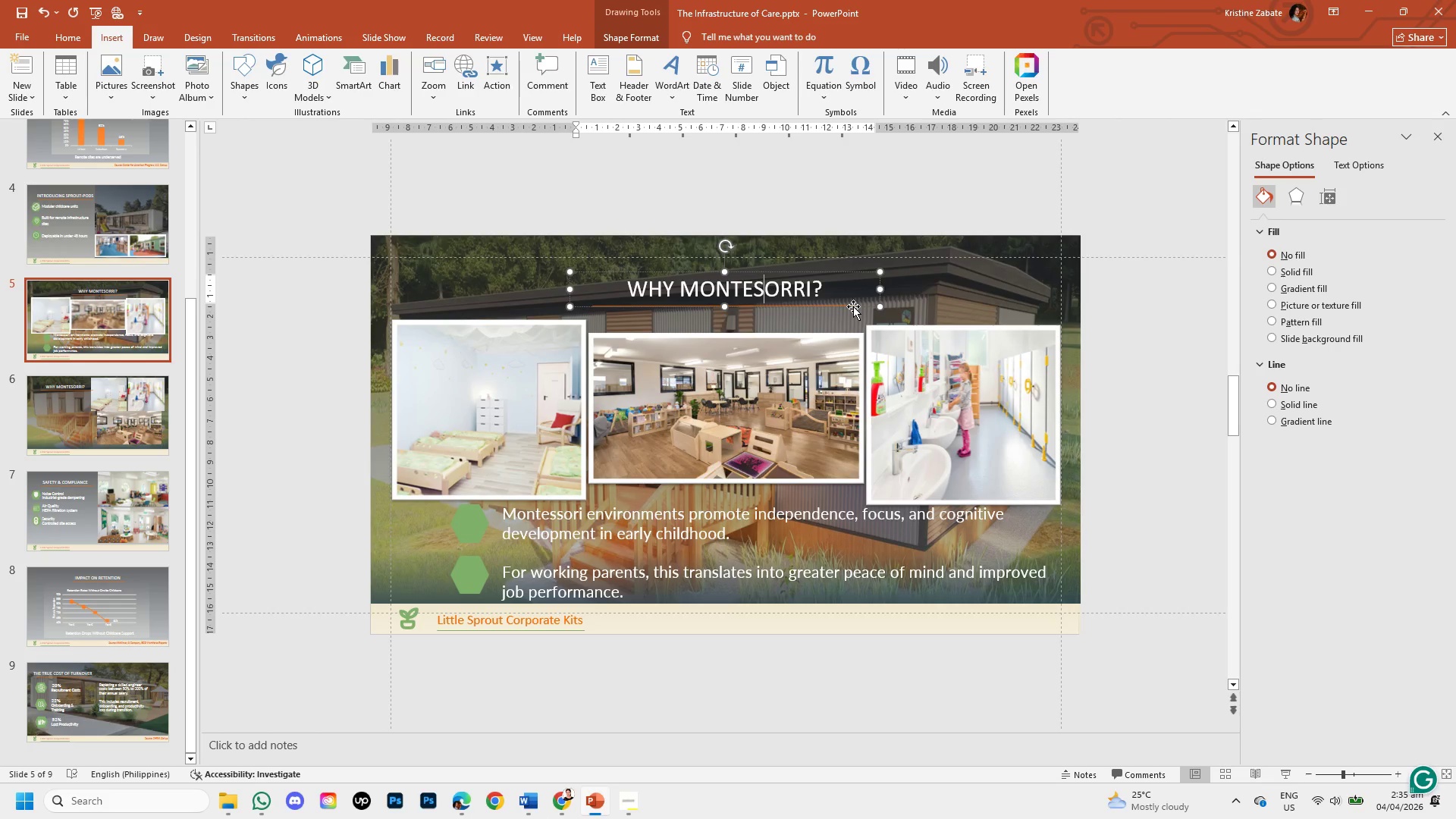 
key(S)
 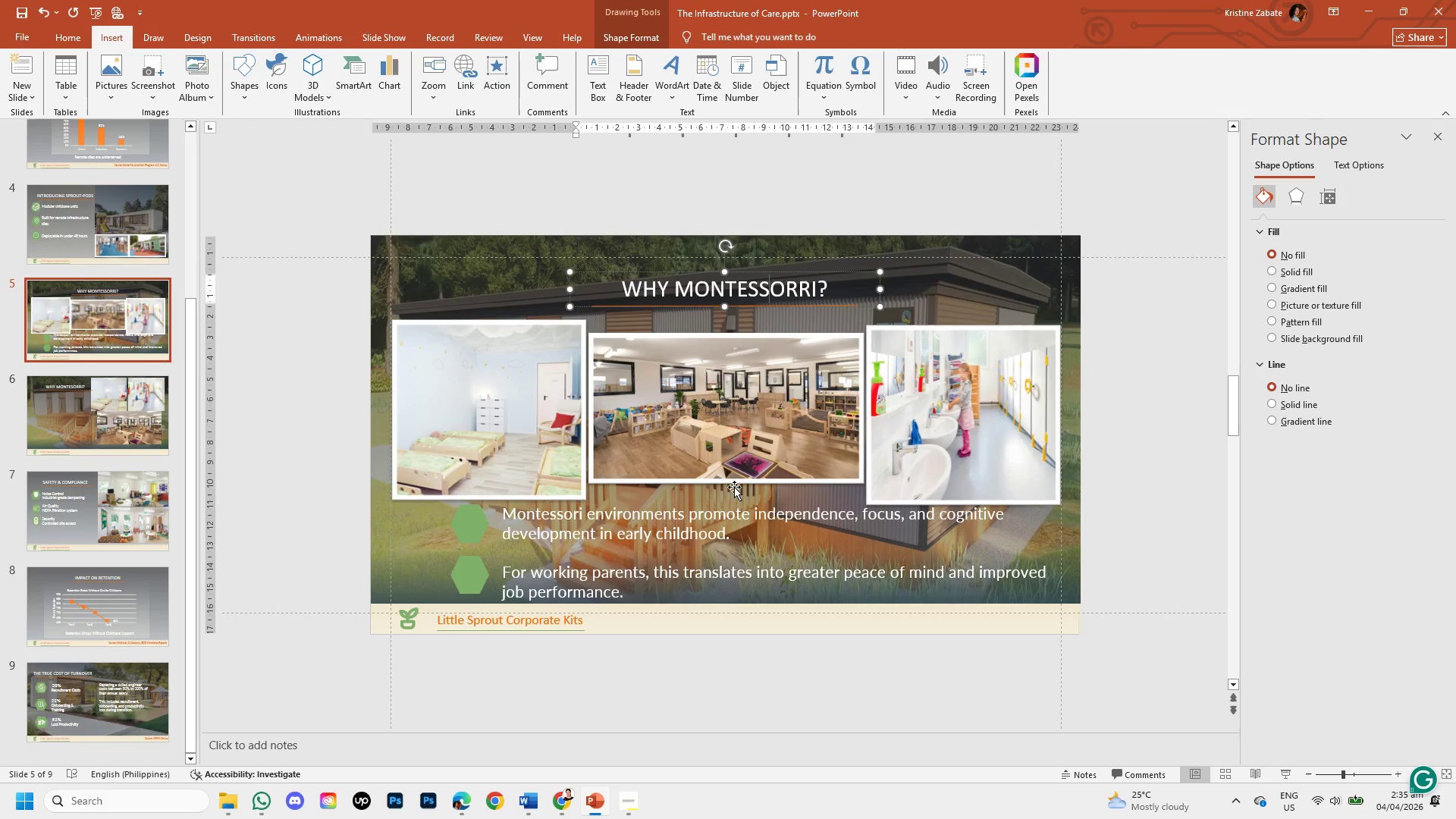 
left_click([796, 281])
 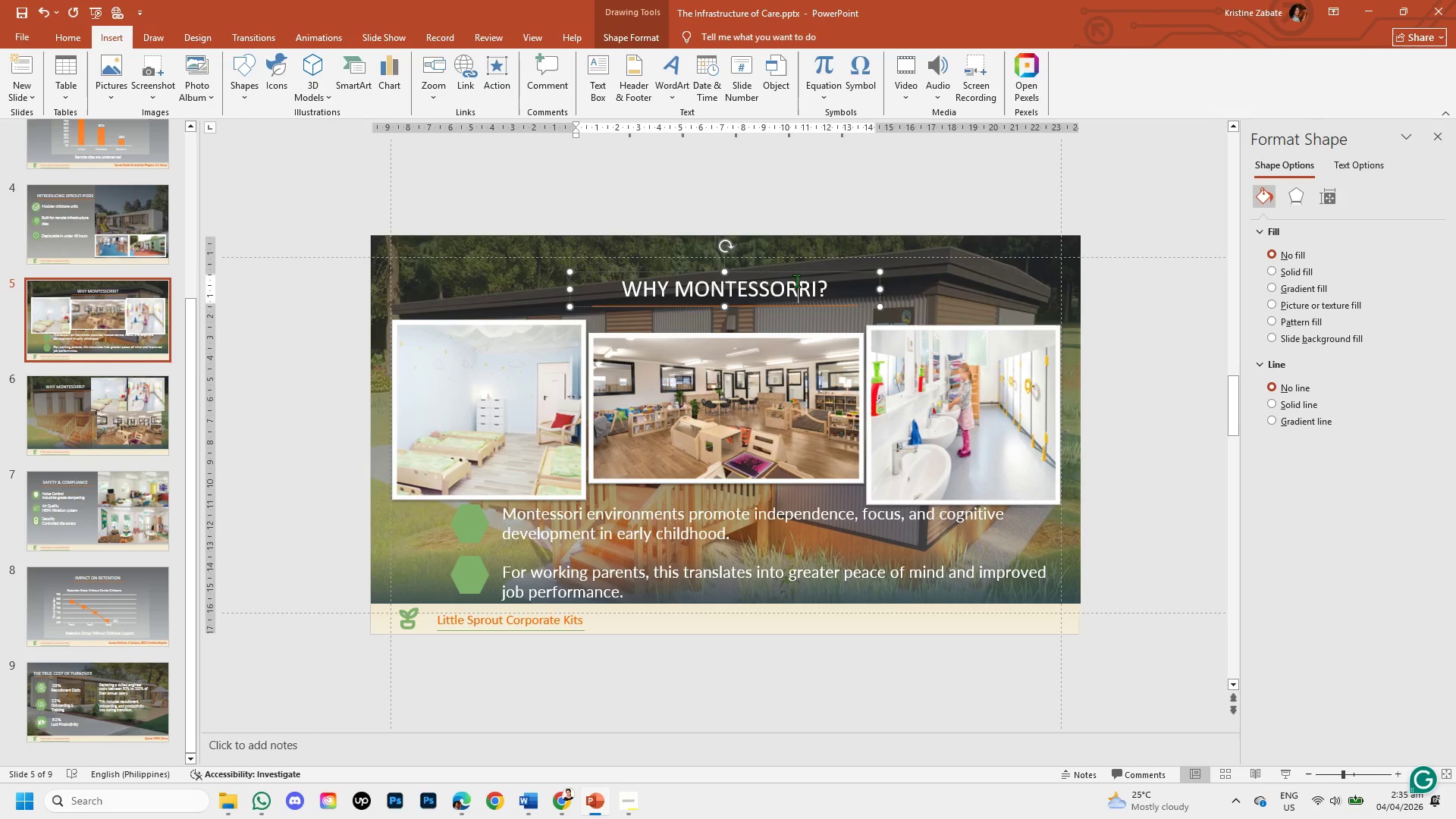 
key(Backspace)
 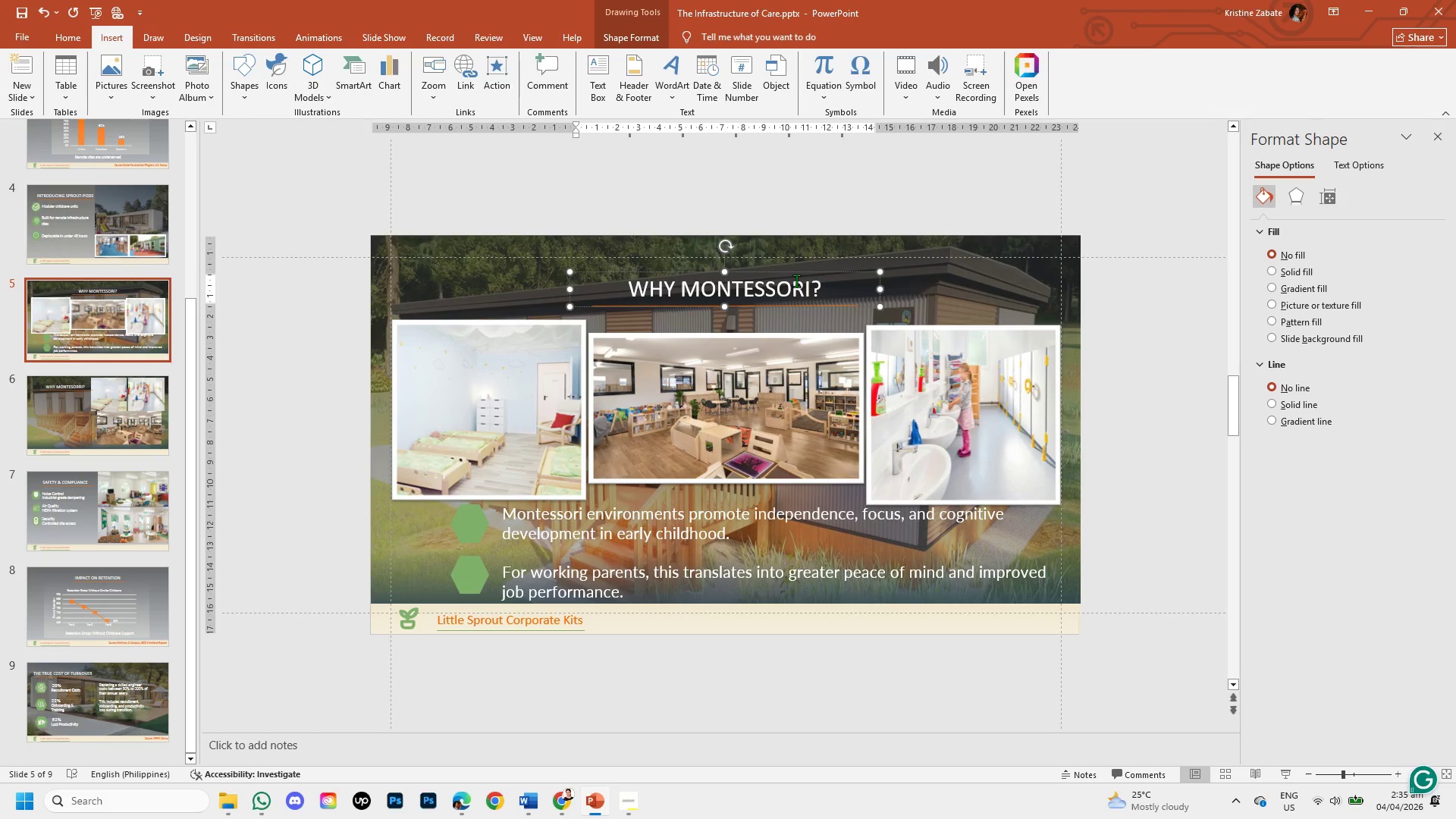 
key(R)
 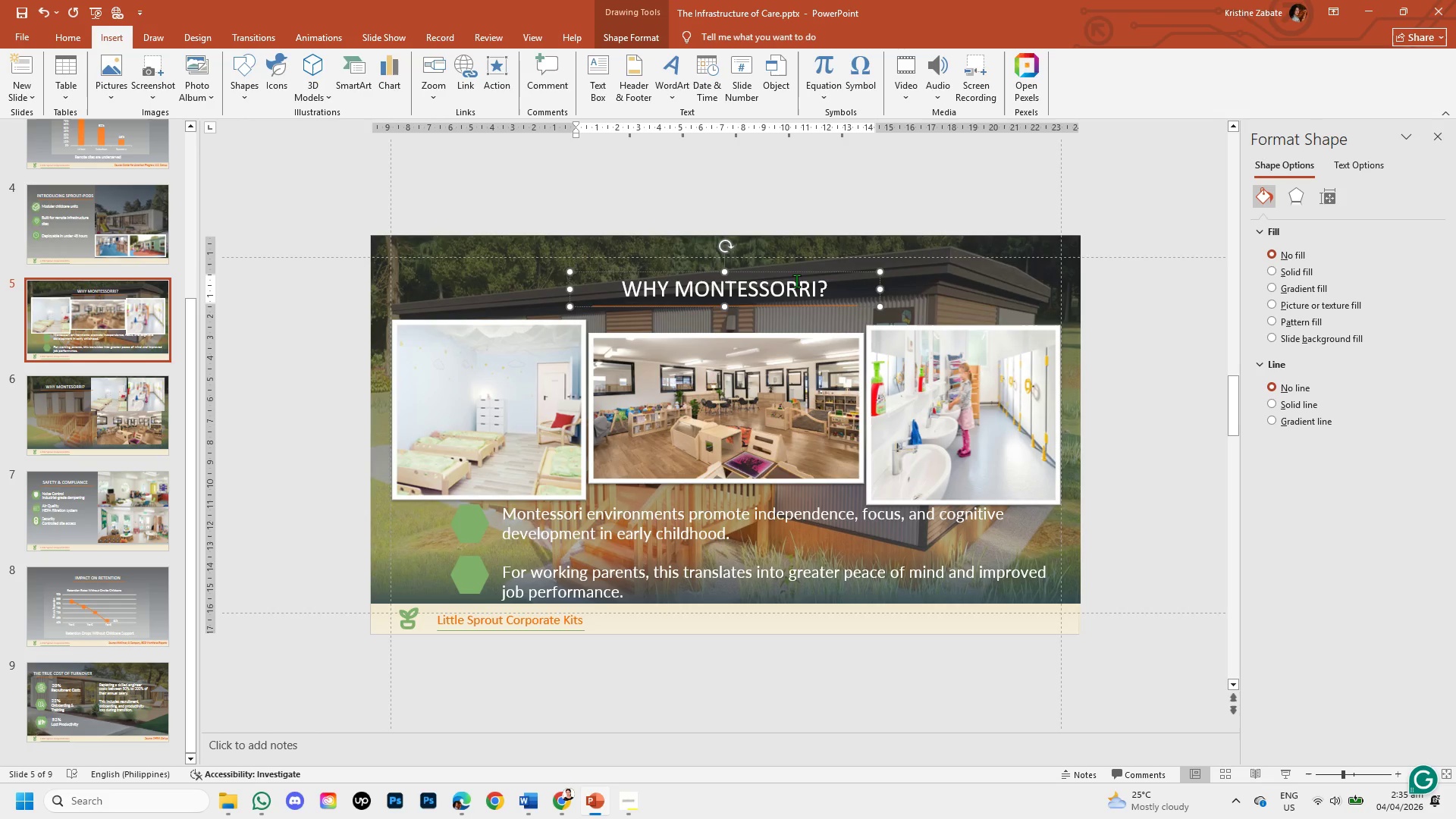 
key(Backspace)
 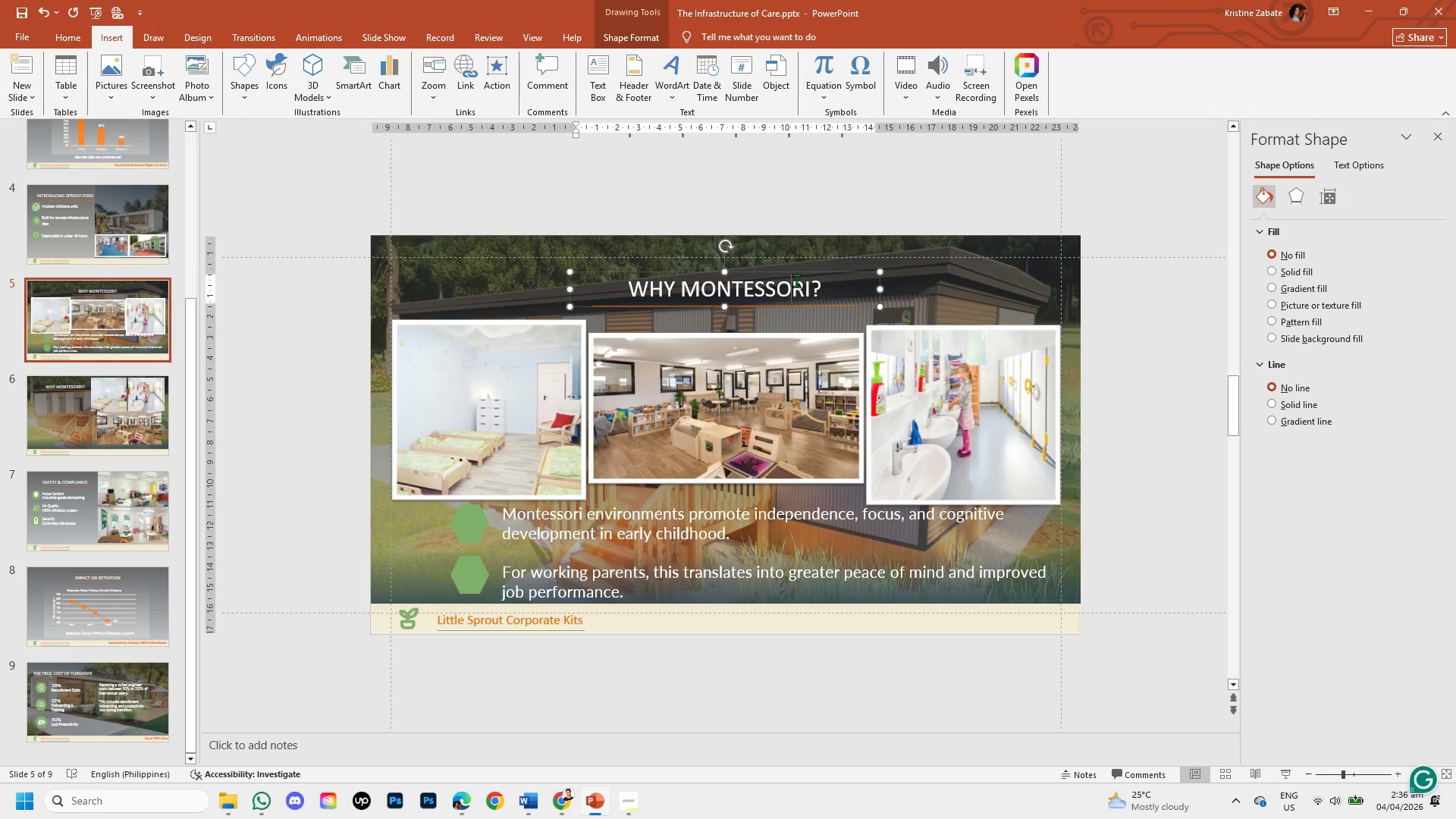 
wait(17.92)
 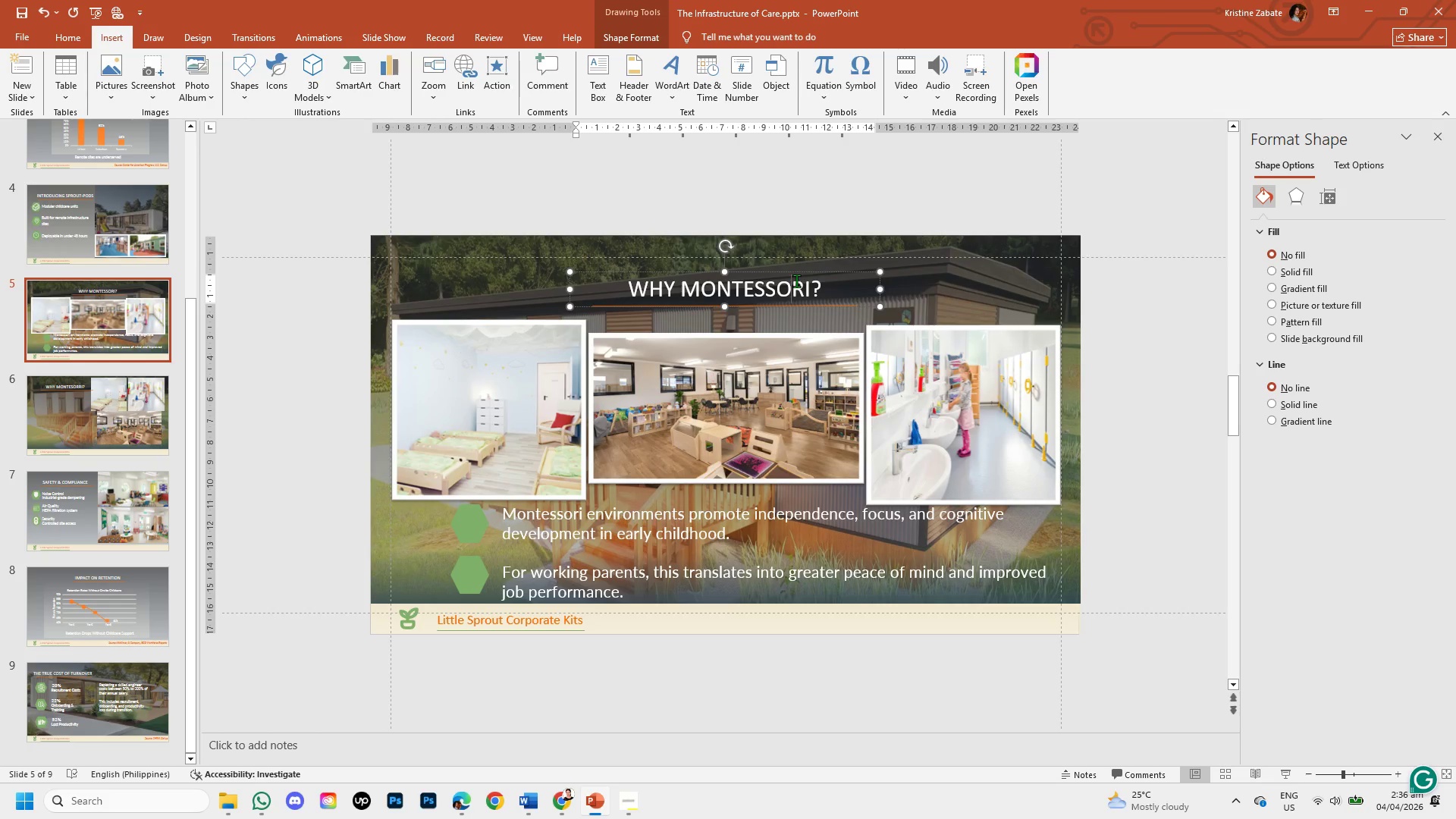 
left_click([378, 299])
 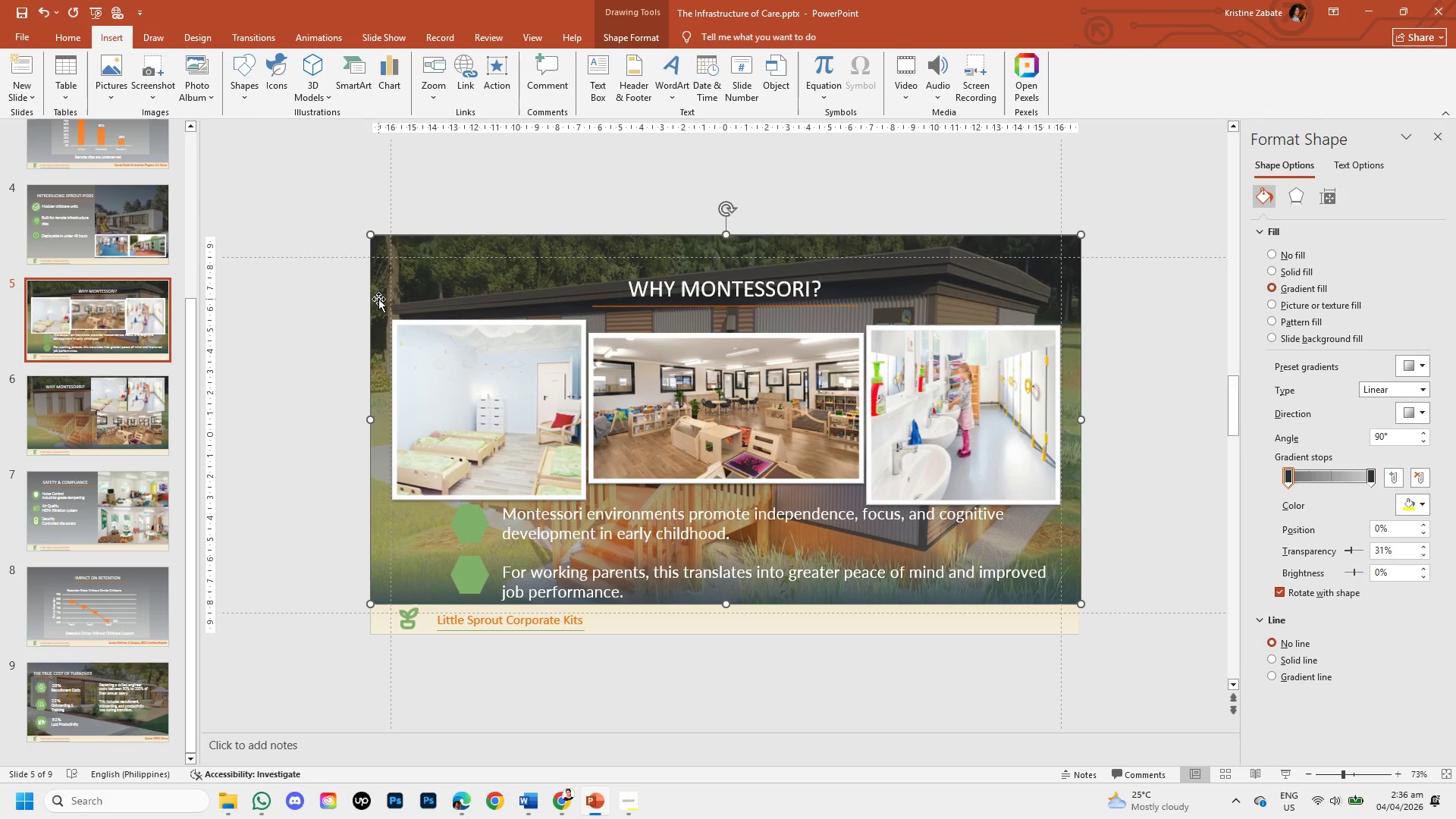 
left_click_drag(start_coordinate=[378, 299], to_coordinate=[278, 422])
 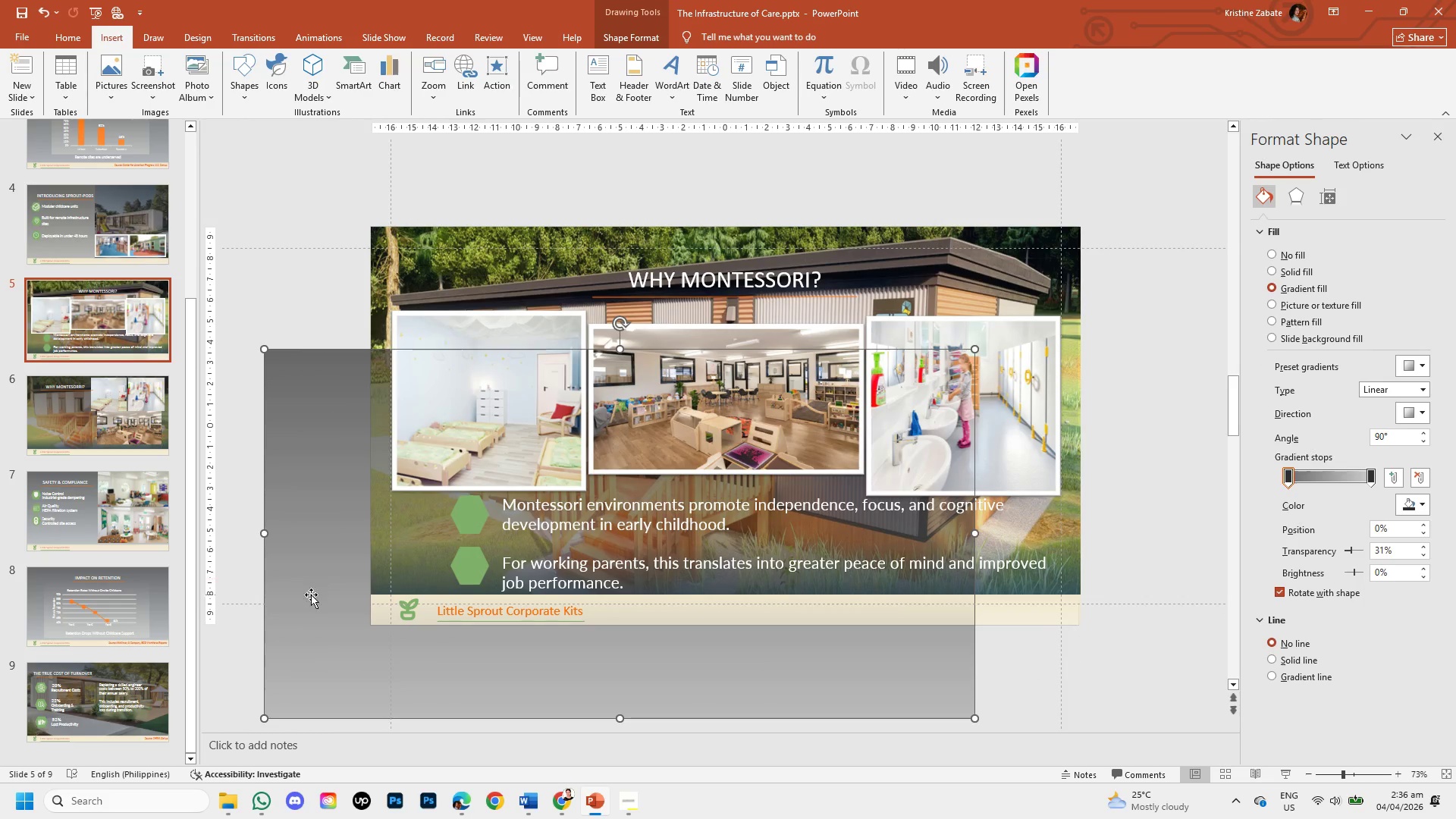 
left_click_drag(start_coordinate=[311, 618], to_coordinate=[359, 537])
 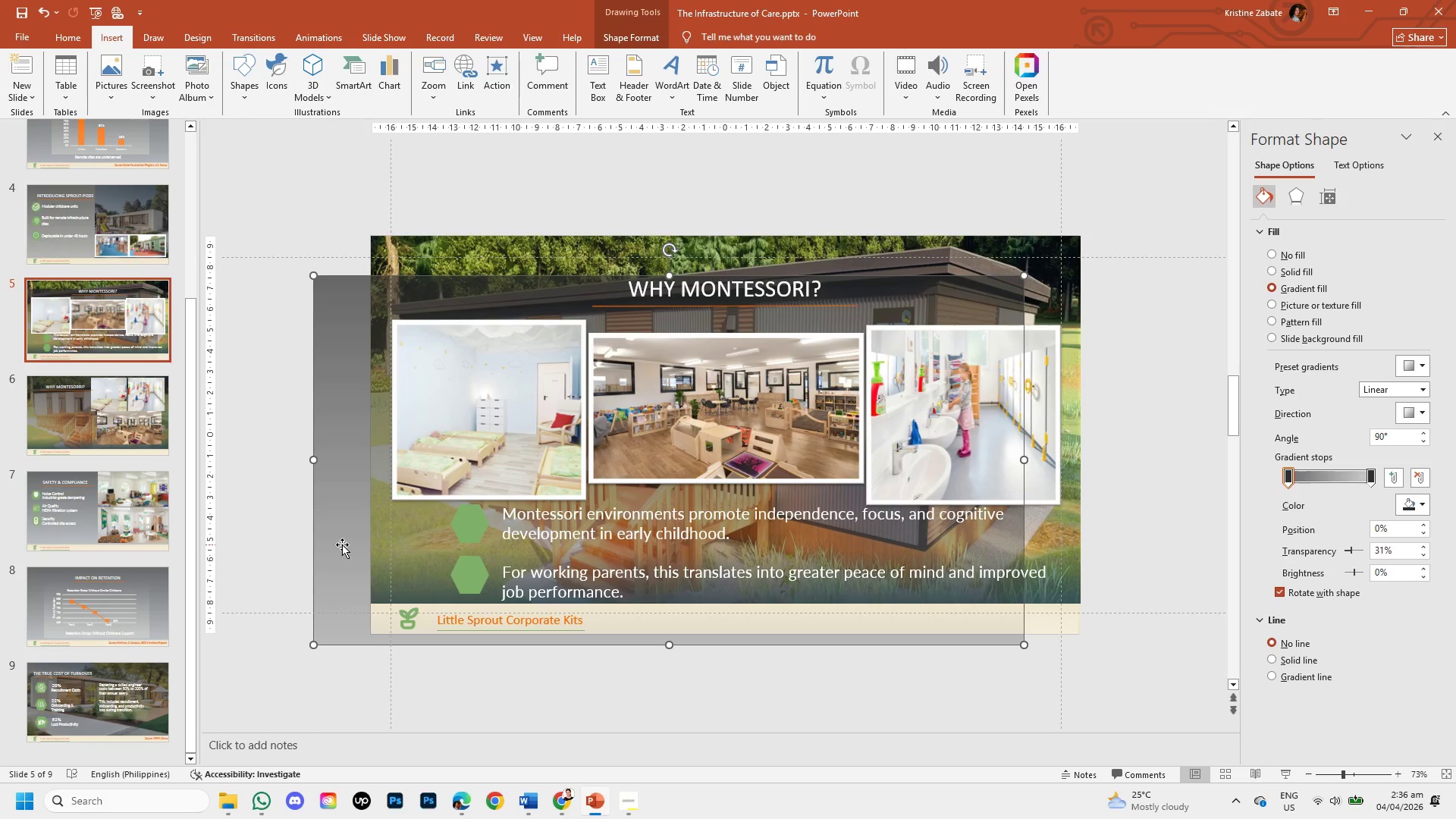 
left_click_drag(start_coordinate=[342, 544], to_coordinate=[402, 504])
 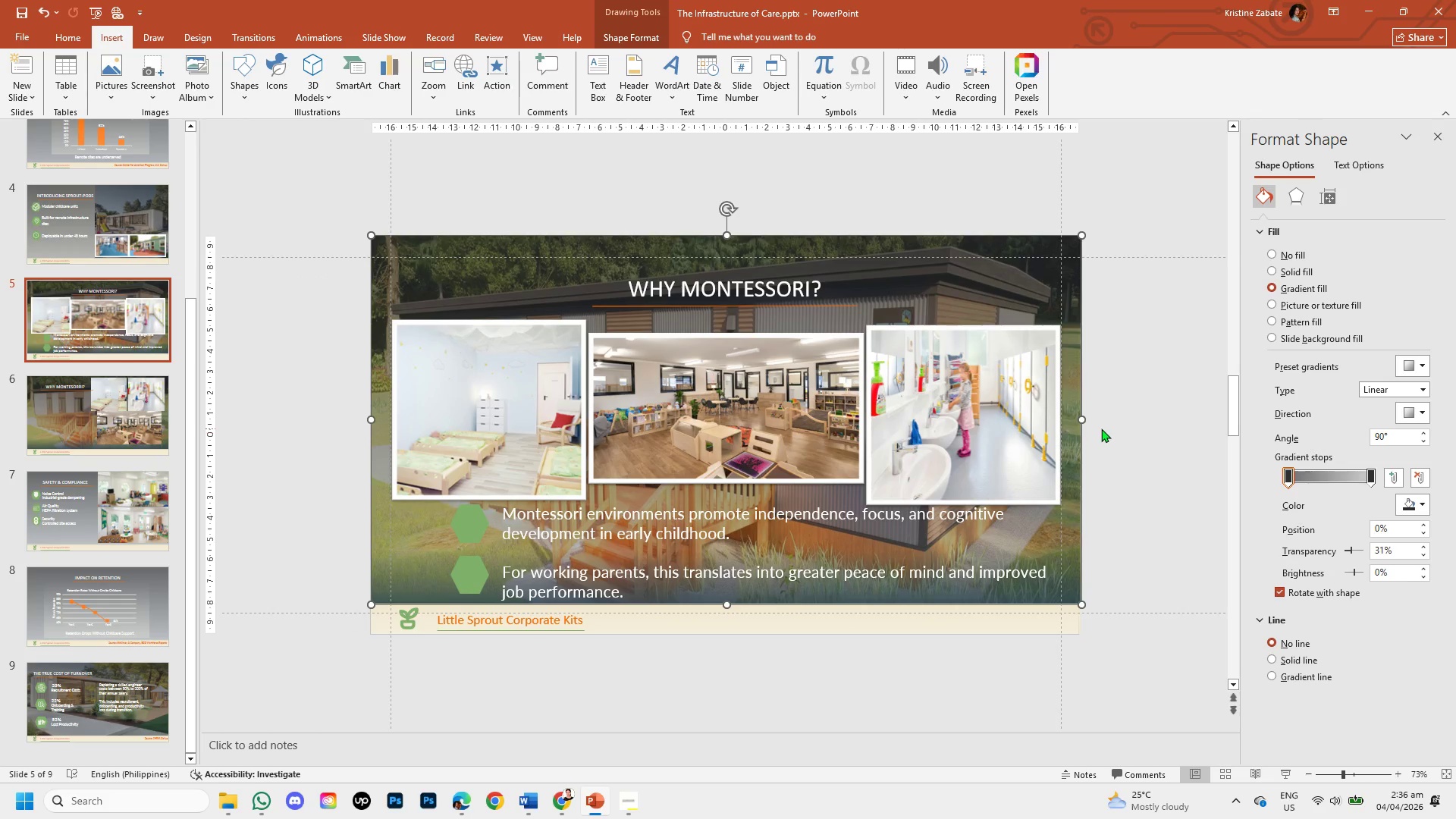 
left_click([1090, 500])
 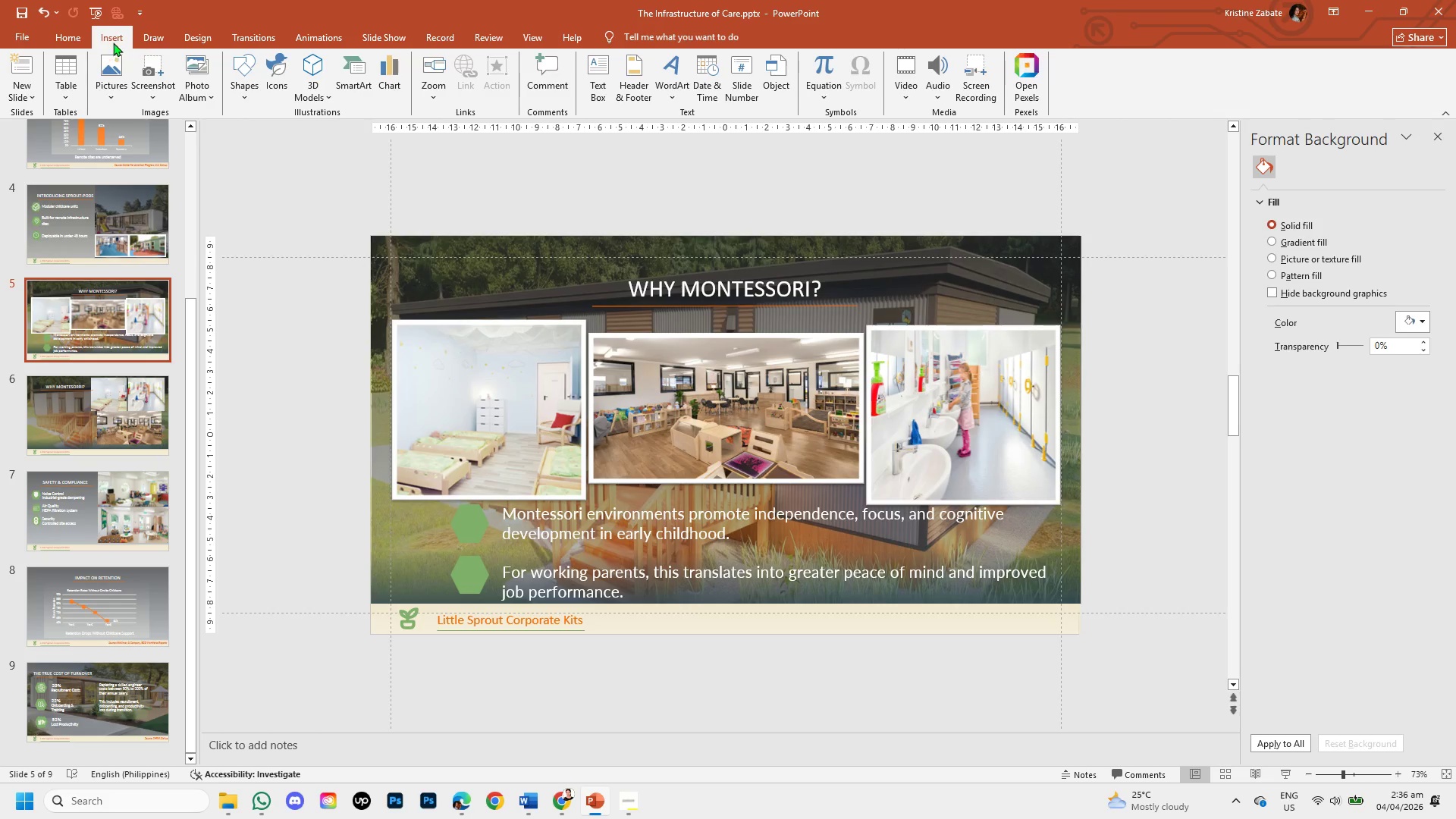 
wait(5.45)
 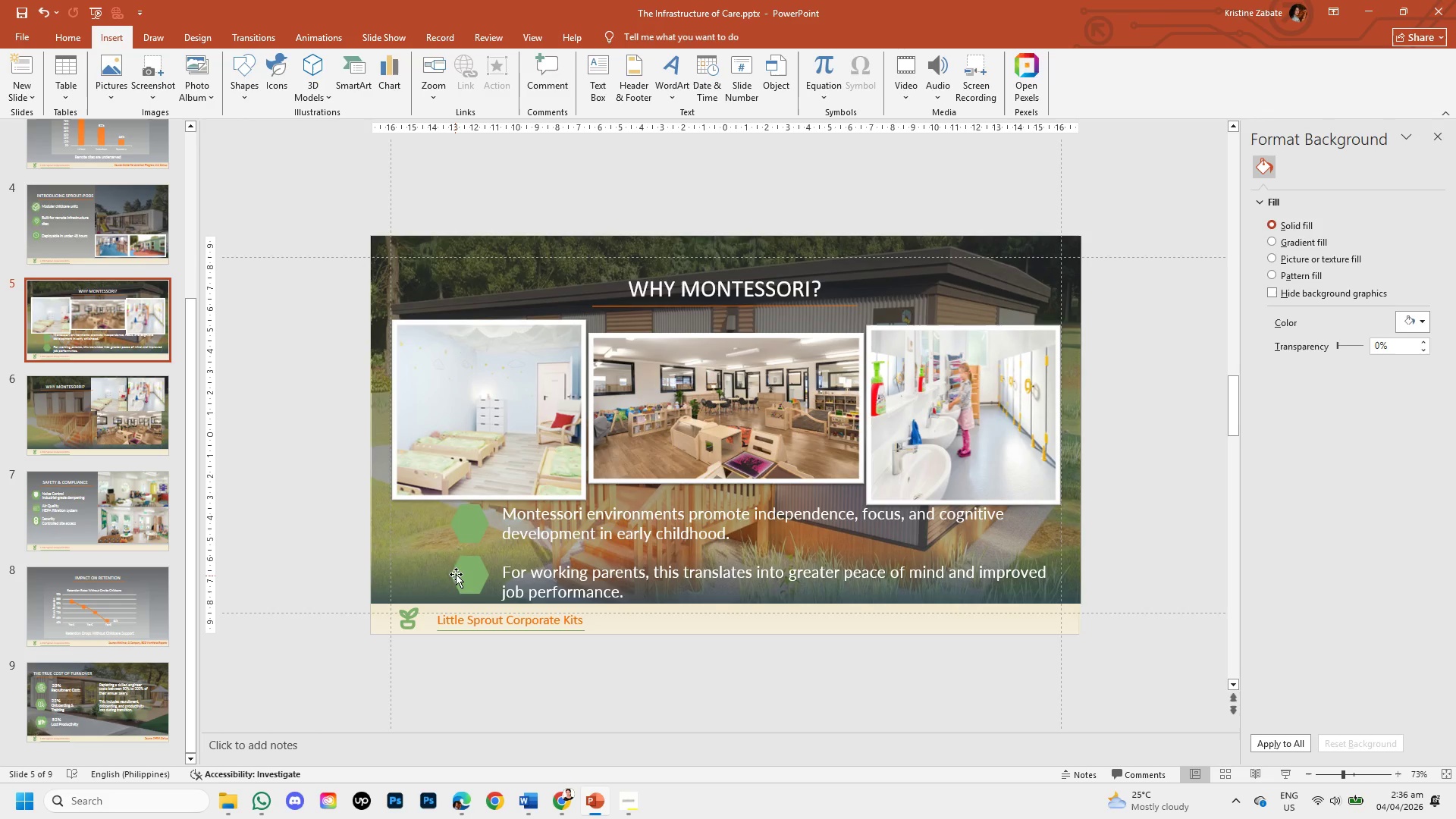 
left_click([149, 134])
 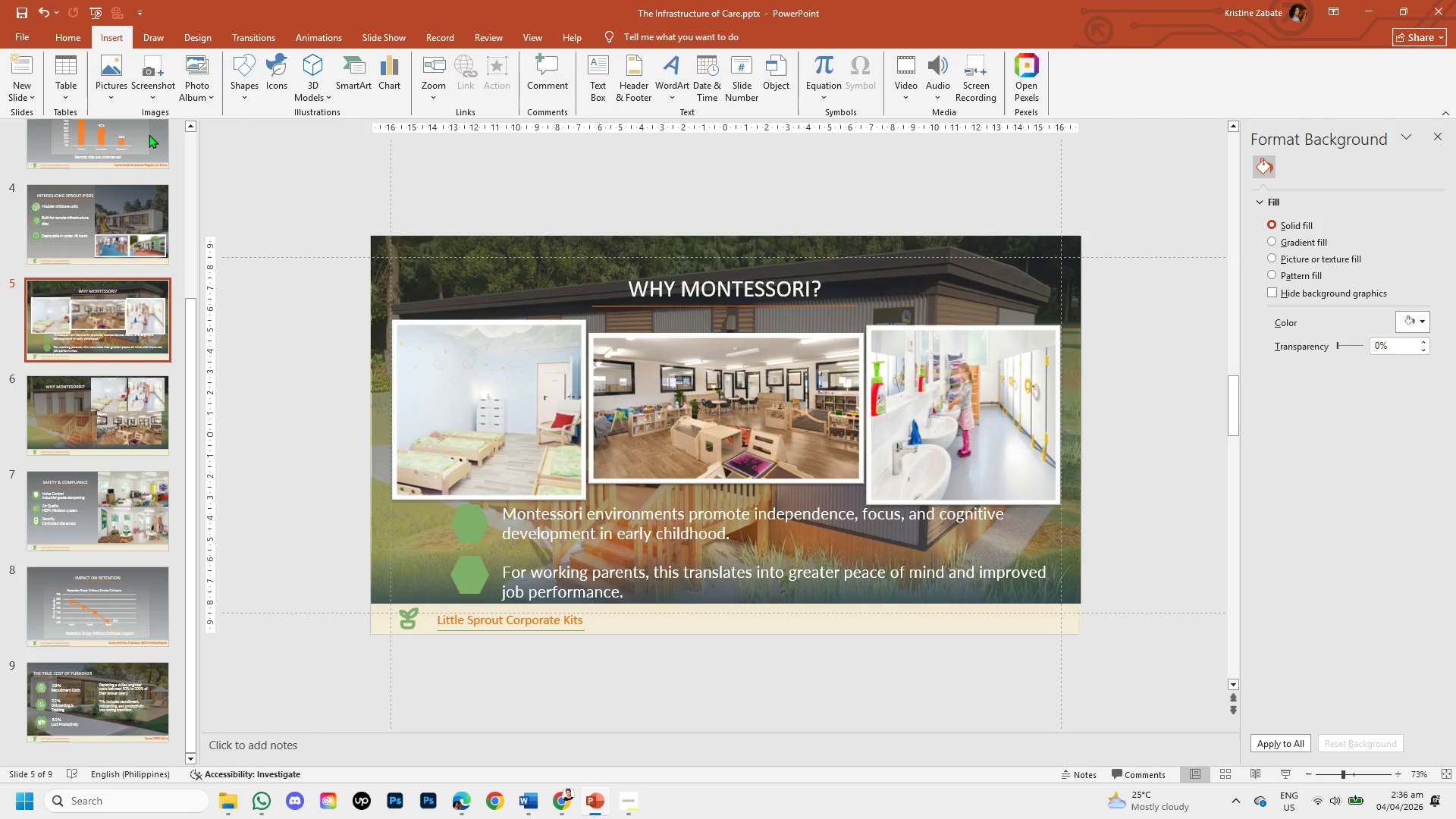 
mouse_move([173, 135])
 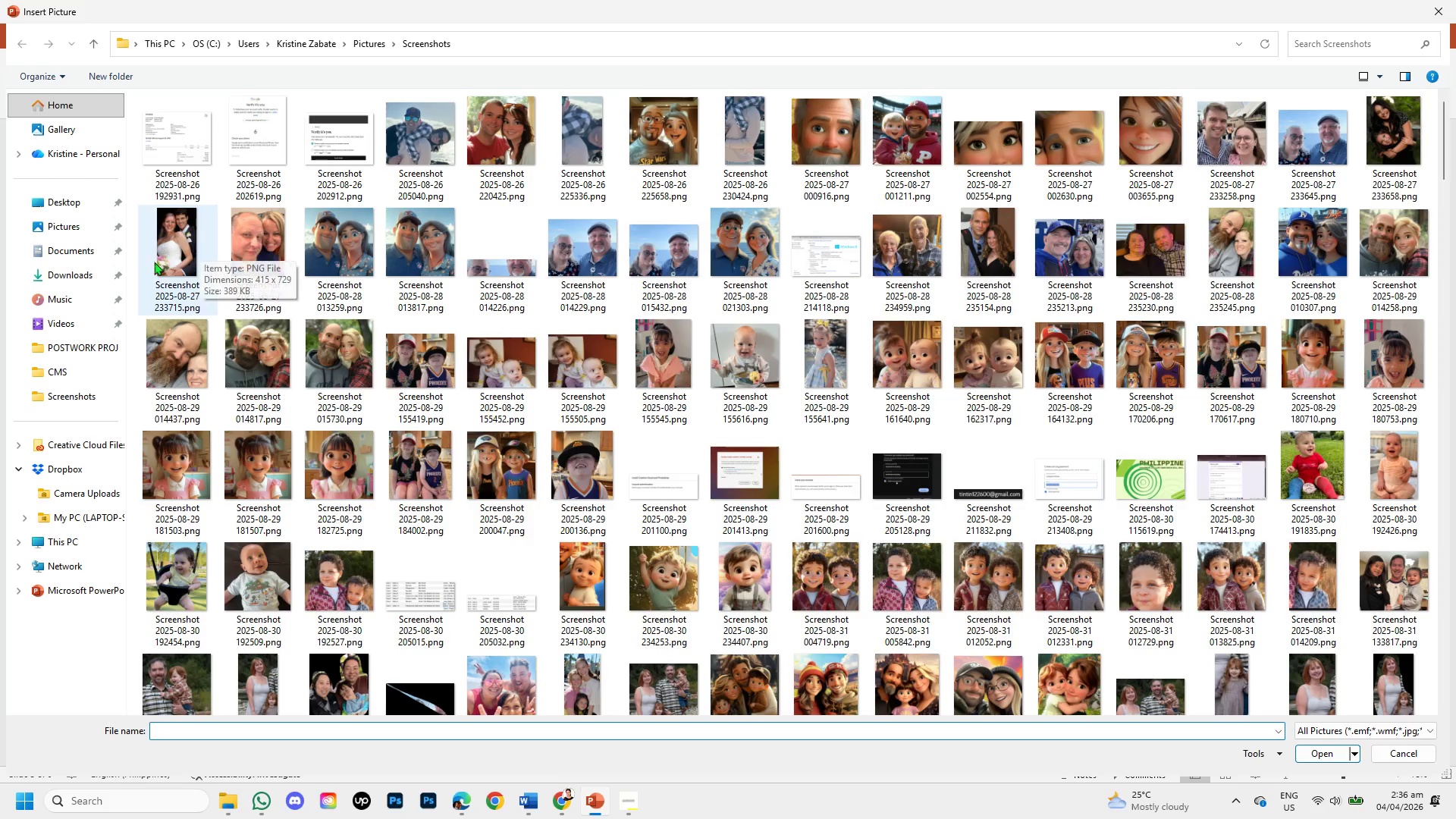 
left_click([64, 278])
 